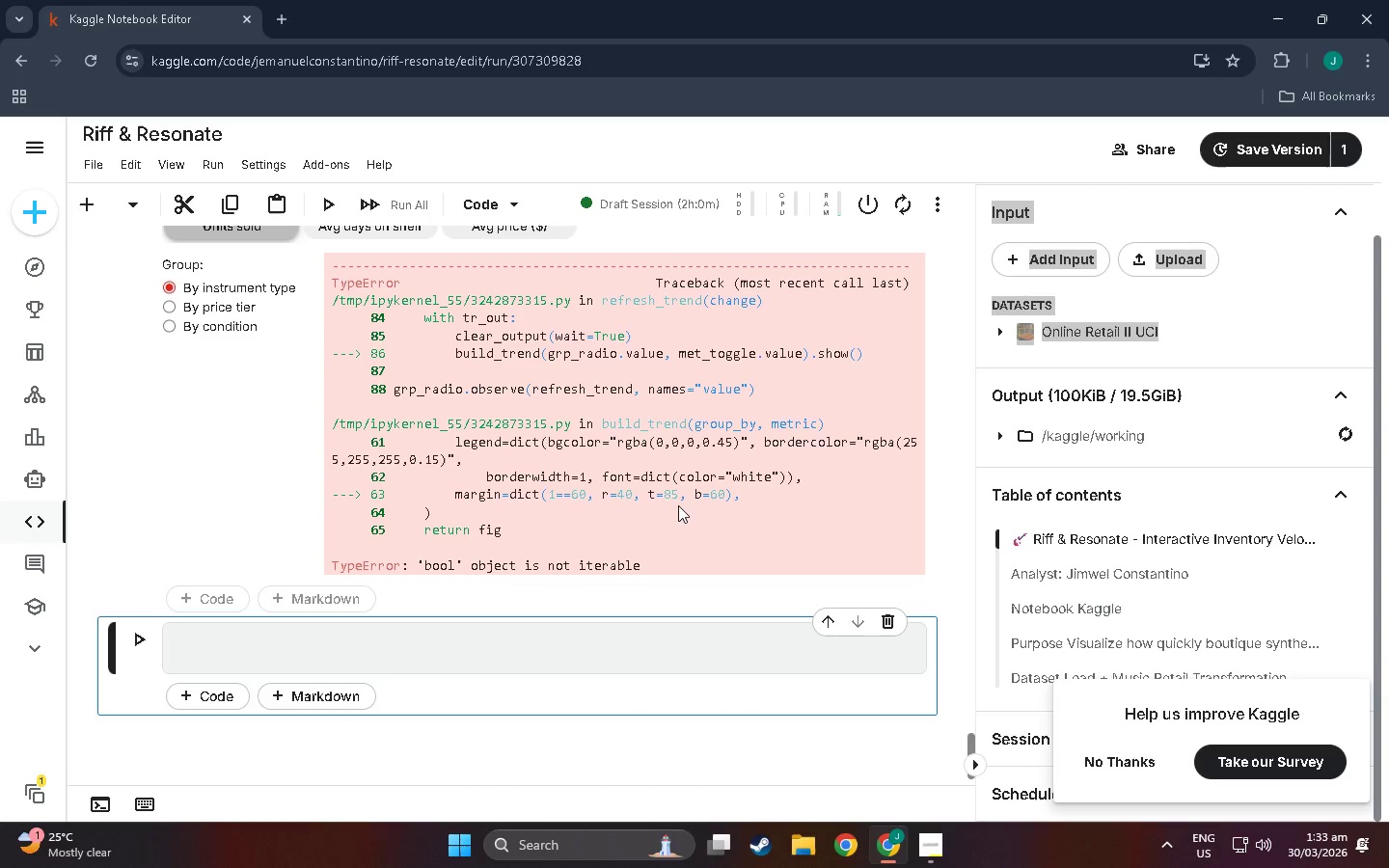 
scroll: coordinate [529, 515], scroll_direction: up, amount: 2.0
 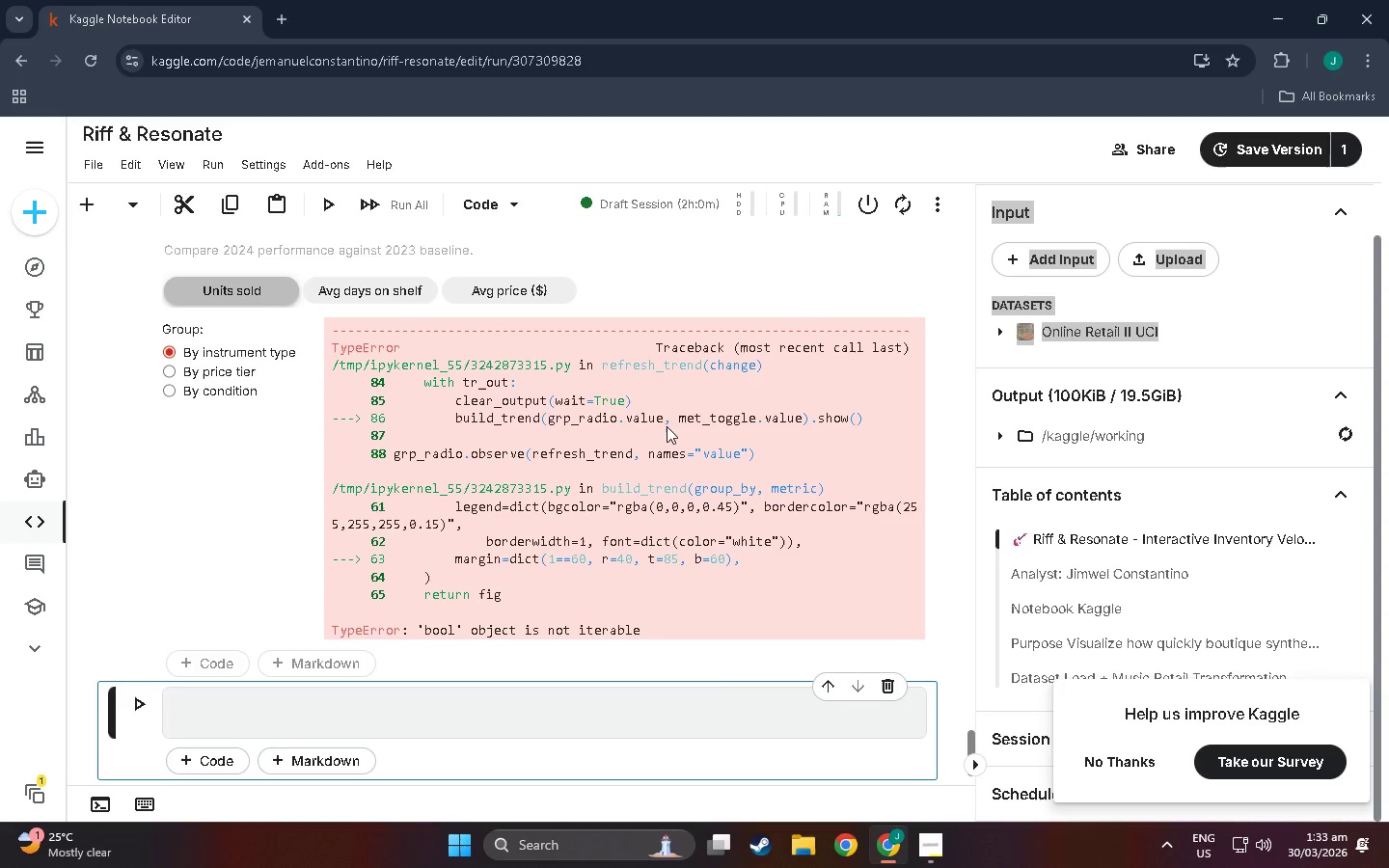 
scroll: coordinate [510, 546], scroll_direction: down, amount: 2.0
 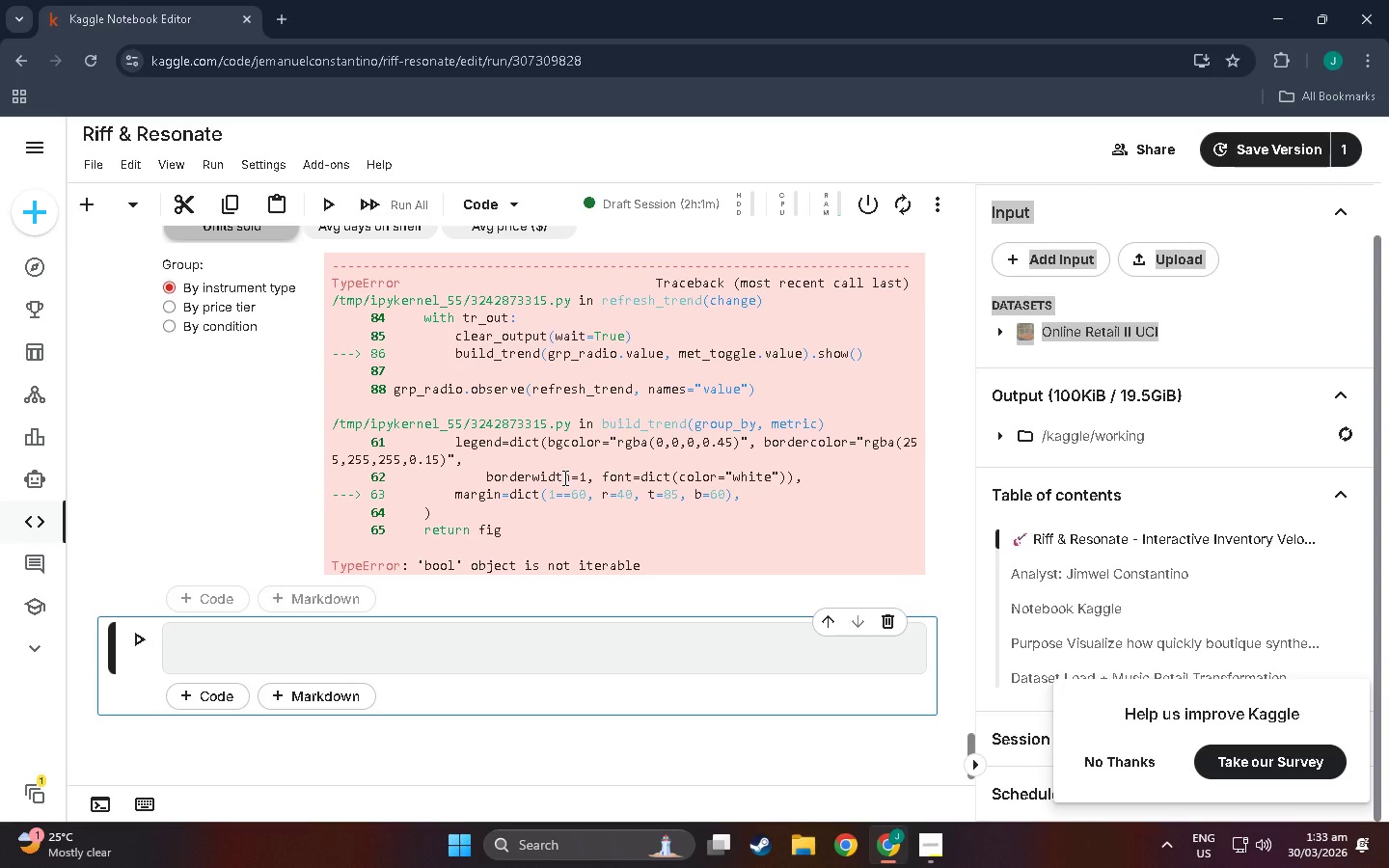 
wait(5.89)
 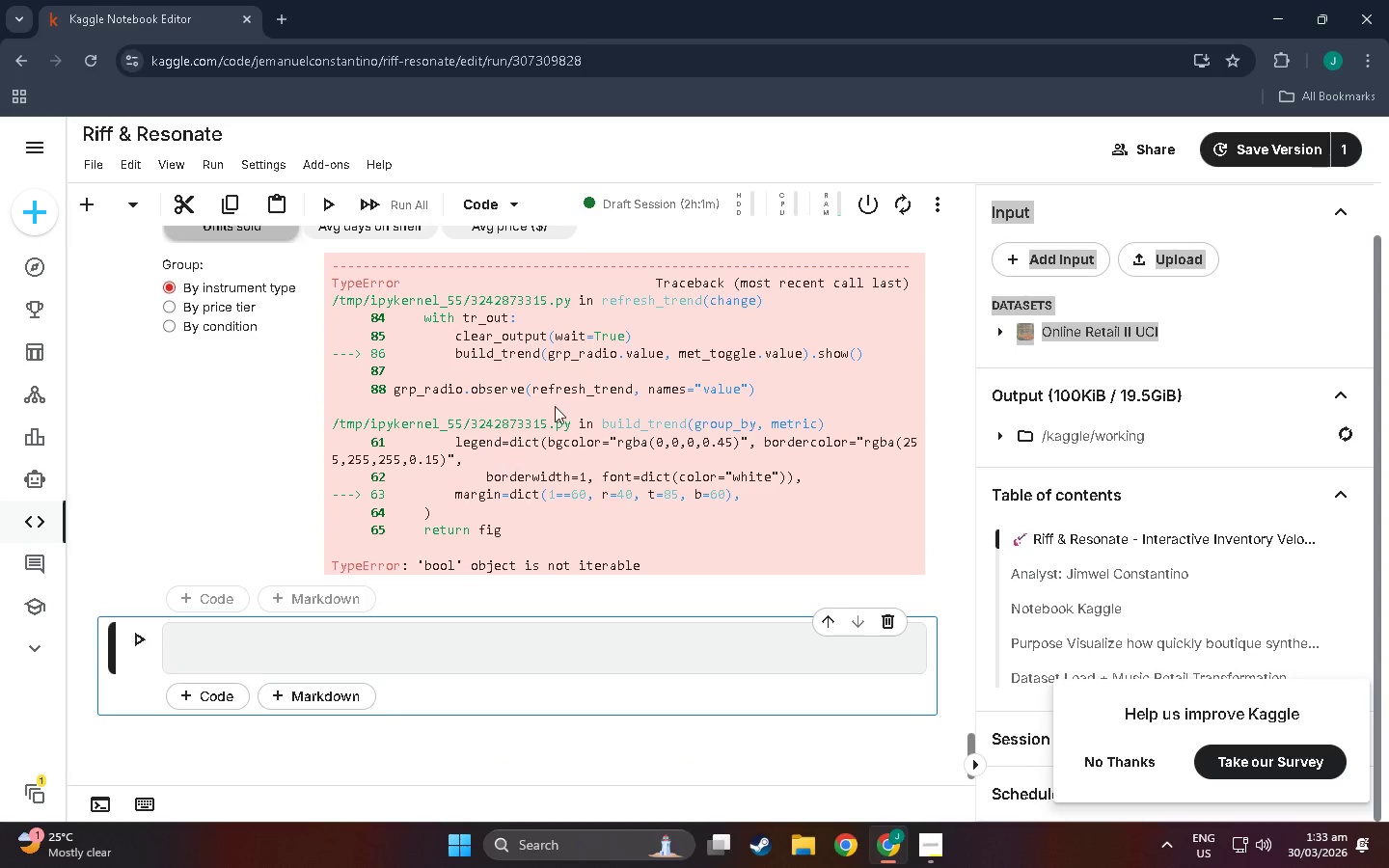 
scroll: coordinate [616, 453], scroll_direction: up, amount: 7.0
 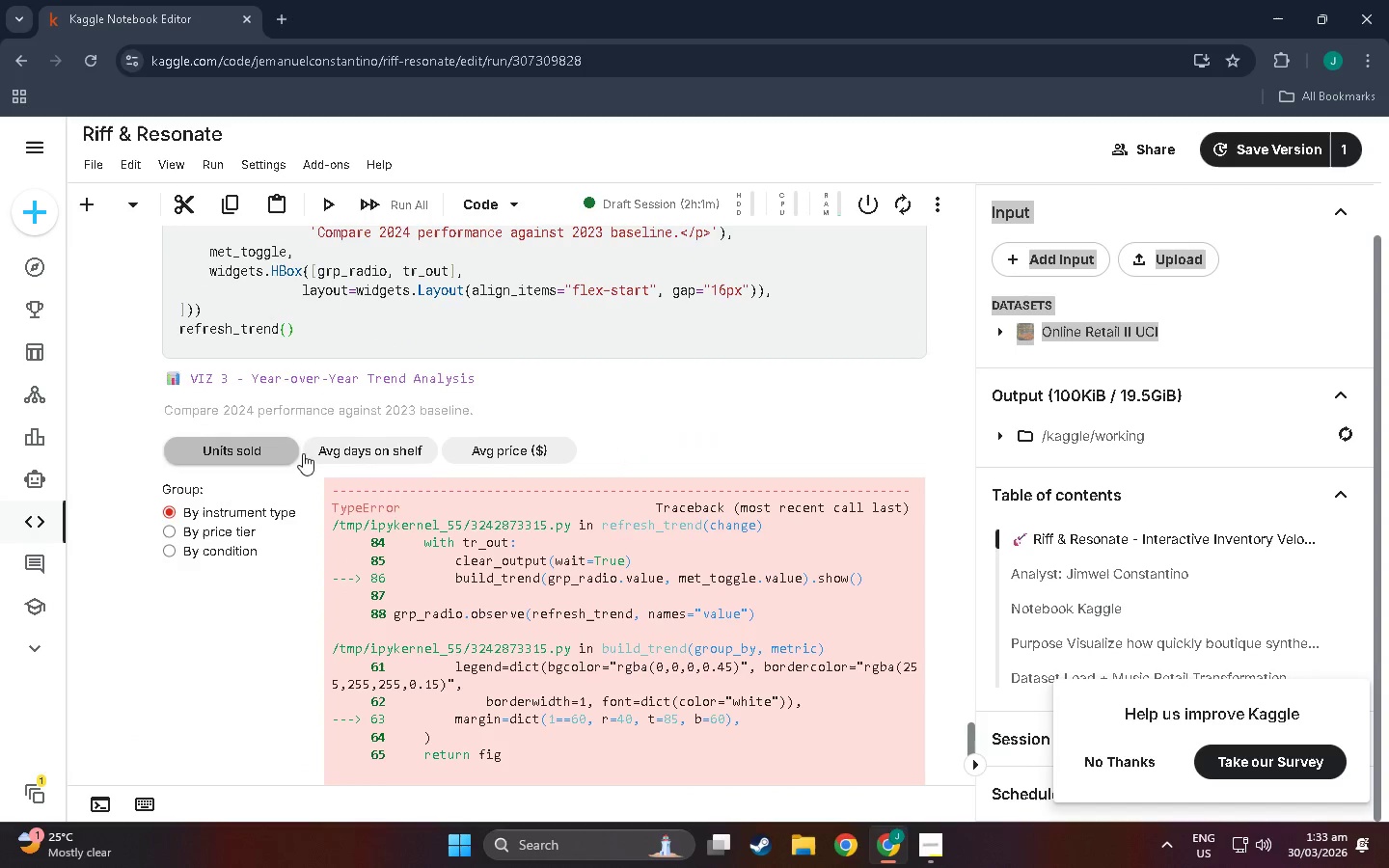 
left_click([371, 448])
 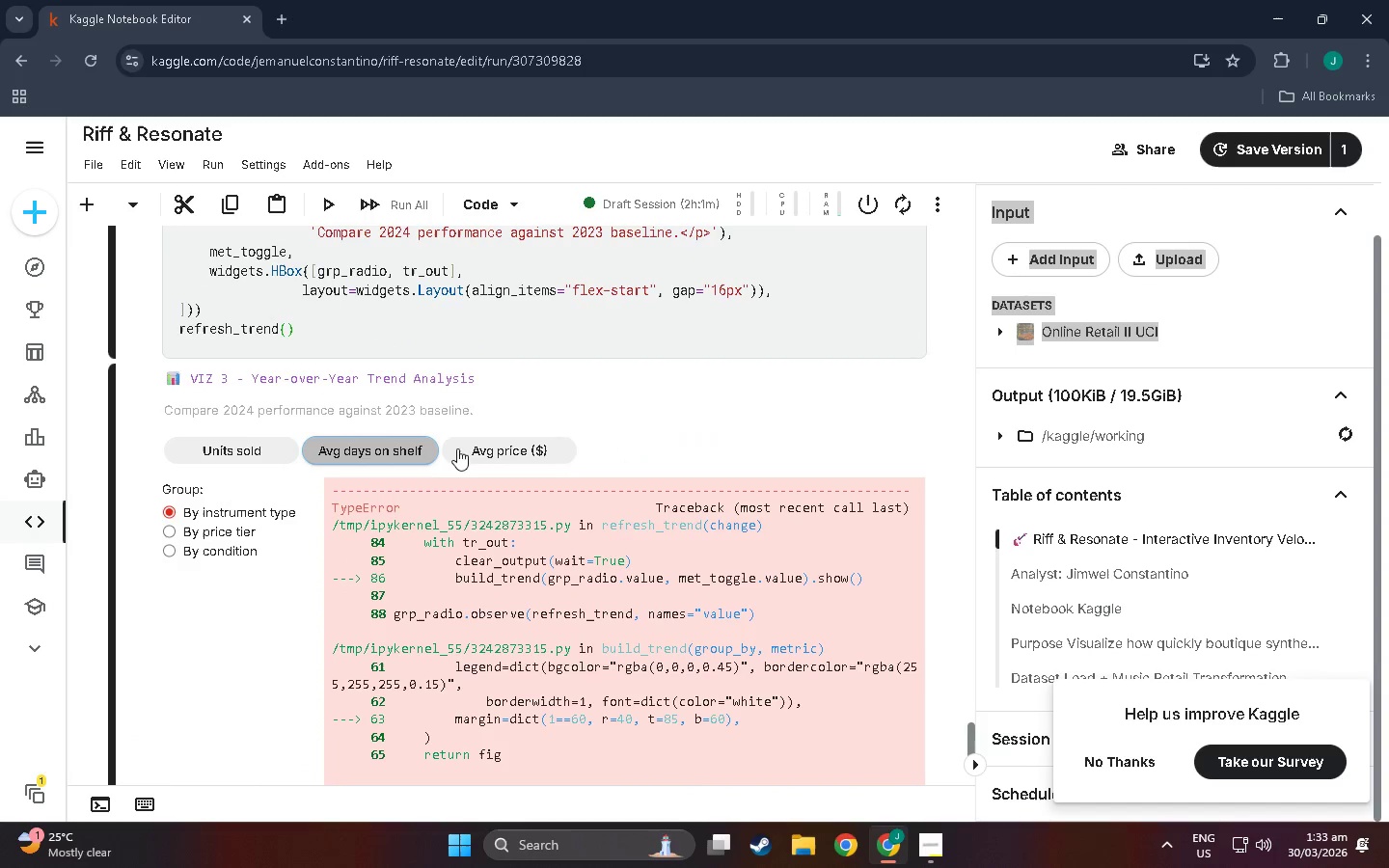 
left_click([488, 452])
 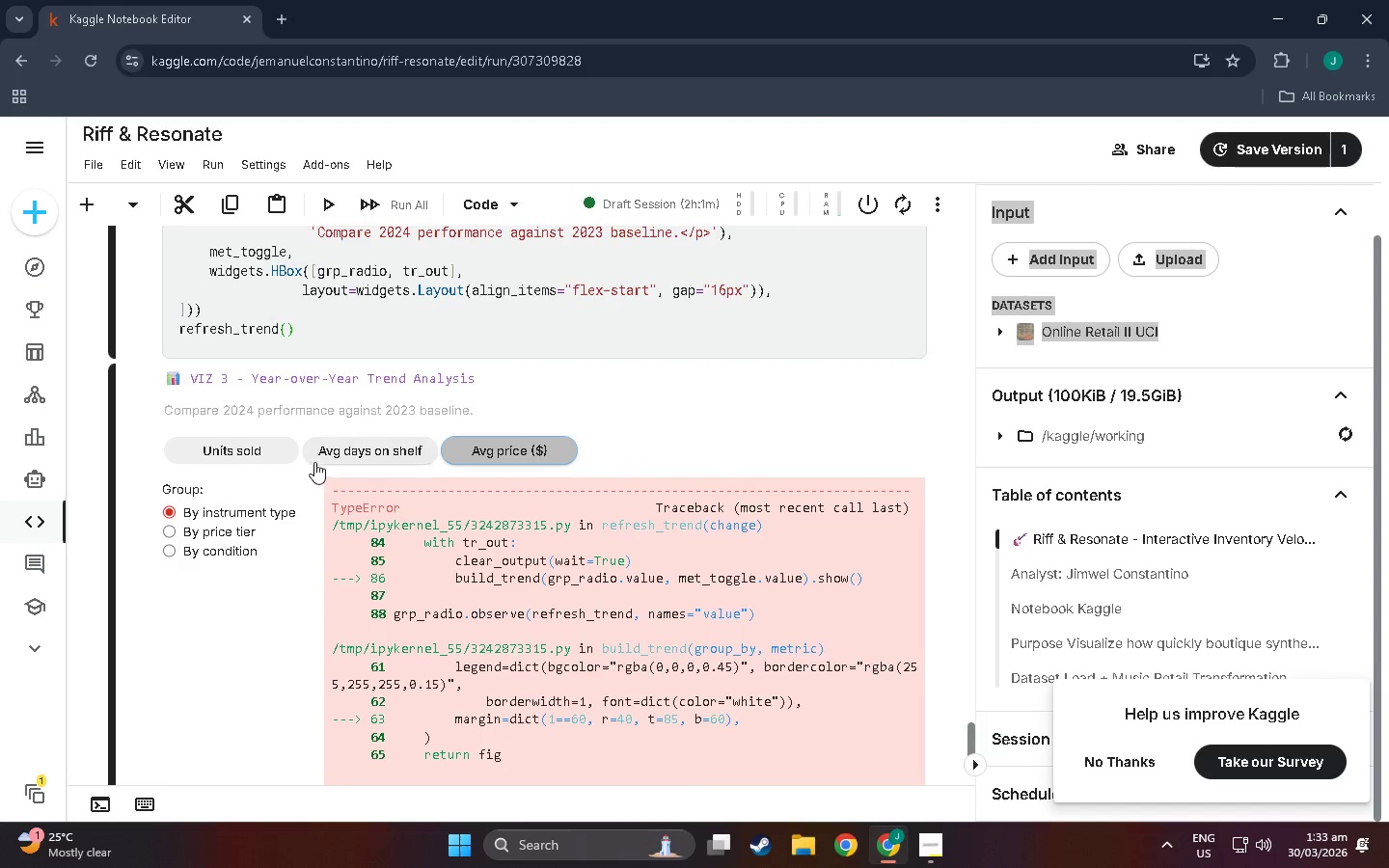 
left_click([274, 450])
 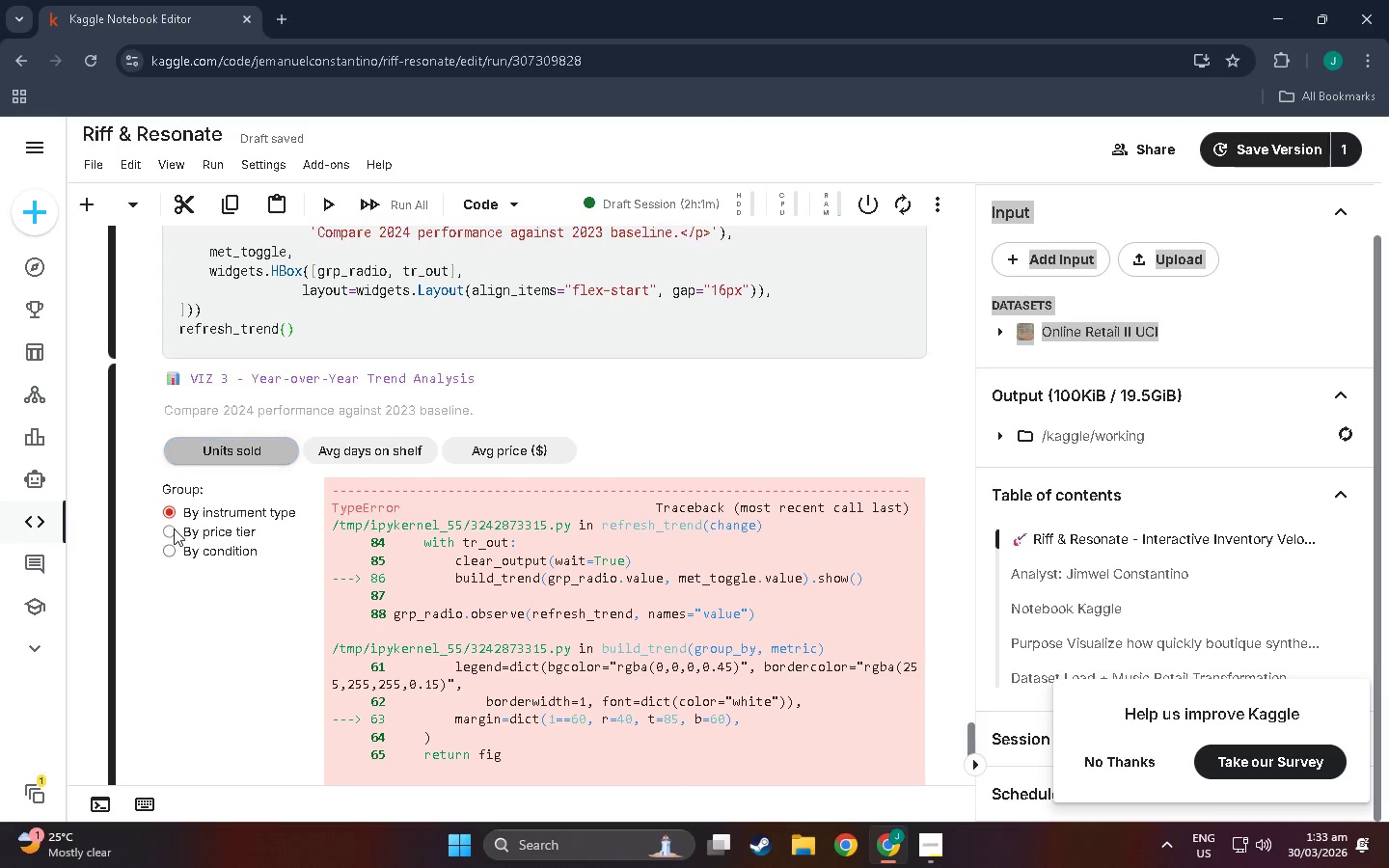 
double_click([172, 547])
 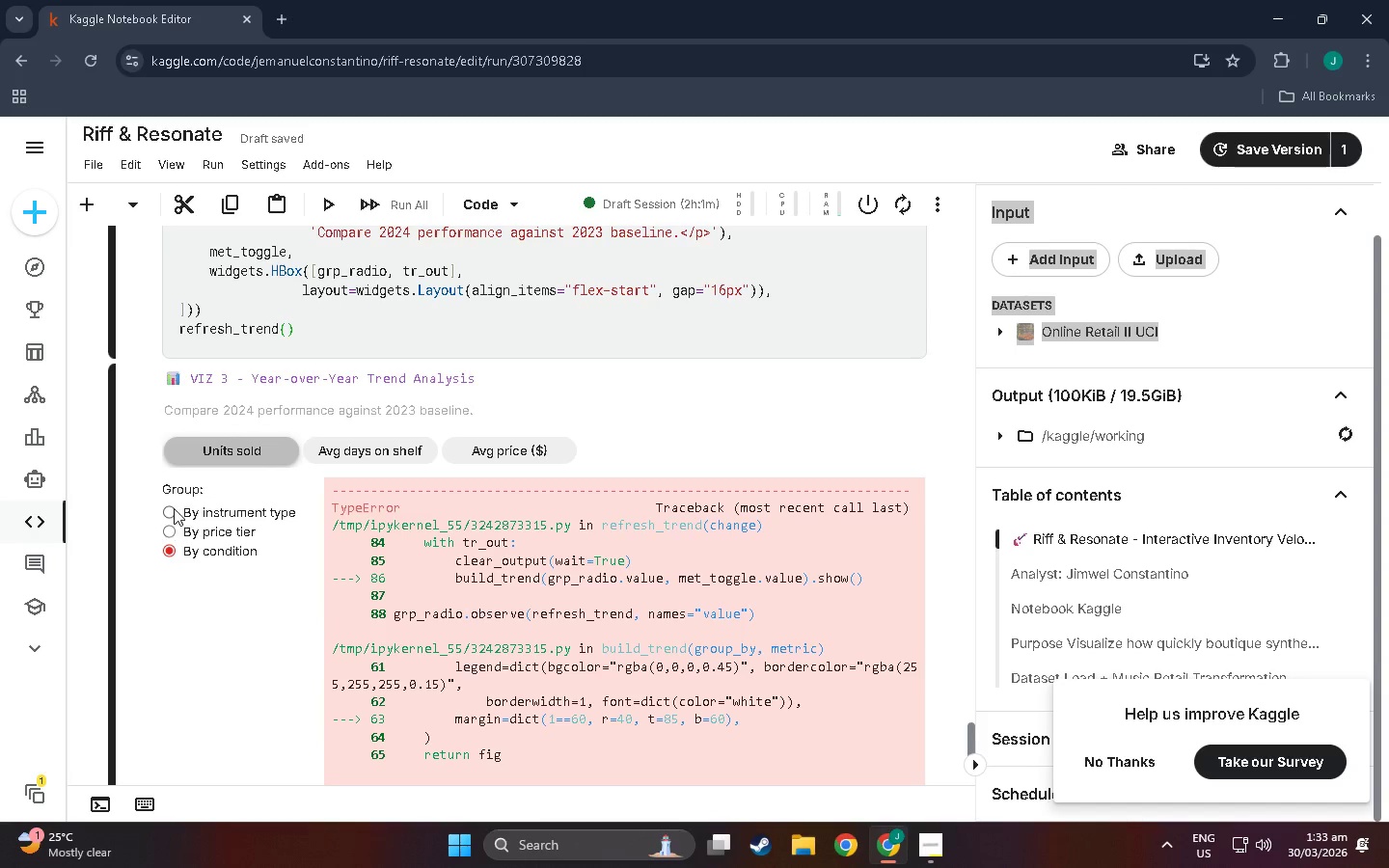 
triple_click([174, 501])
 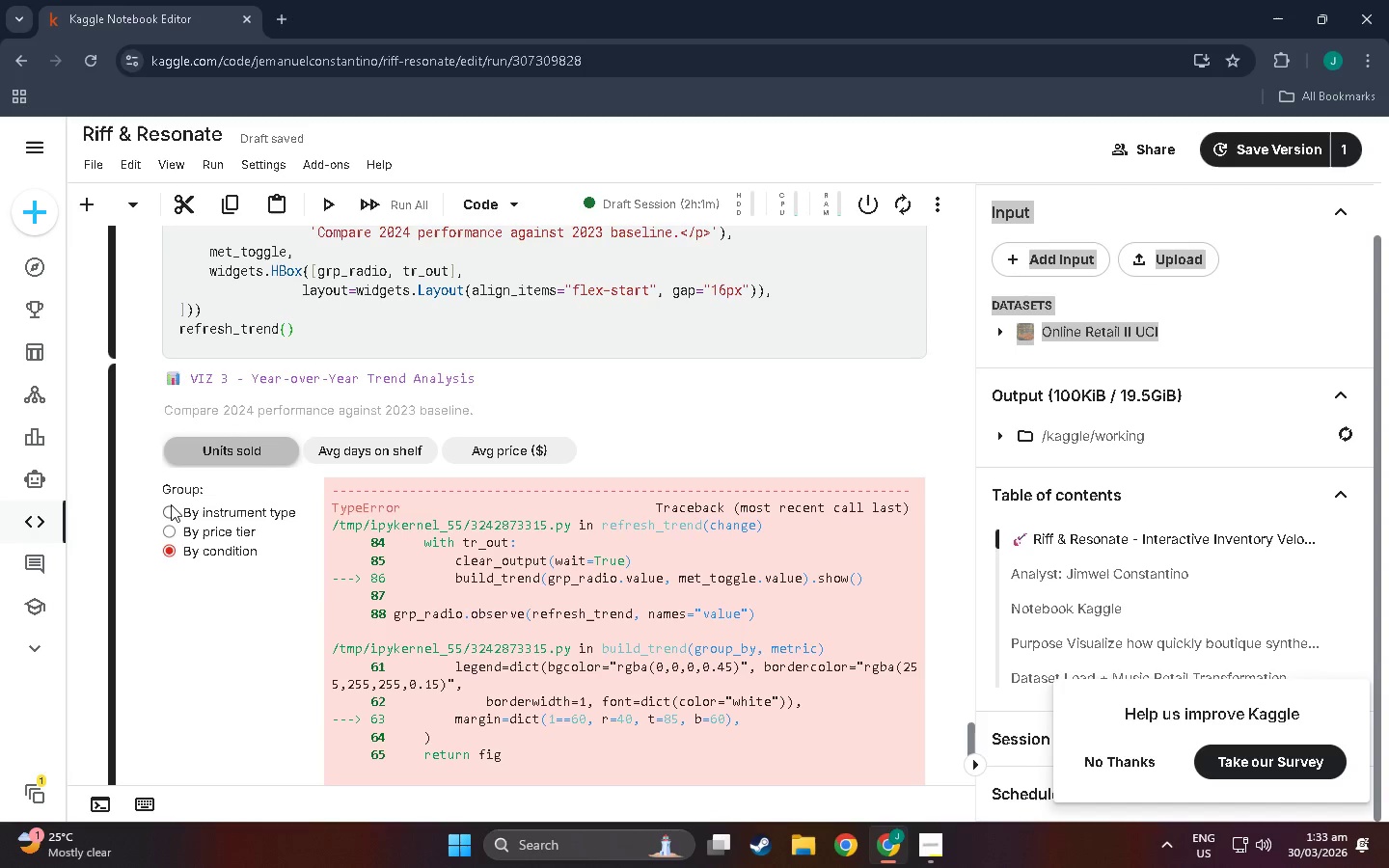 
left_click([159, 510])
 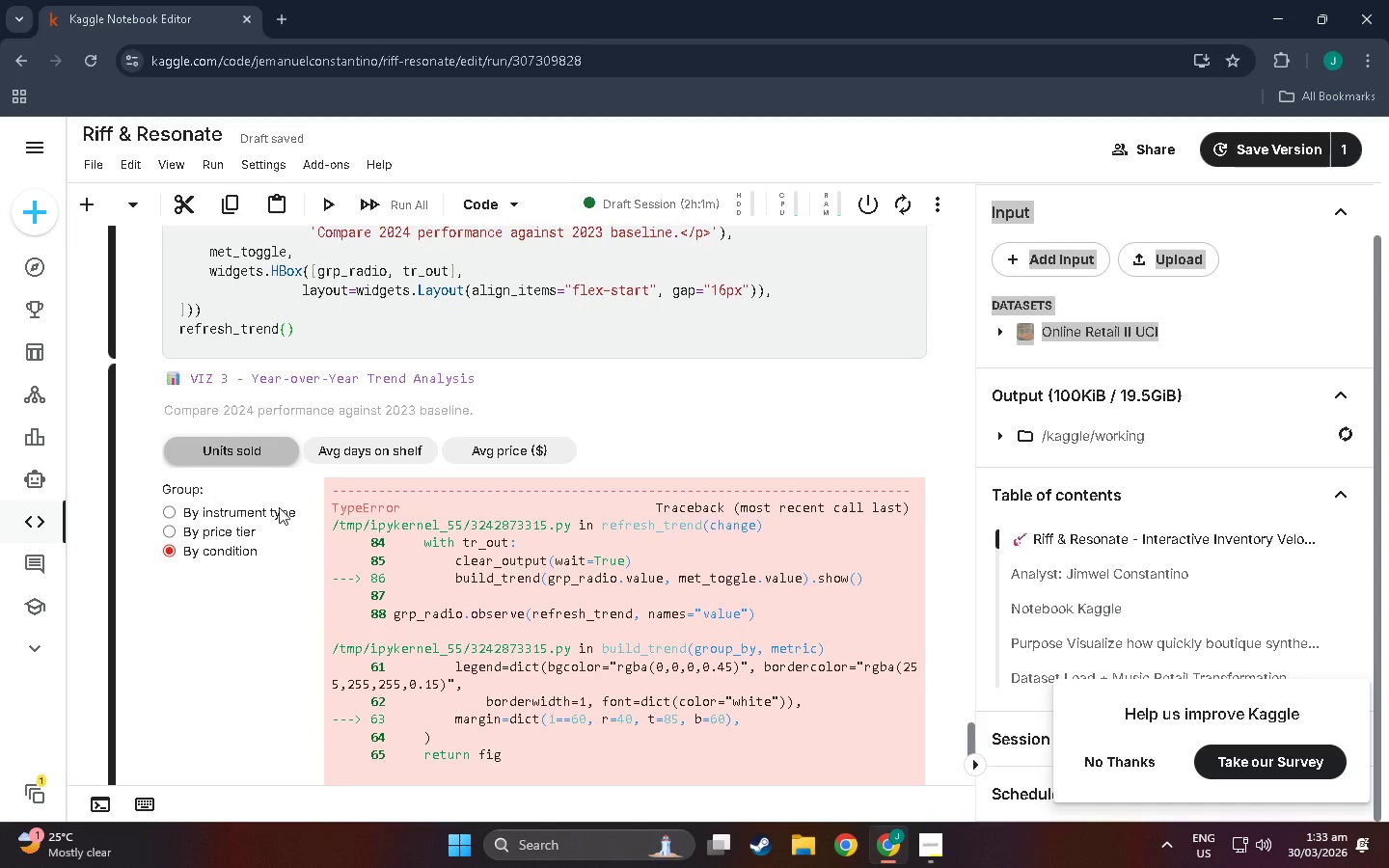 
scroll: coordinate [536, 577], scroll_direction: none, amount: 0.0
 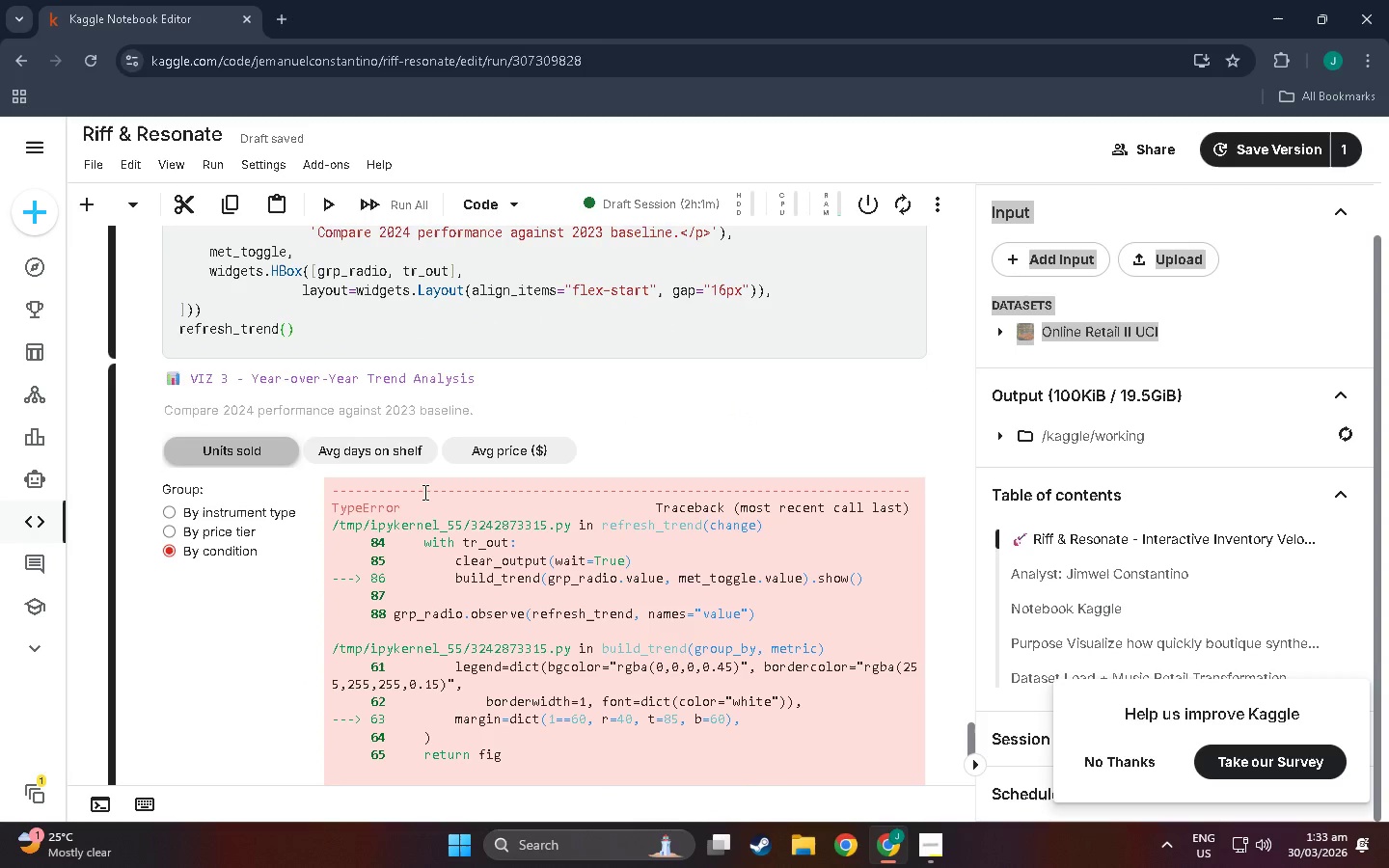 
scroll: coordinate [427, 540], scroll_direction: down, amount: 3.0
 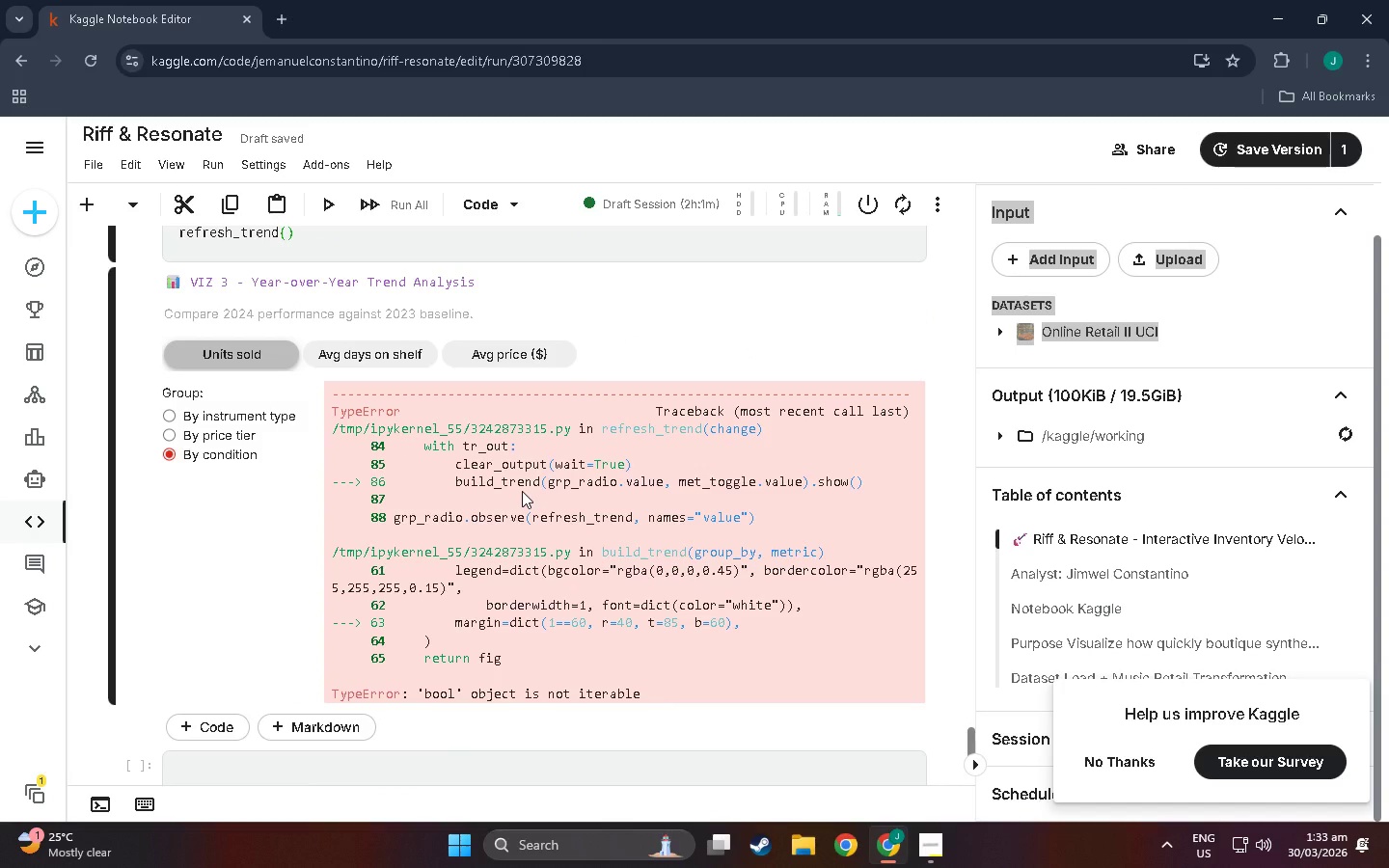 
scroll: coordinate [348, 539], scroll_direction: up, amount: 14.0
 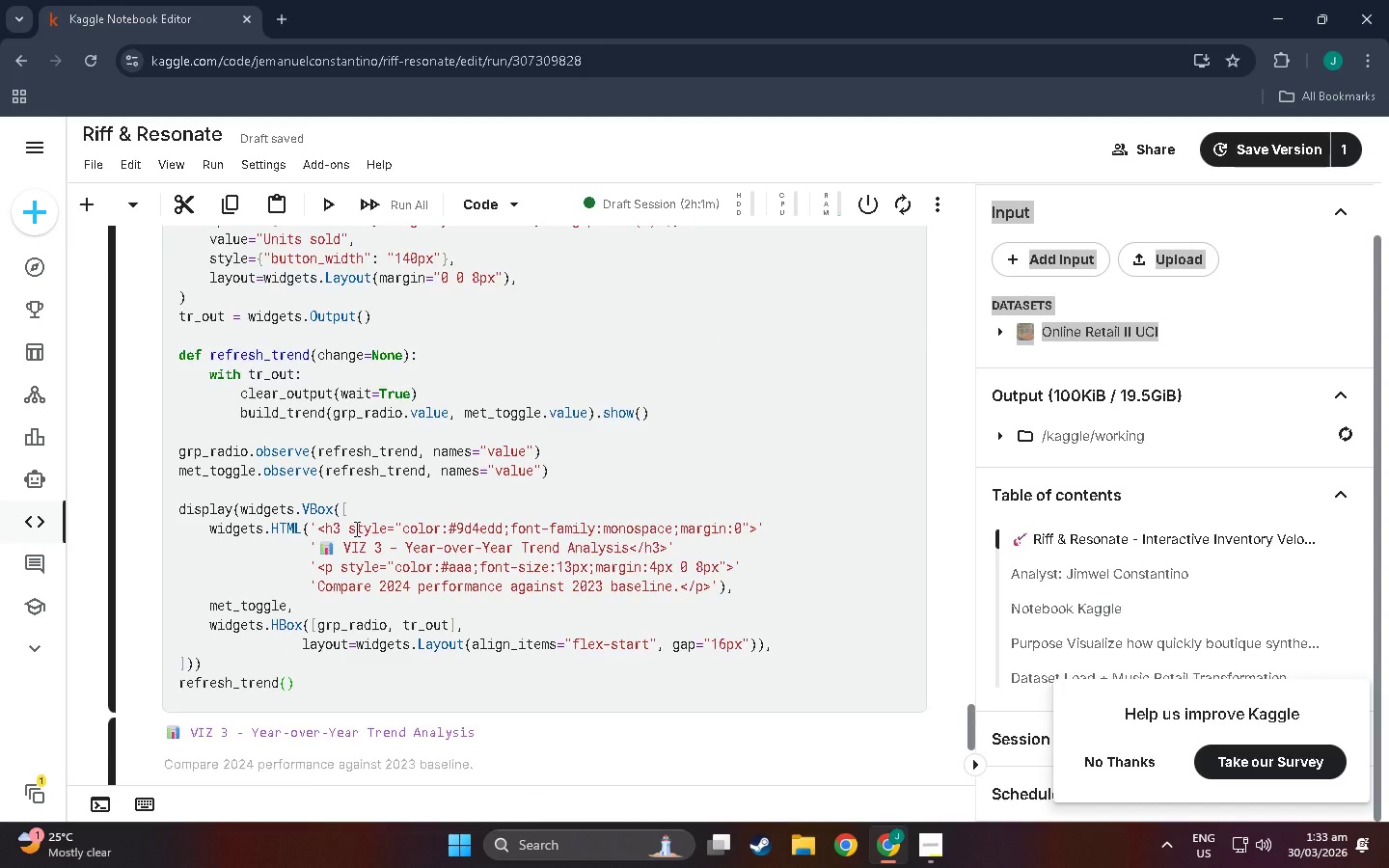 
scroll: coordinate [424, 523], scroll_direction: down, amount: 15.0
 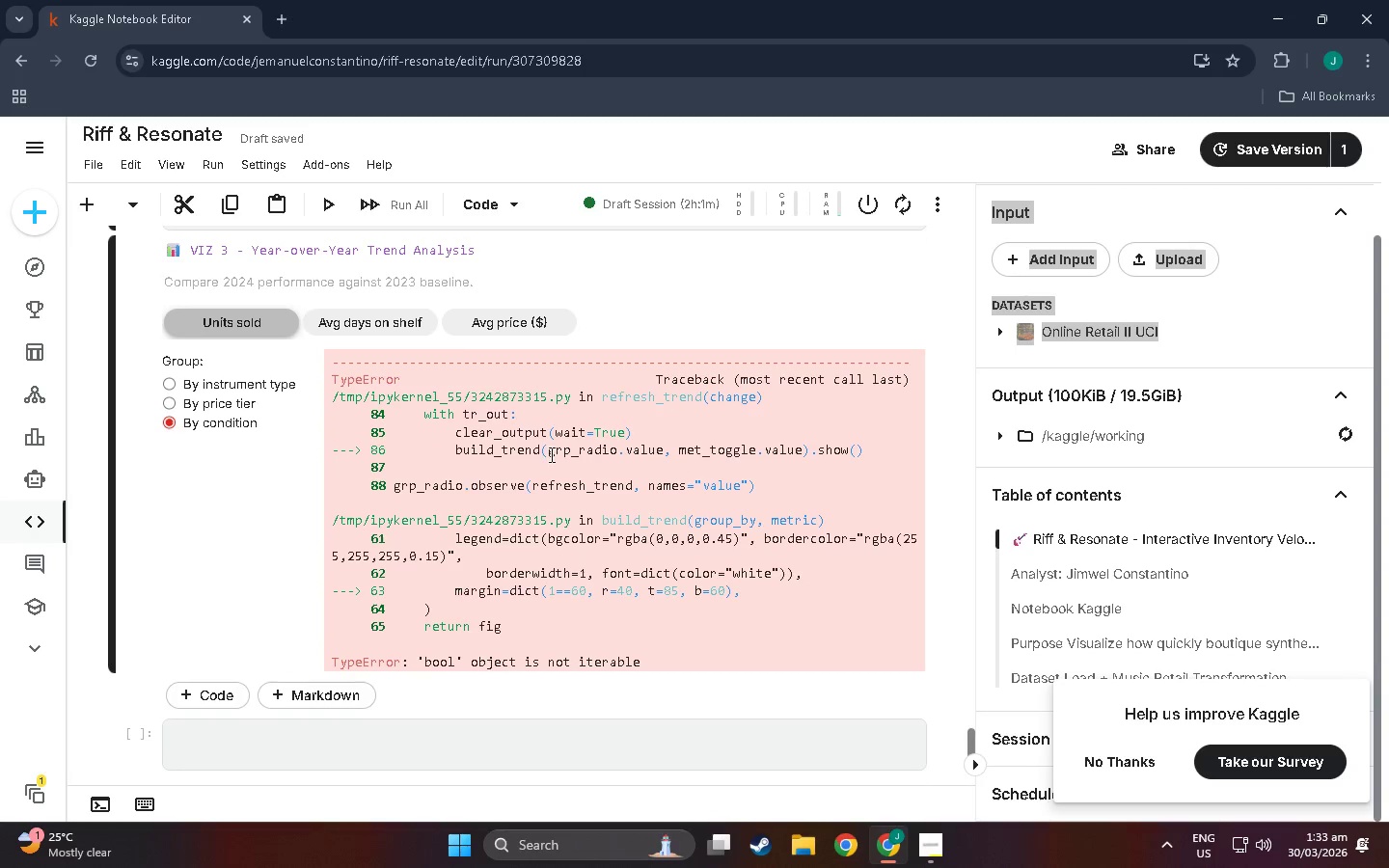 
key(Control+F)
 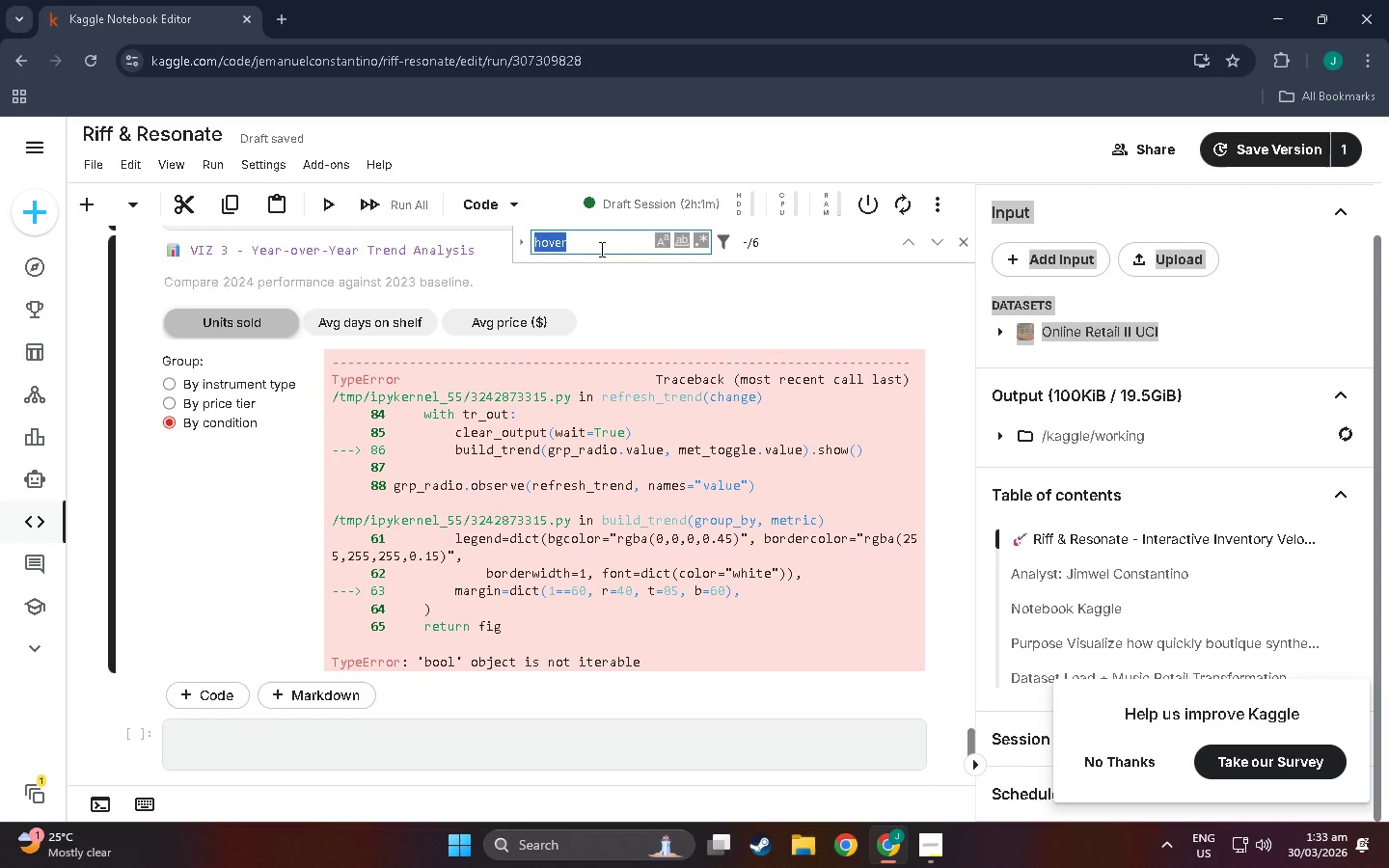 
type(build)
 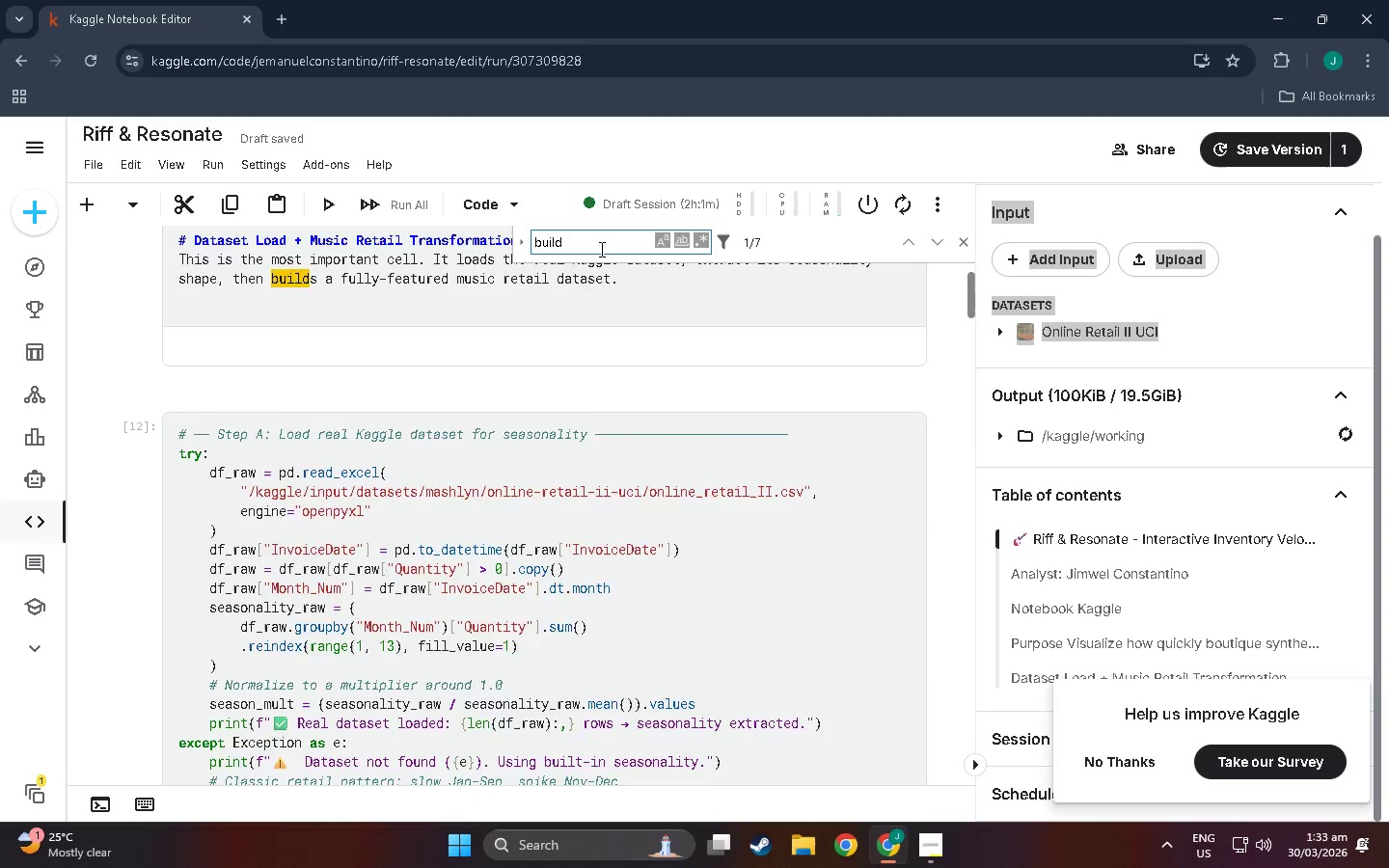 
key(Enter)
 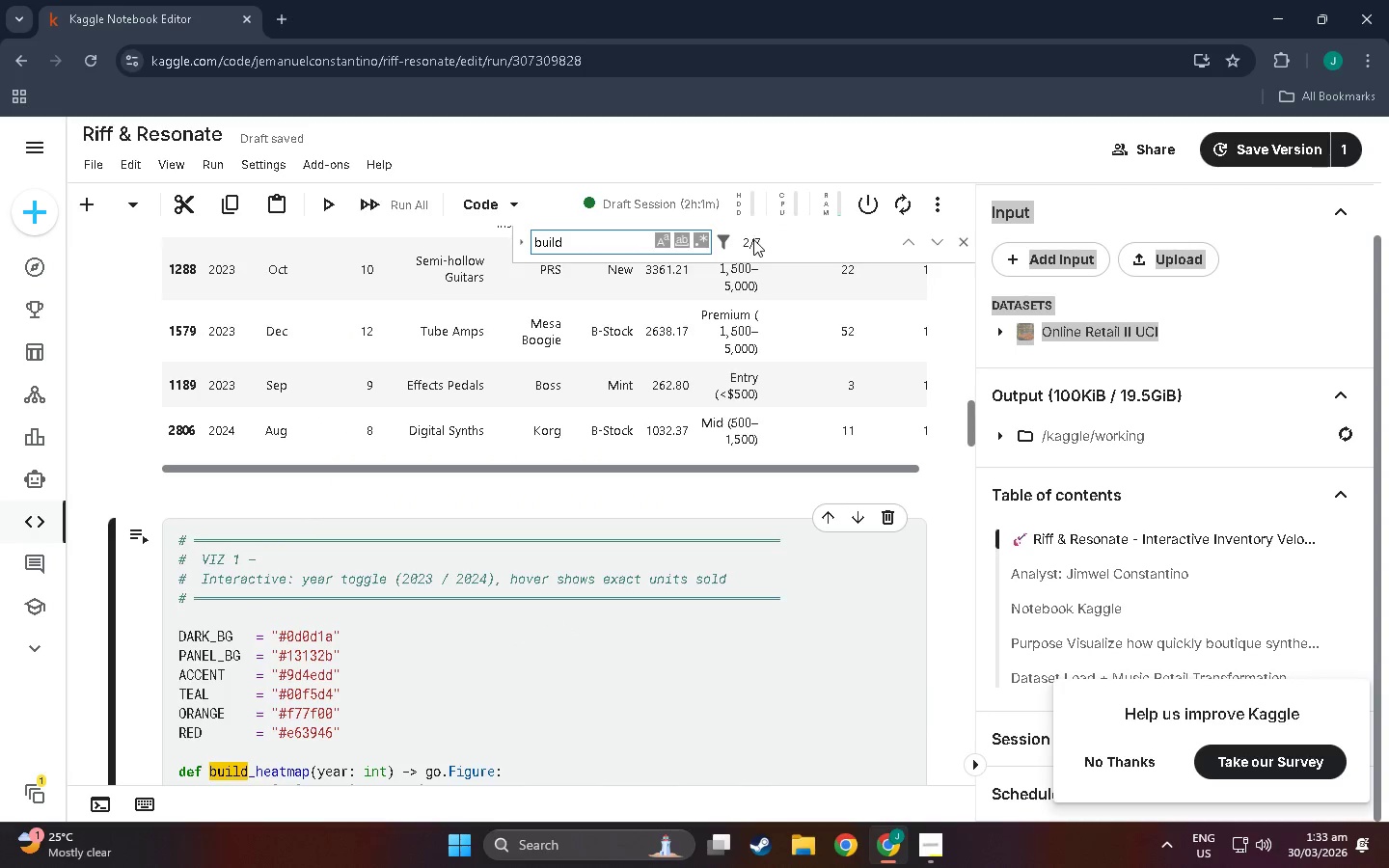 
left_click([909, 238])
 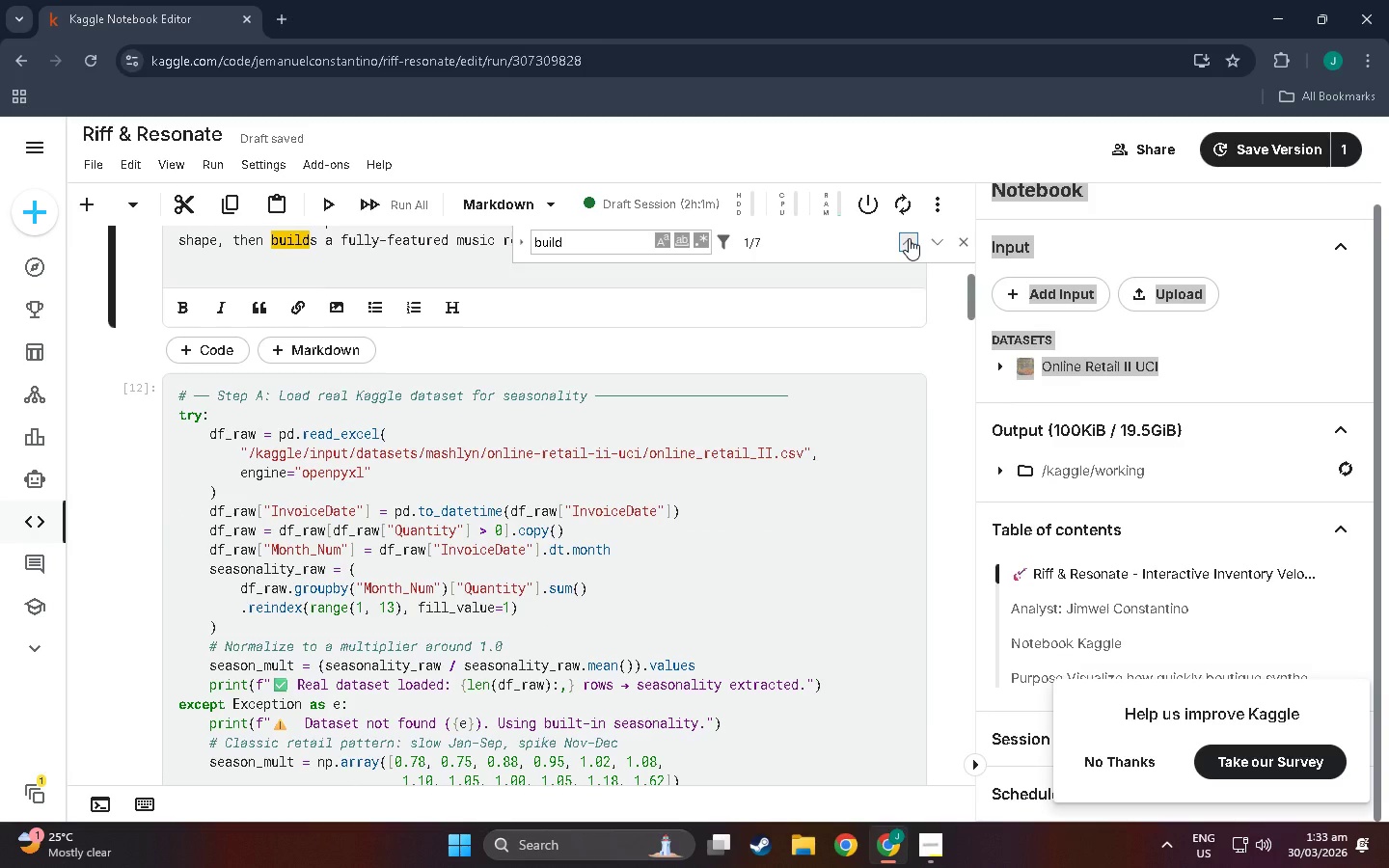 
left_click([909, 238])
 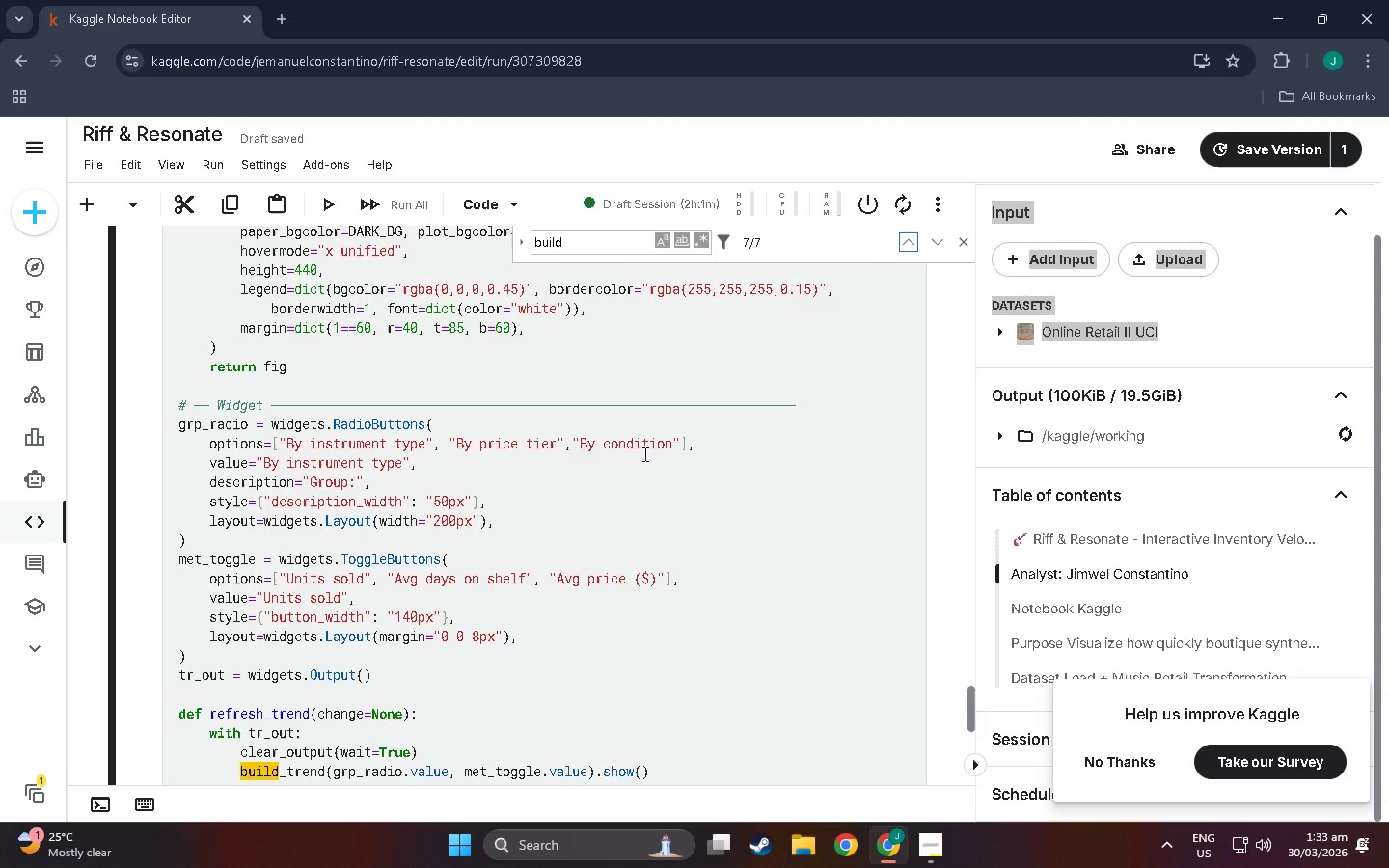 
scroll: coordinate [625, 551], scroll_direction: down, amount: 3.0
 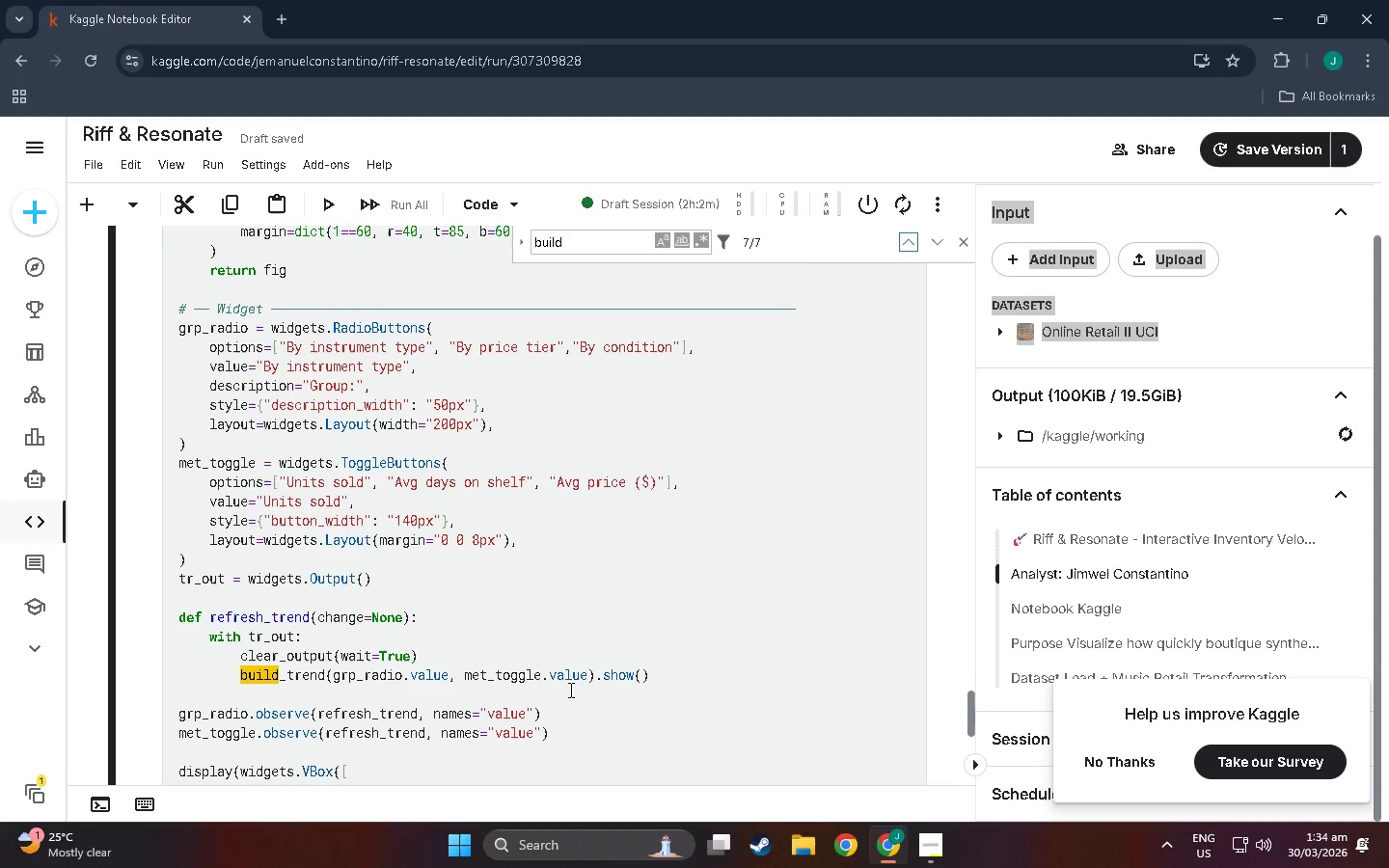 
wait(34.37)
 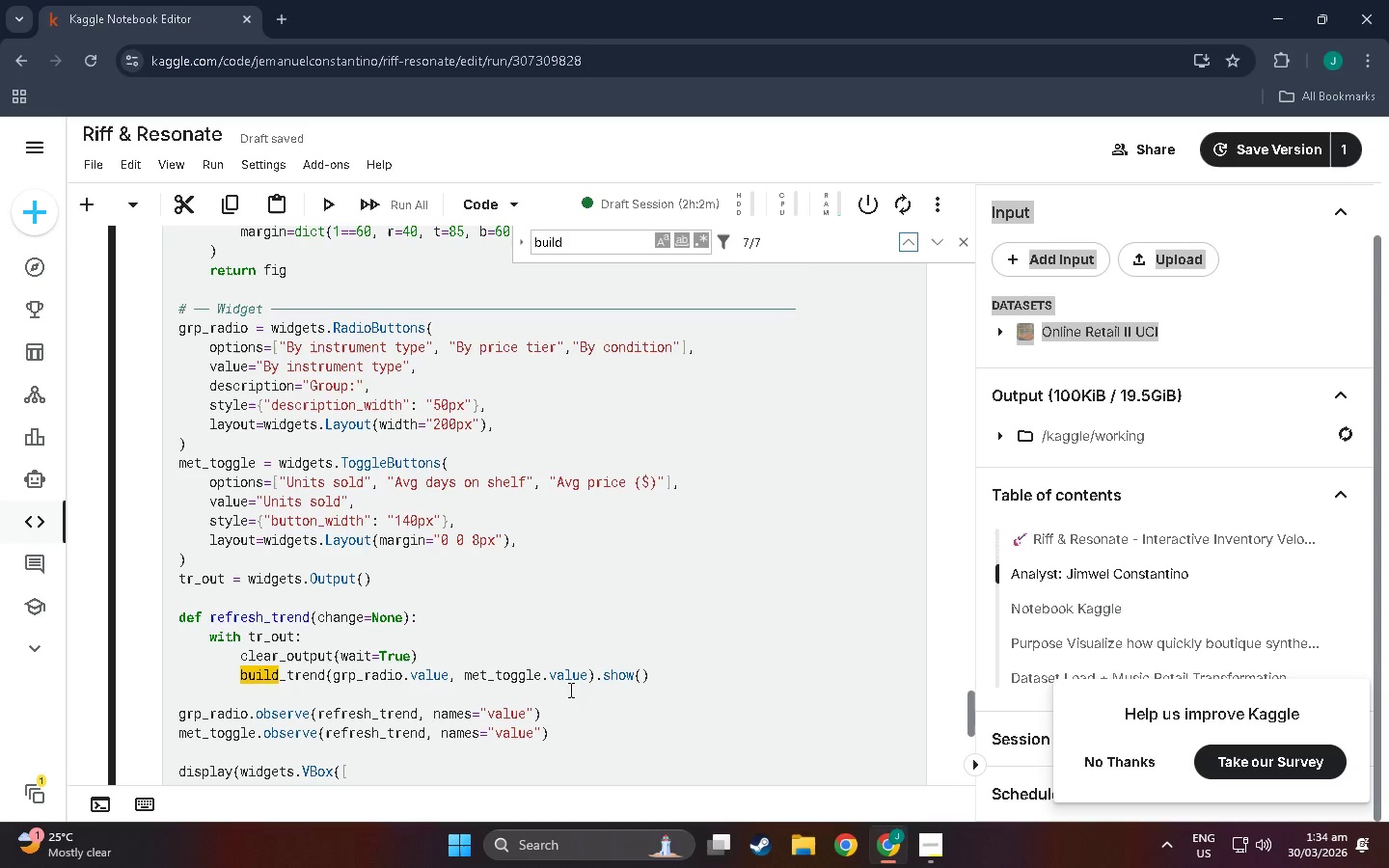 
left_click([587, 683])
 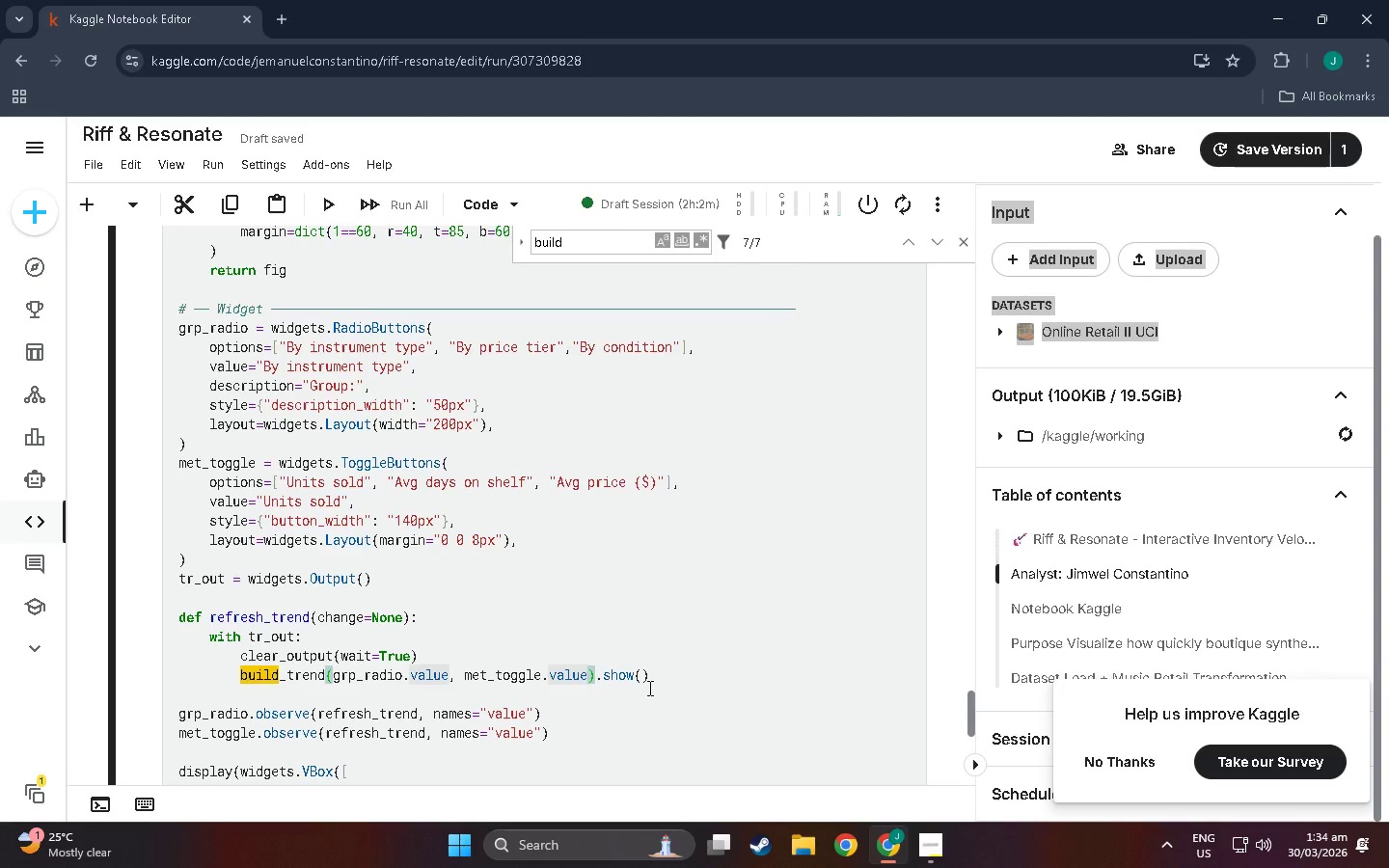 
scroll: coordinate [318, 706], scroll_direction: down, amount: 2.0
 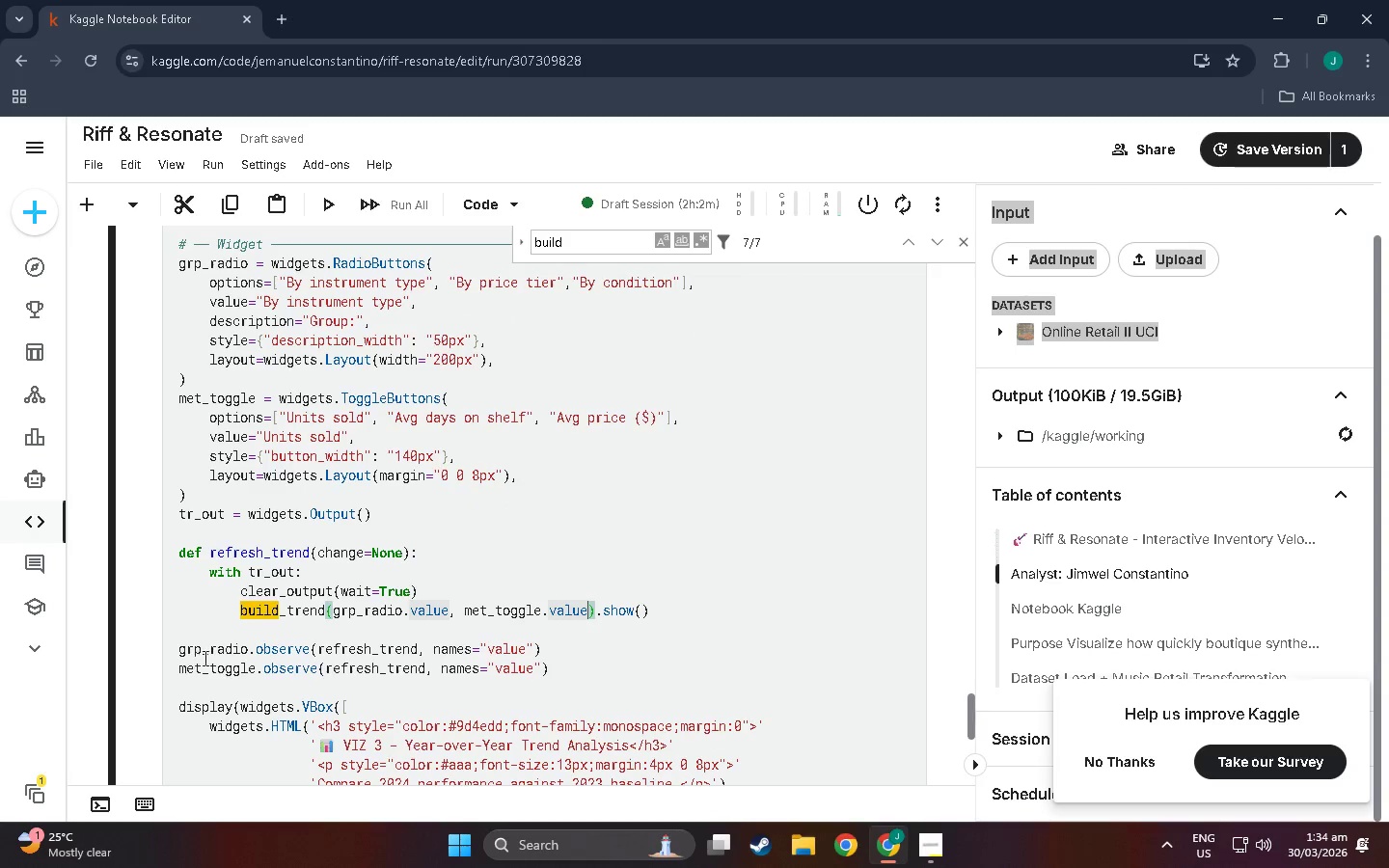 
left_click([218, 657])
 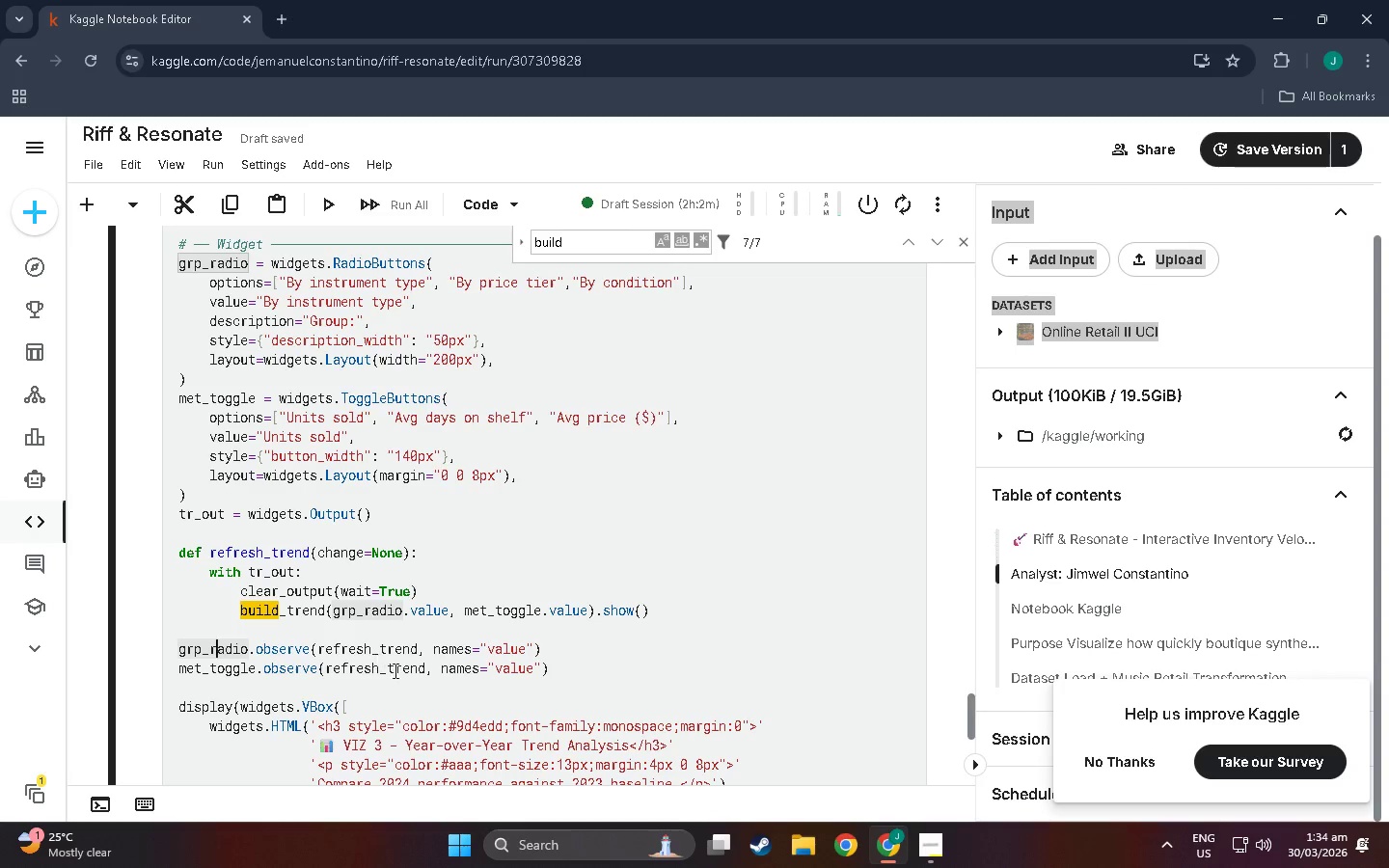 
wait(14.55)
 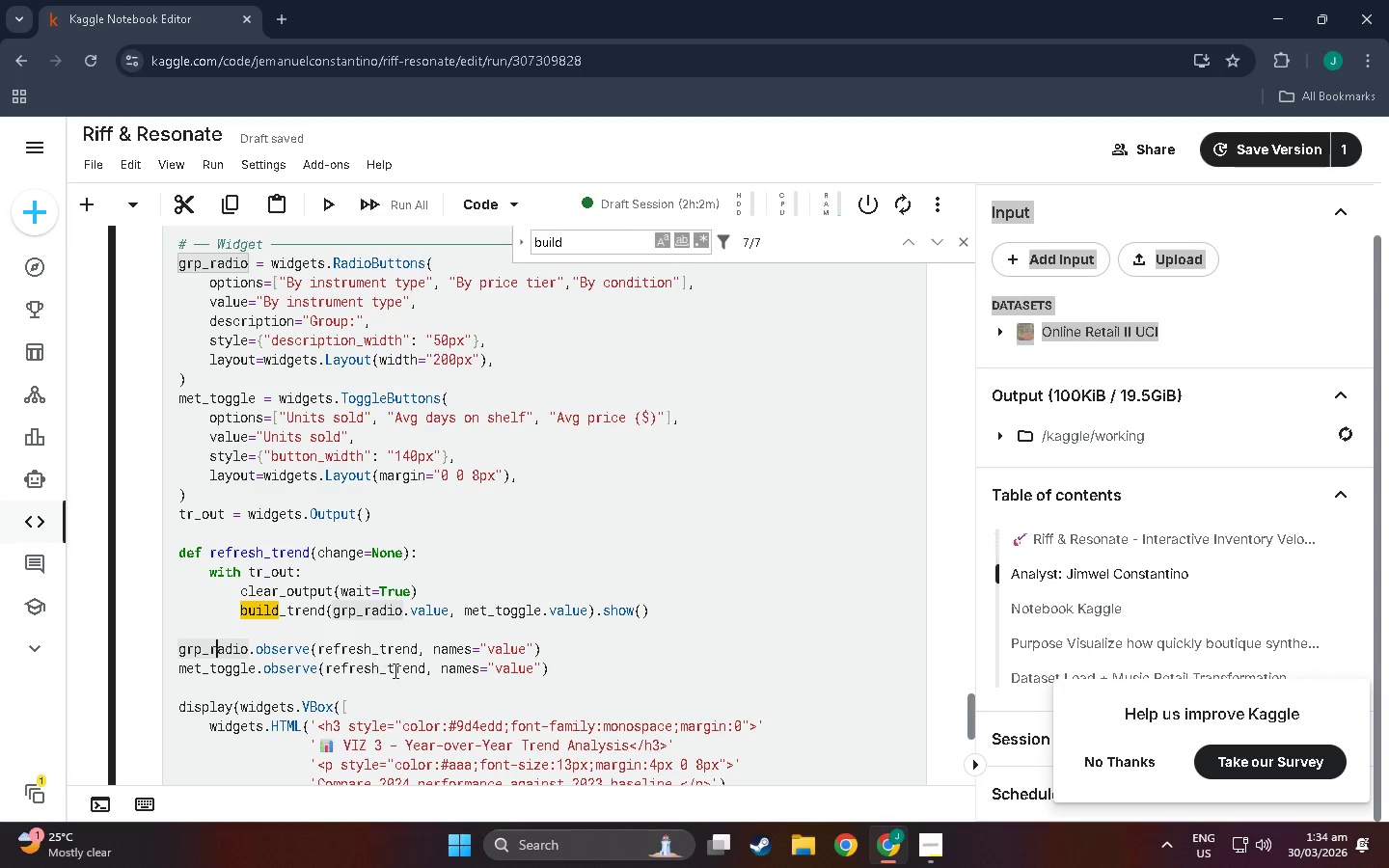 
scroll: coordinate [412, 634], scroll_direction: down, amount: 22.0
 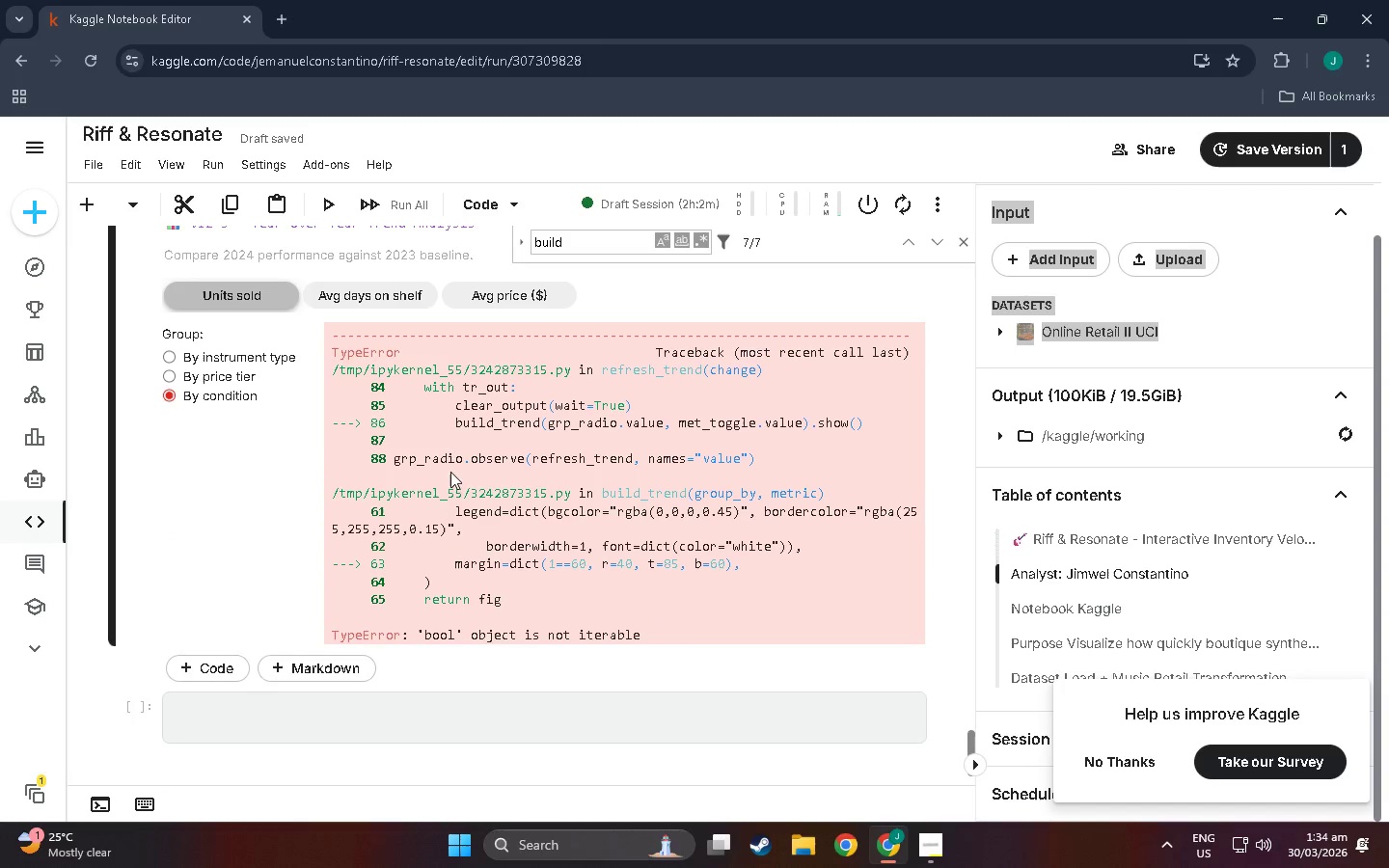 
wait(9.68)
 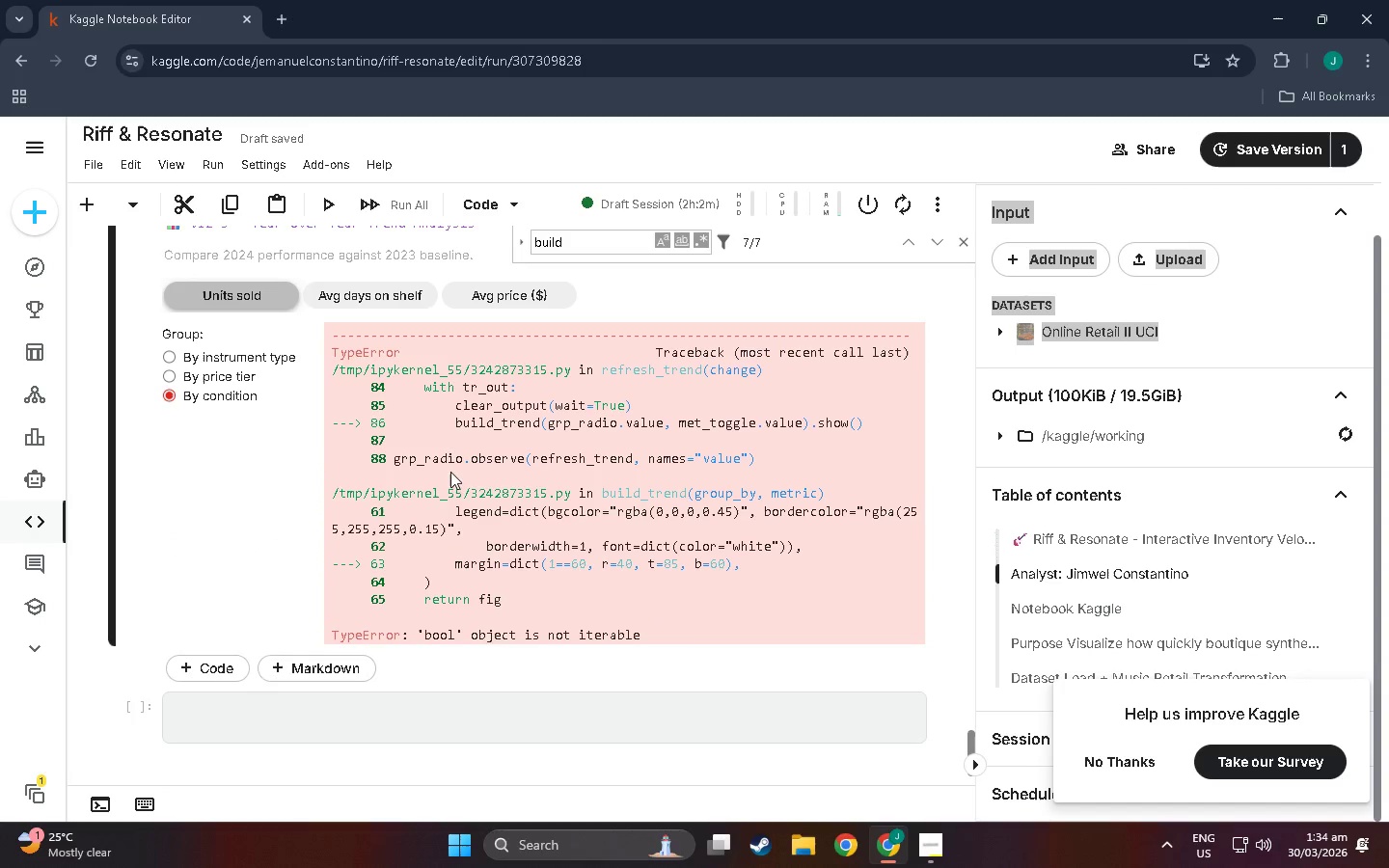 
hold_key(key=ControlLeft, duration=1.5)
scroll: coordinate [473, 474], scroll_direction: down, amount: 2.0
 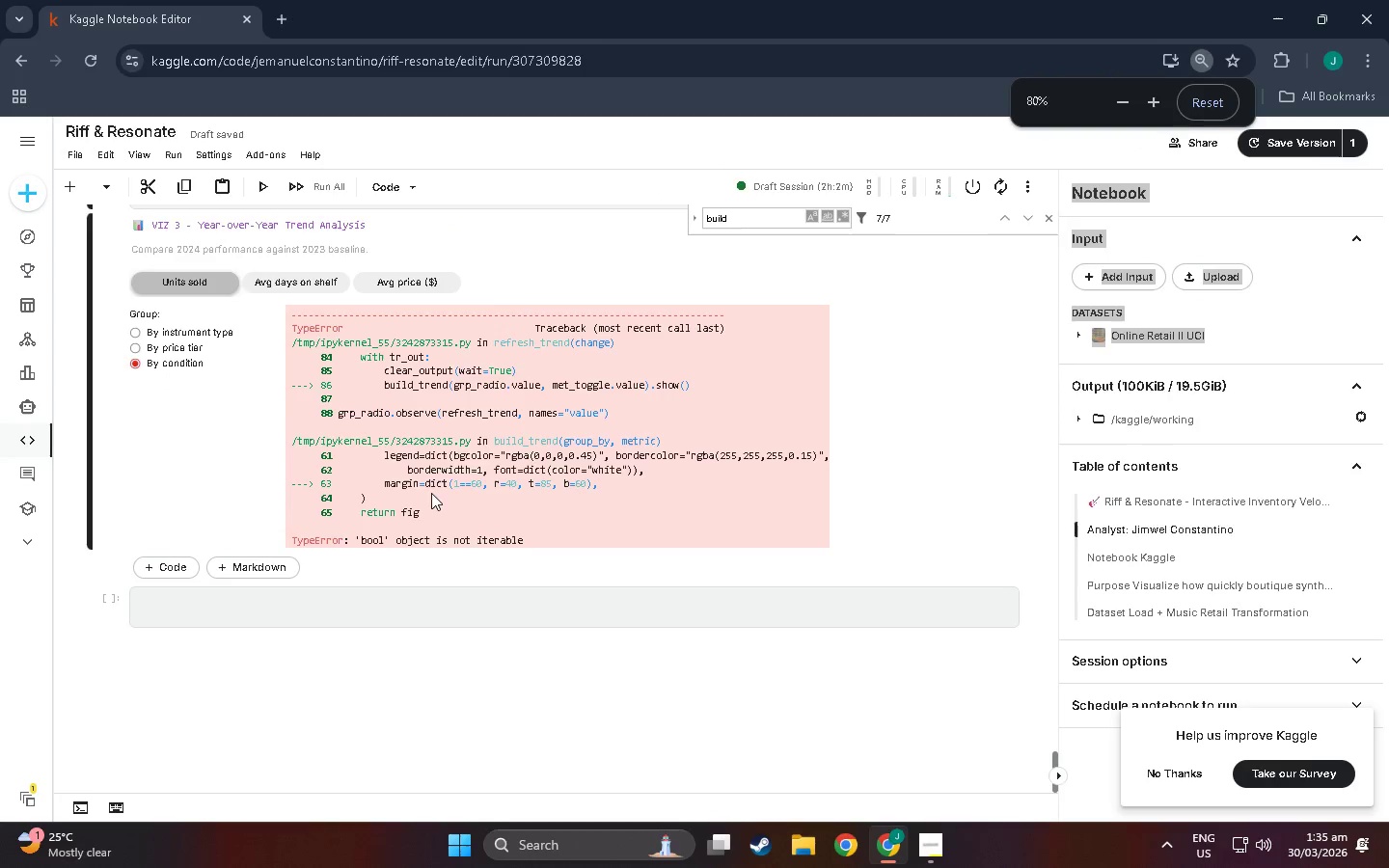 
hold_key(key=ControlLeft, duration=0.36)
 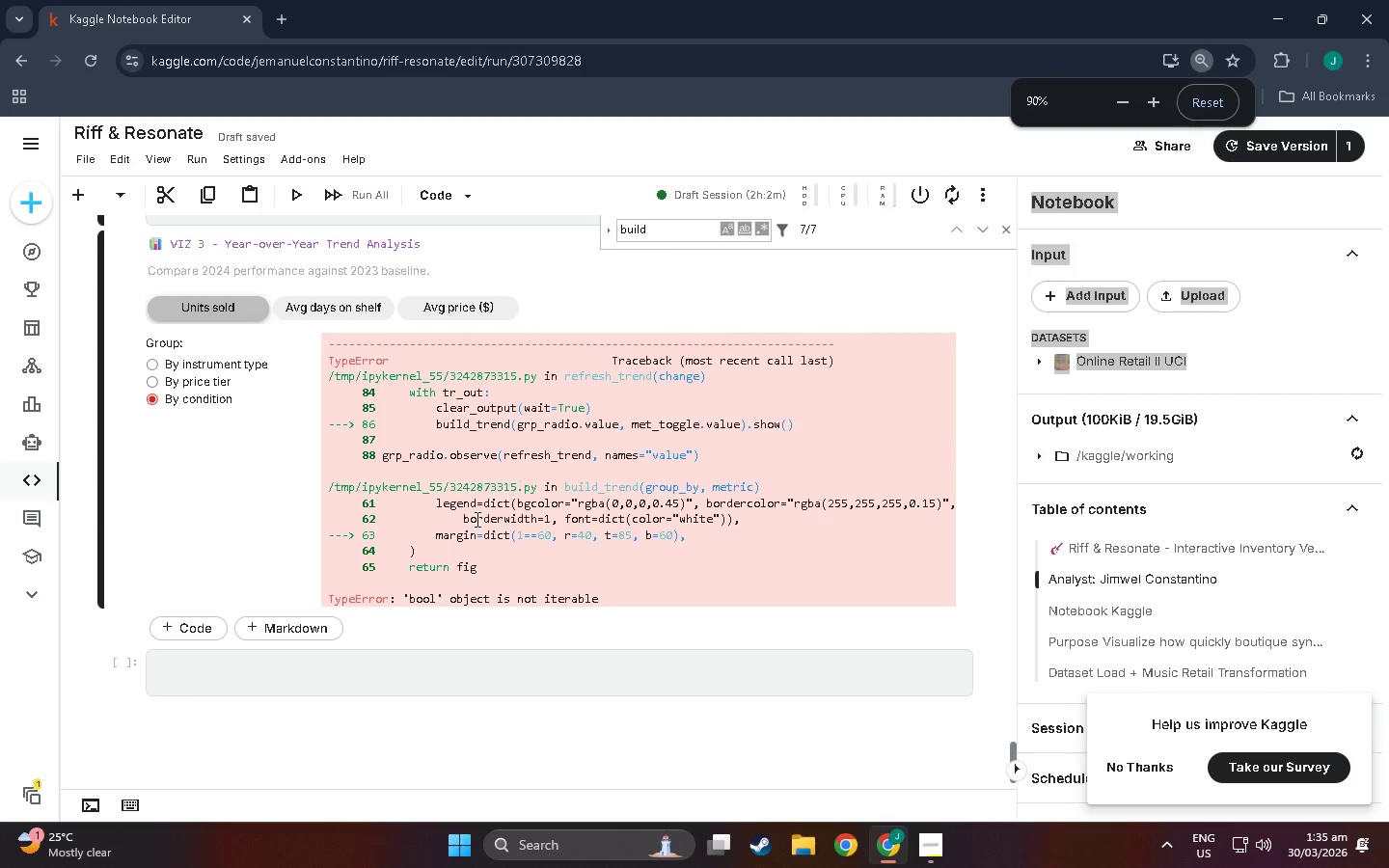 
scroll: coordinate [431, 491], scroll_direction: up, amount: 1.0
 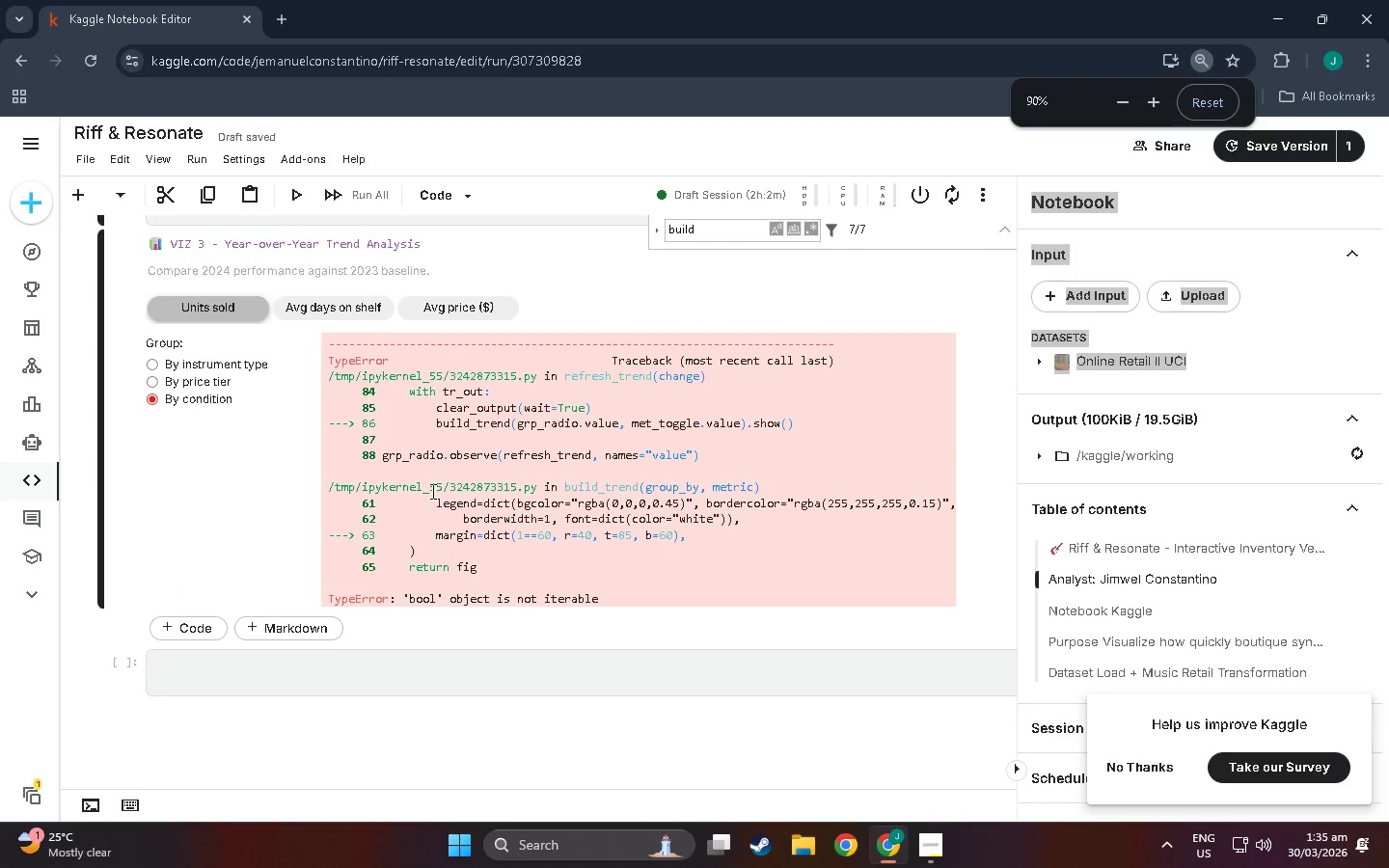 
hold_key(key=ControlLeft, duration=0.48)
scroll: coordinate [482, 530], scroll_direction: up, amount: 1.0
 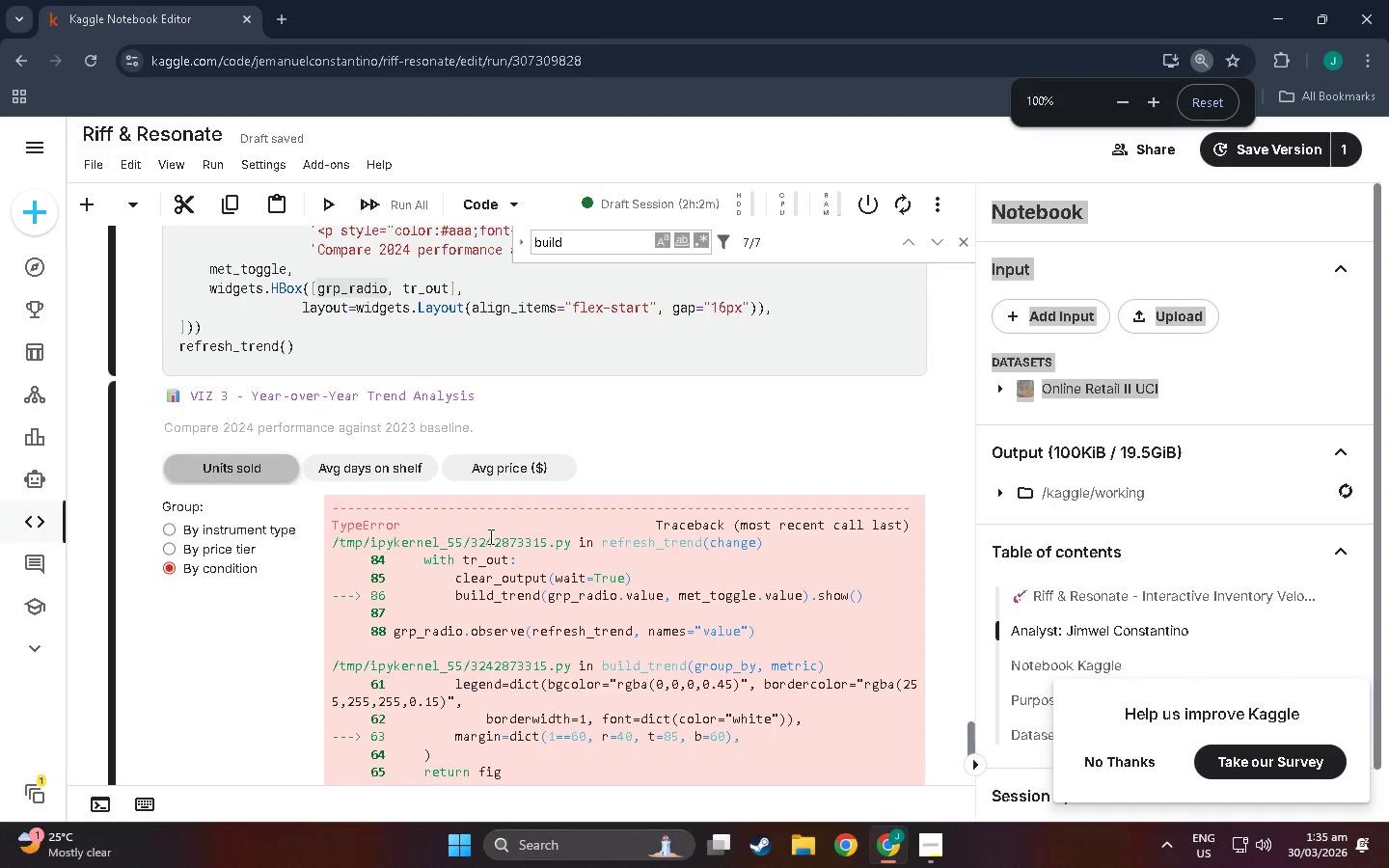 
scroll: coordinate [491, 531], scroll_direction: down, amount: 4.0
 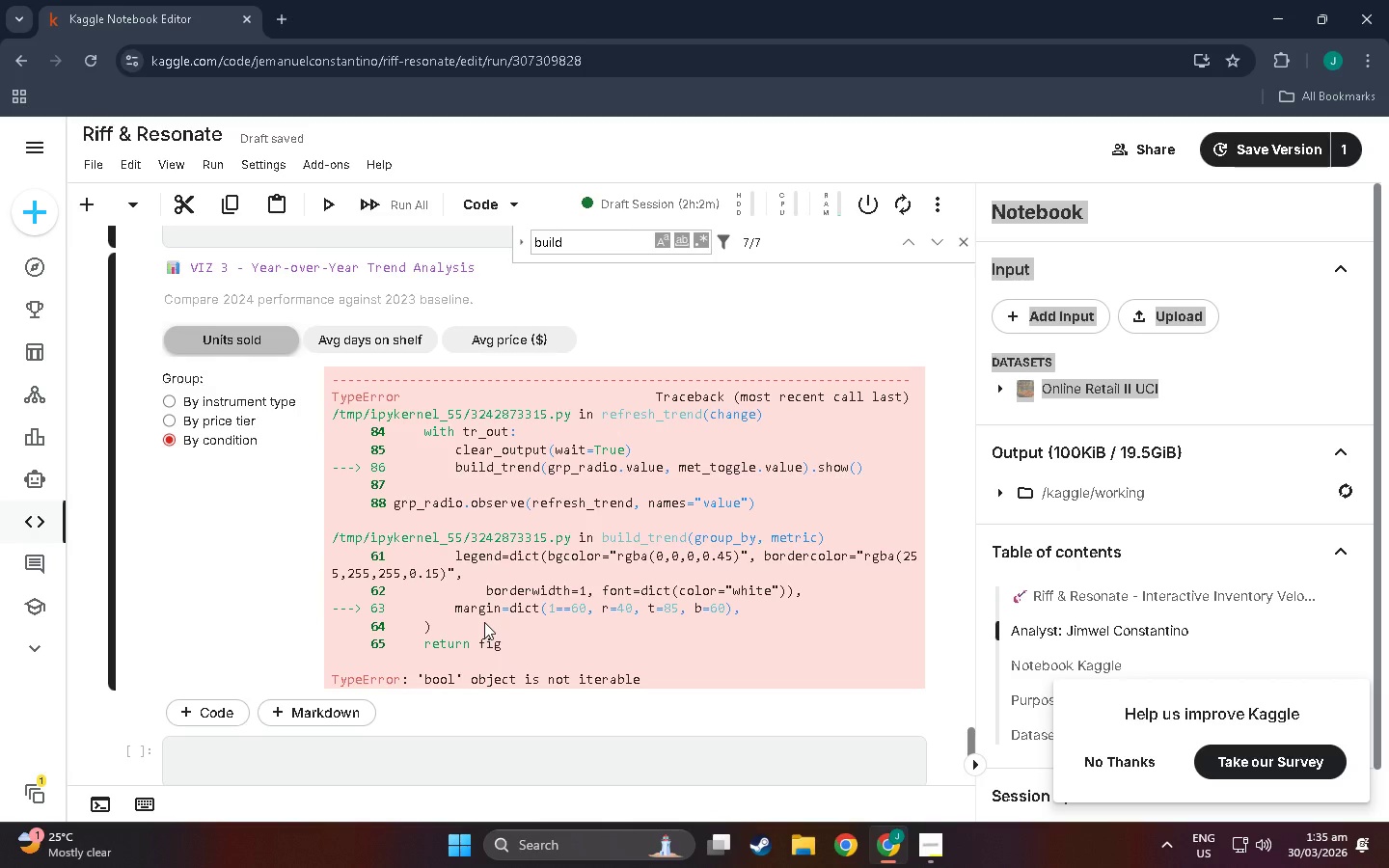 
wait(5.52)
 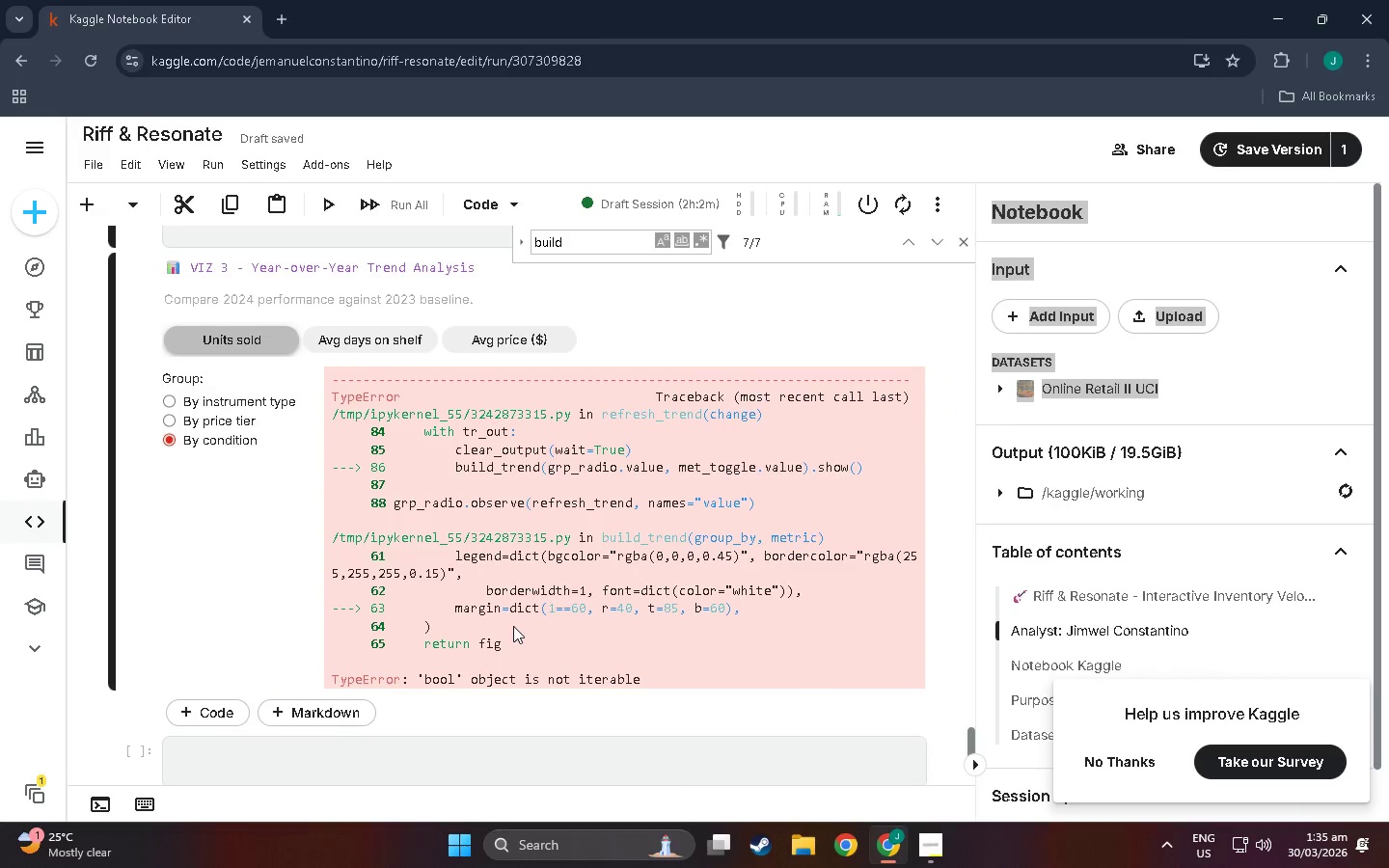 
scroll: coordinate [490, 559], scroll_direction: up, amount: 4.0
 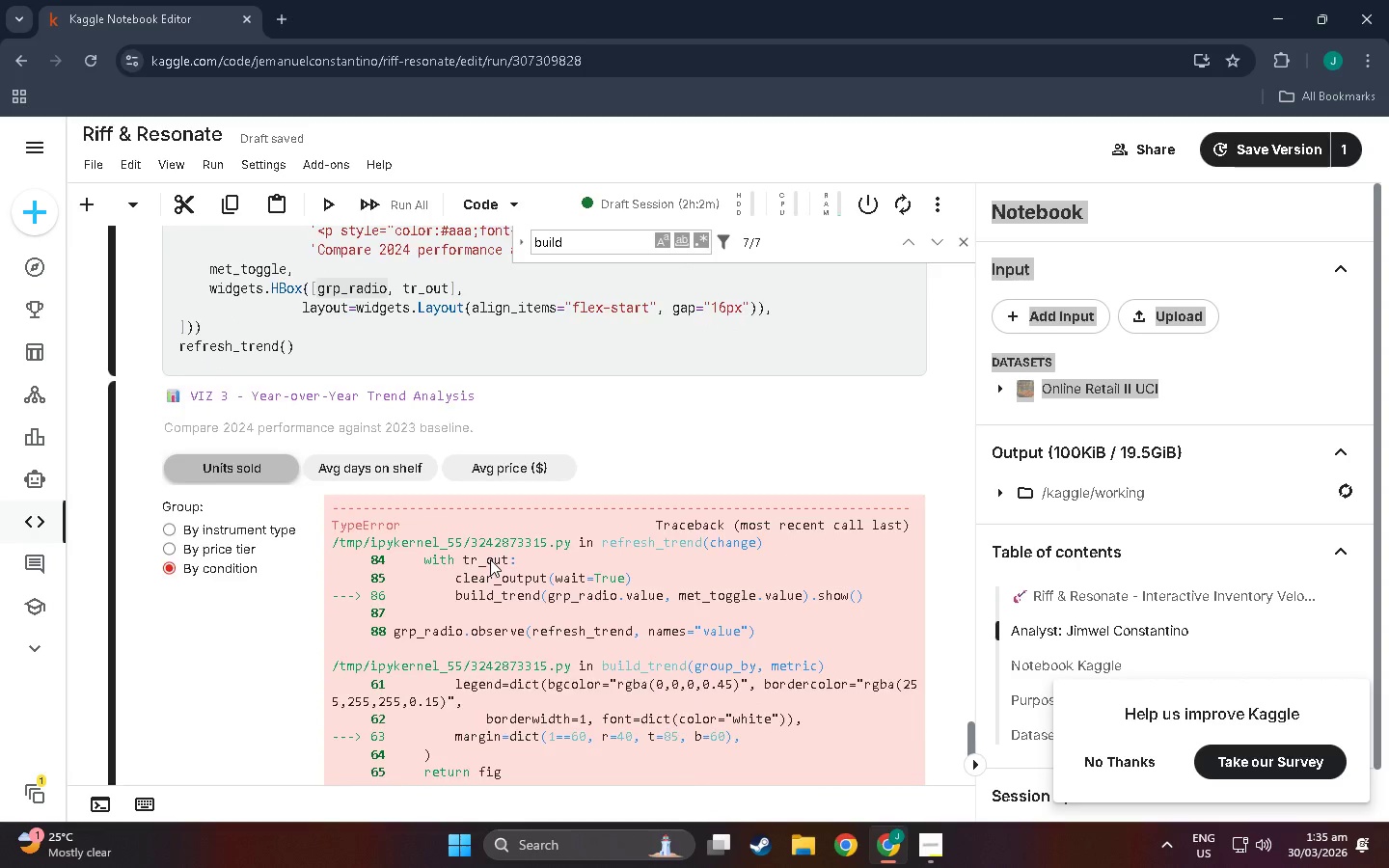 
scroll: coordinate [490, 559], scroll_direction: down, amount: 4.0
 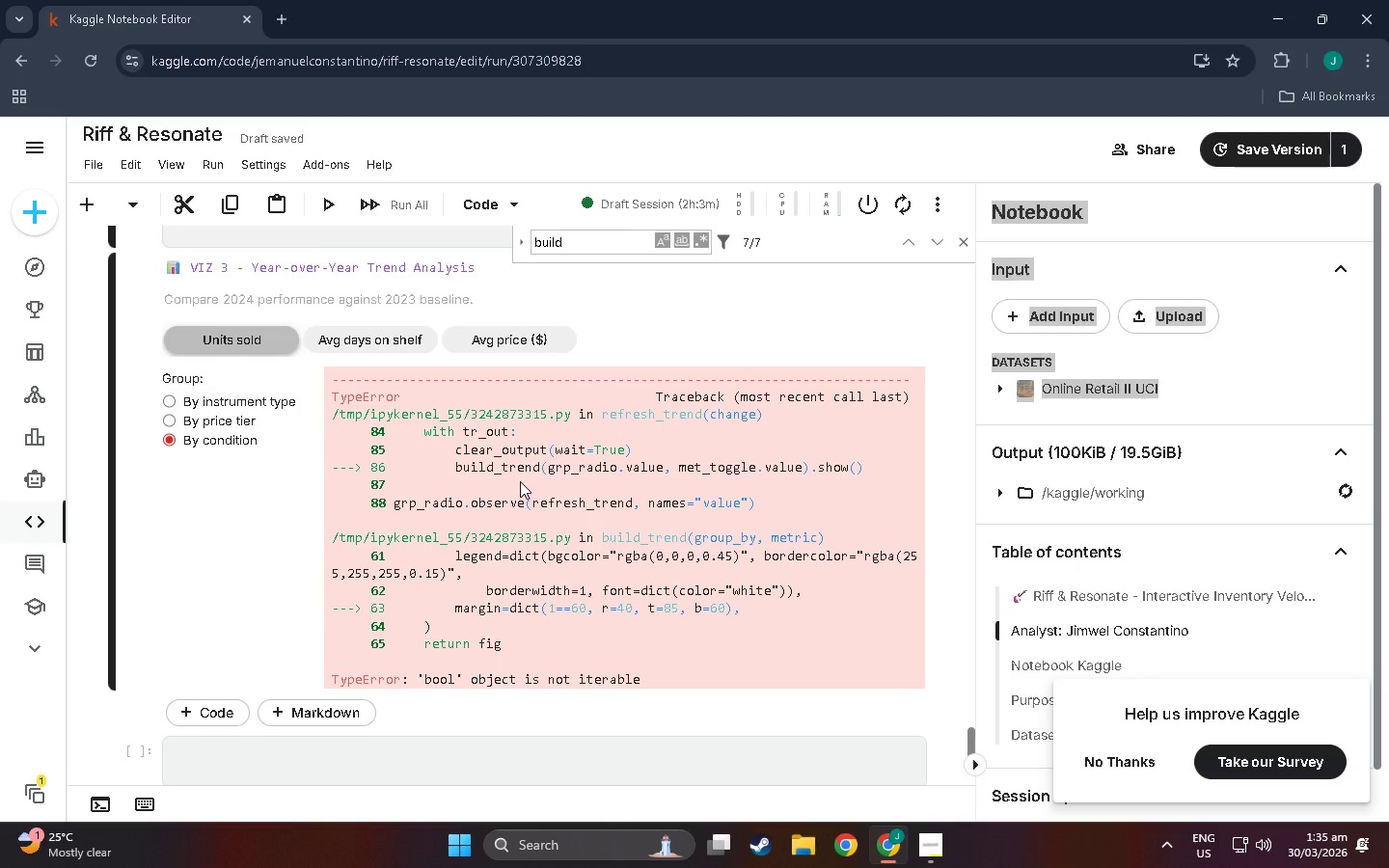 
wait(12.52)
 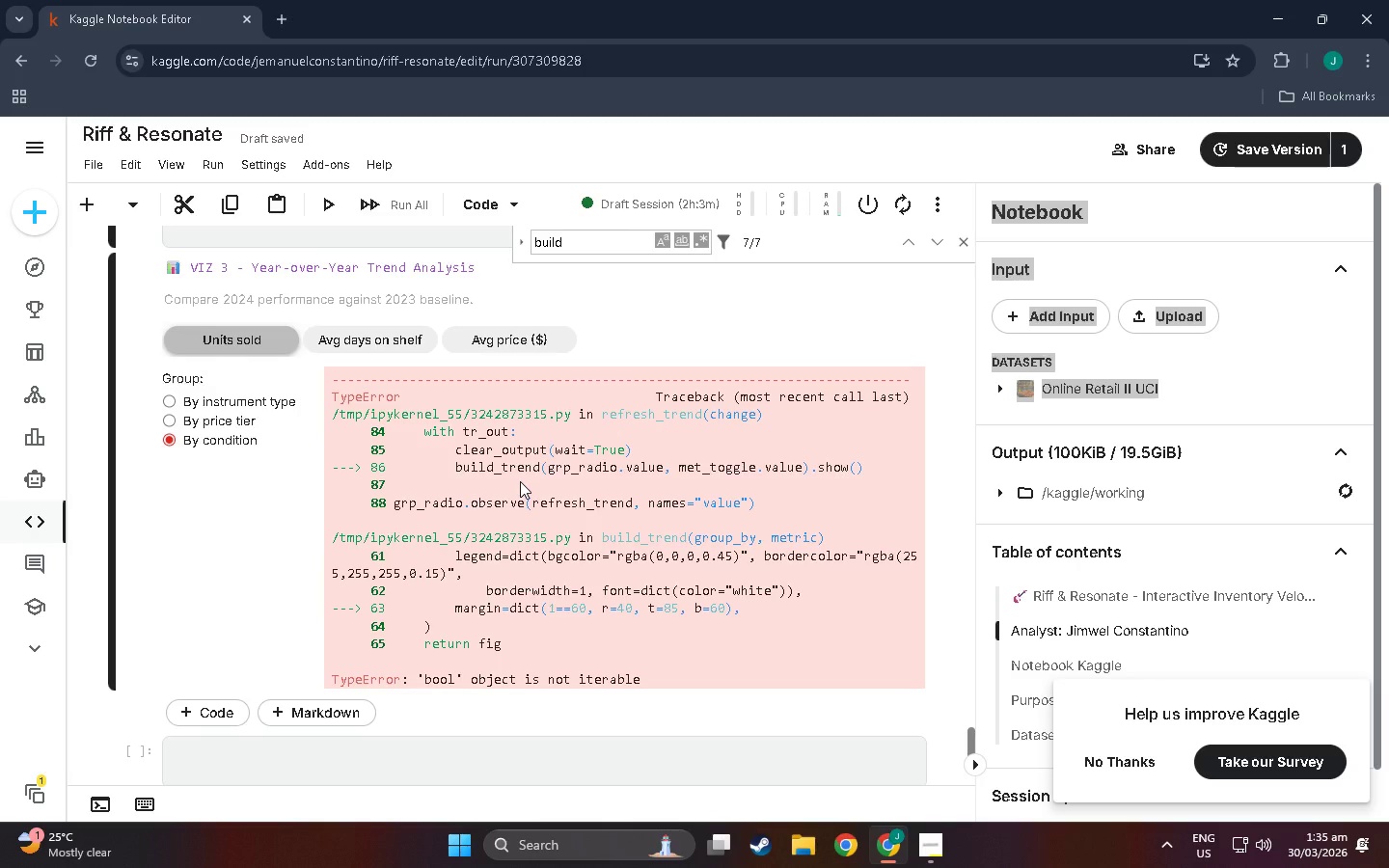 
scroll: coordinate [534, 529], scroll_direction: up, amount: 7.0
 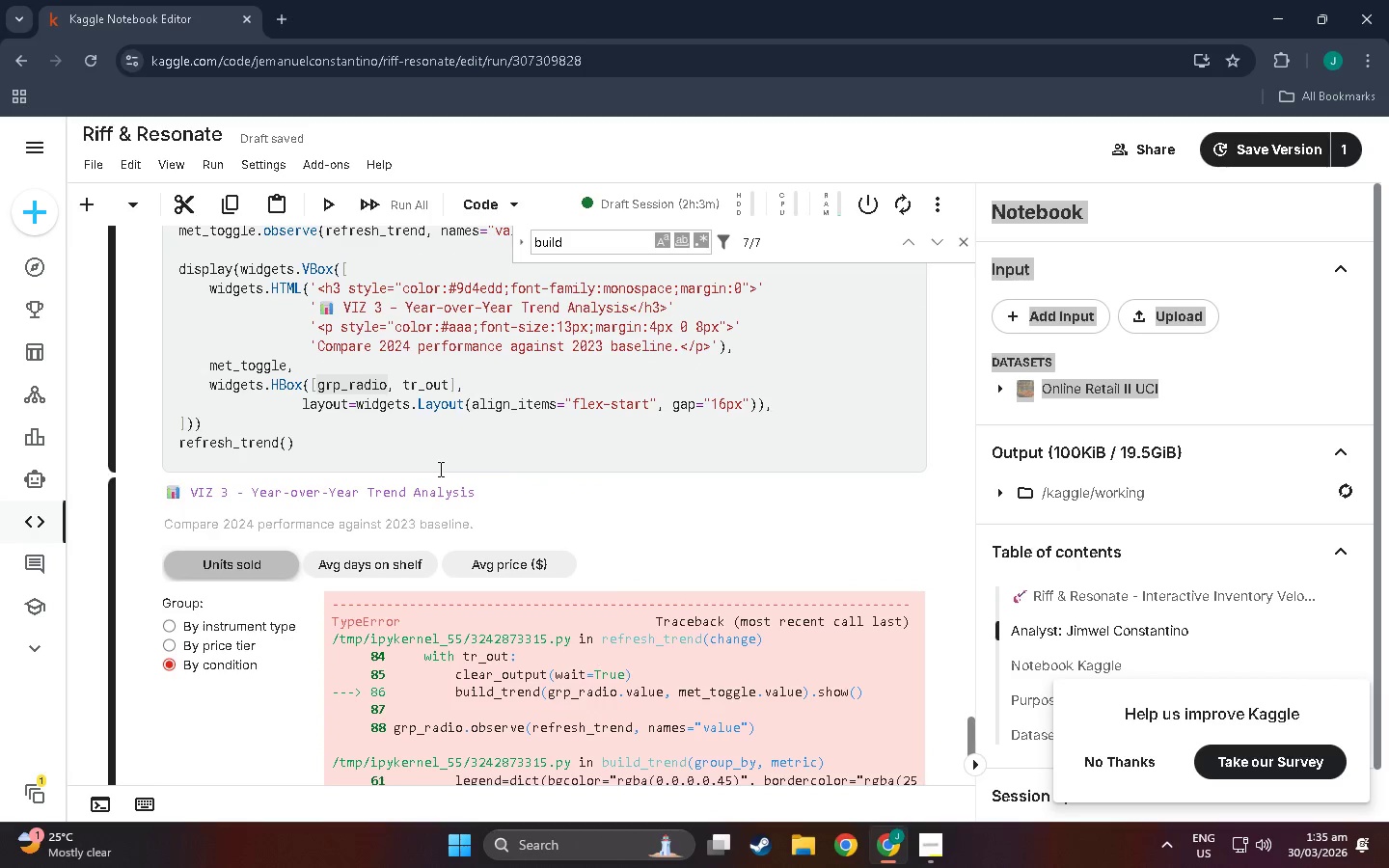 
scroll: coordinate [596, 575], scroll_direction: down, amount: 5.0
 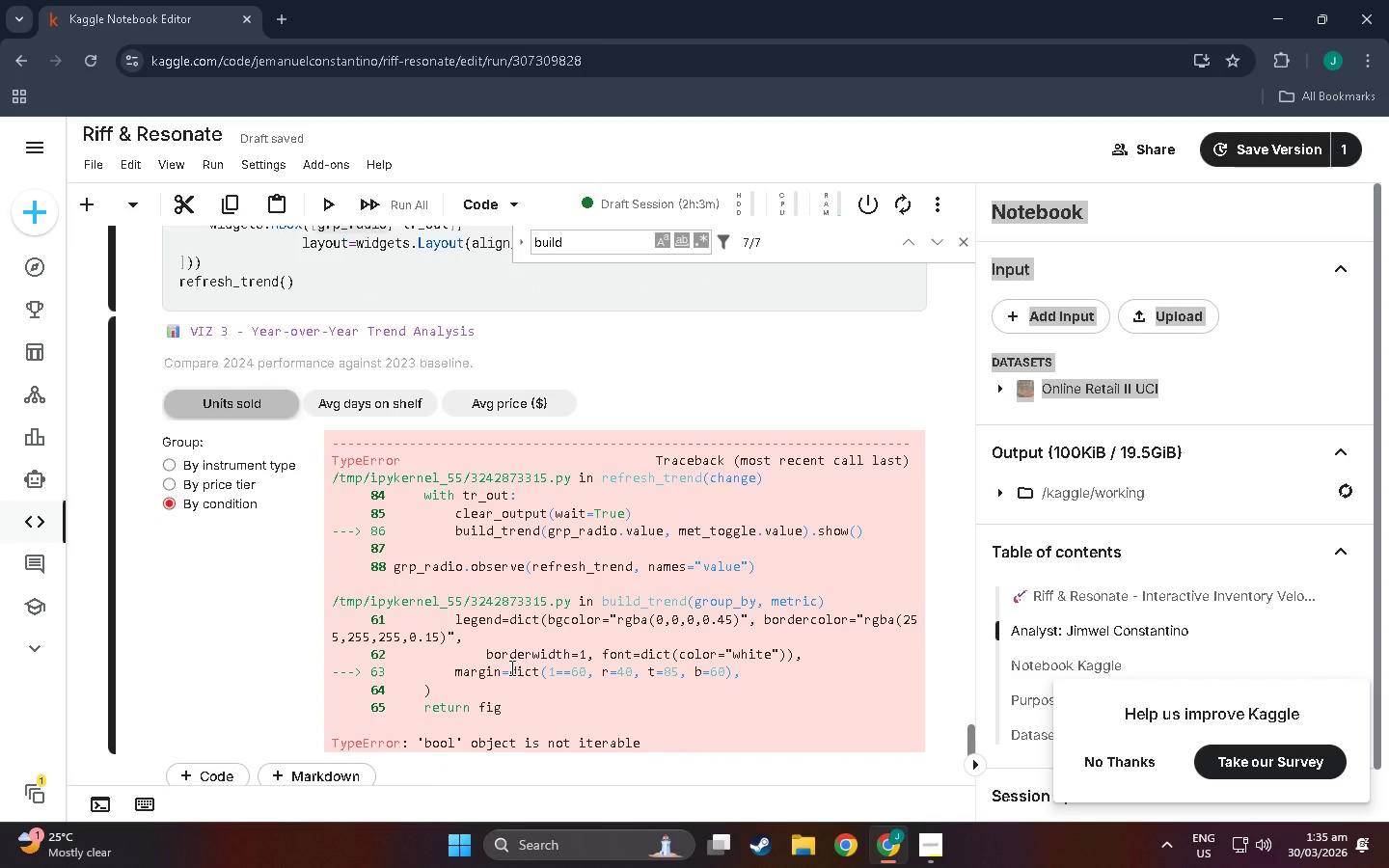 
scroll: coordinate [520, 668], scroll_direction: up, amount: 58.0
 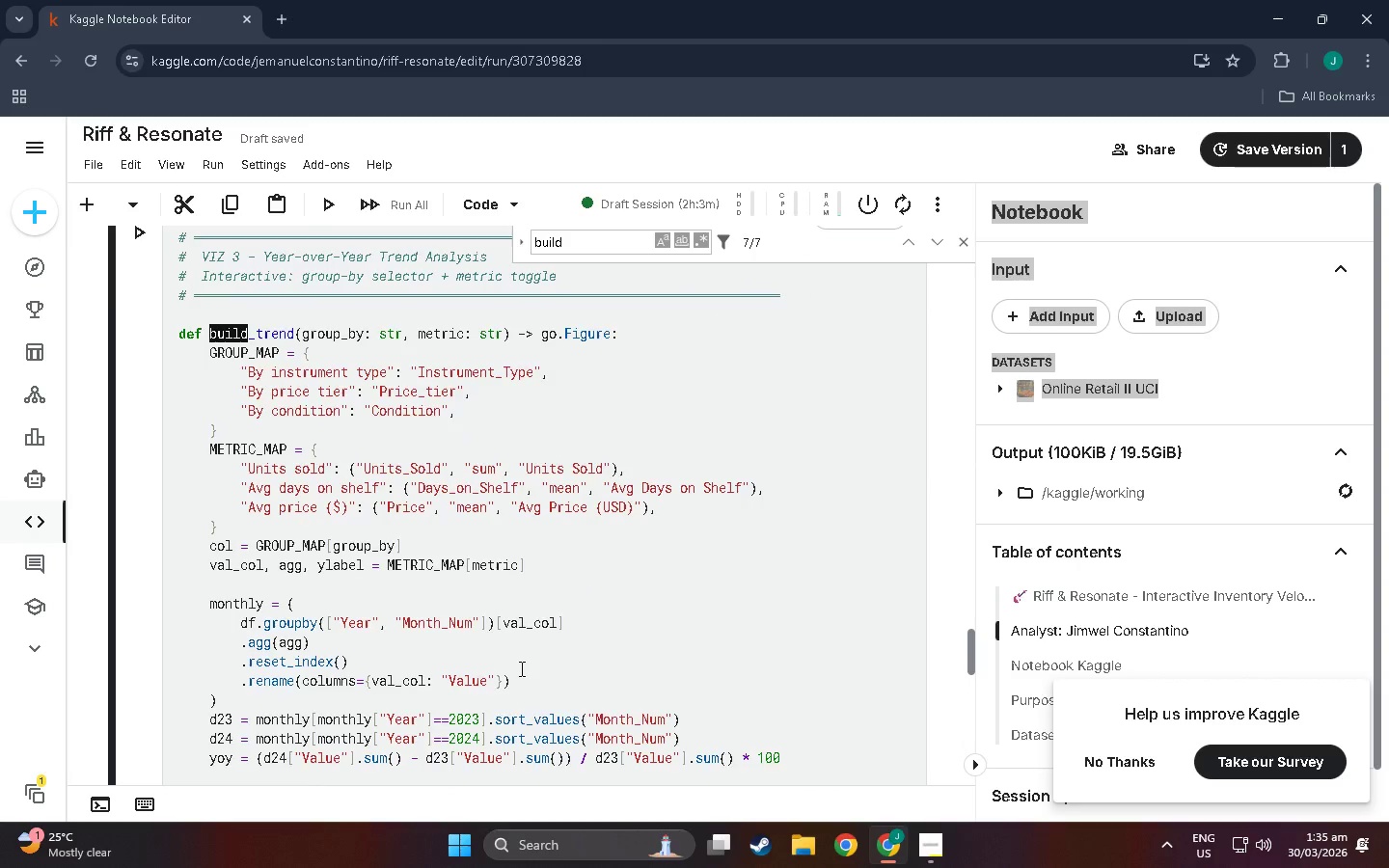 
scroll: coordinate [520, 668], scroll_direction: none, amount: 0.0
 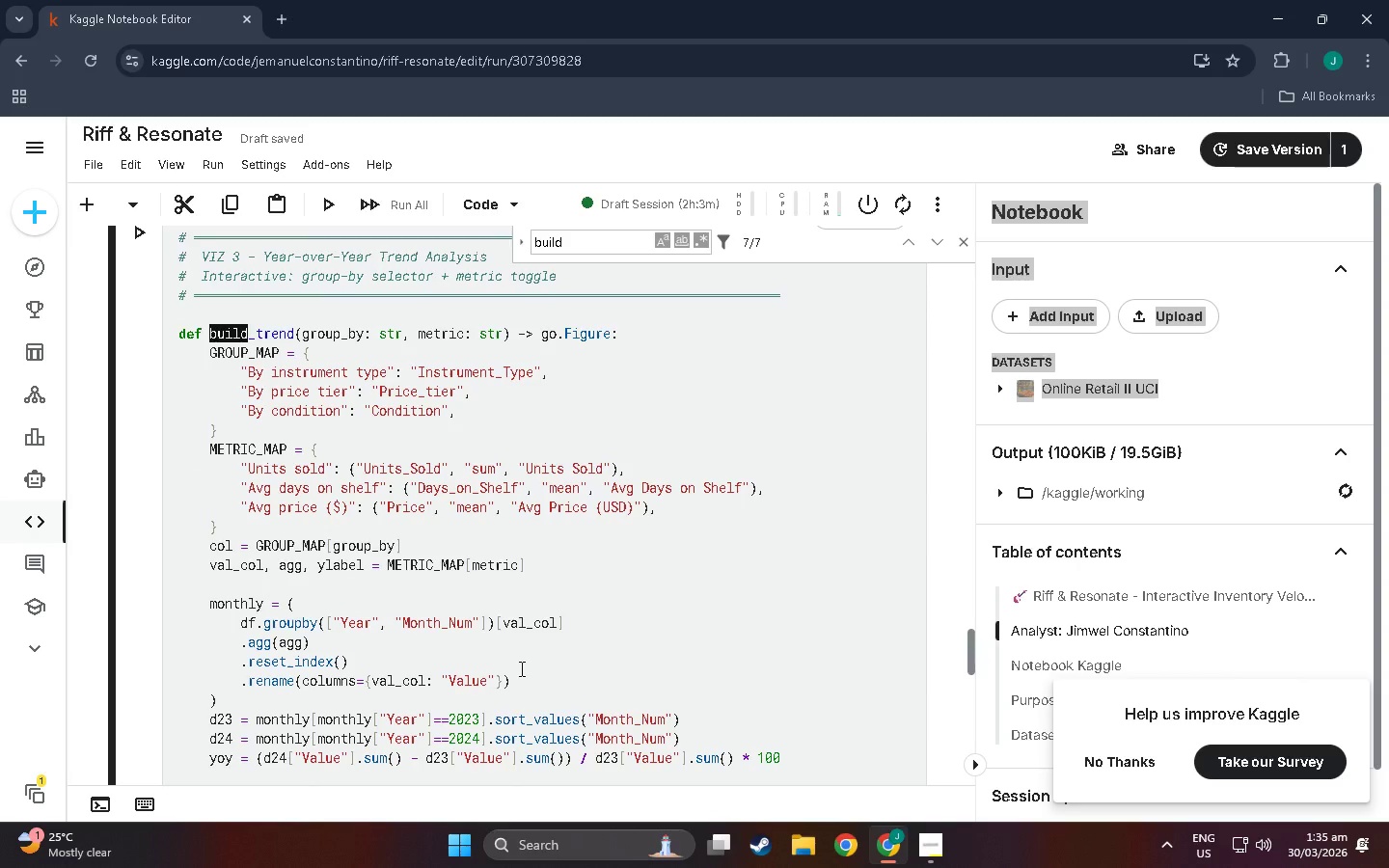 
scroll: coordinate [520, 668], scroll_direction: up, amount: 4.0
 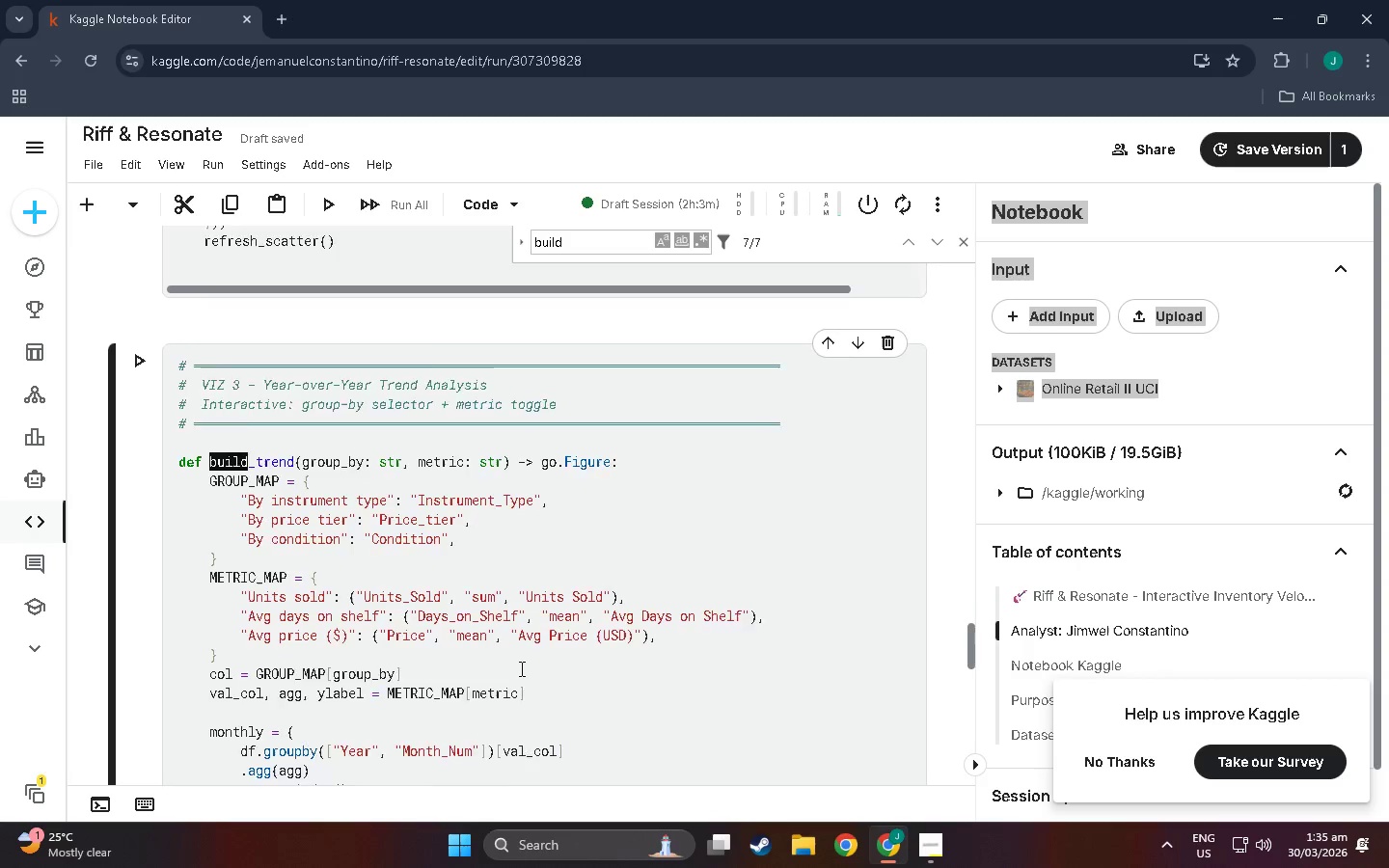 
scroll: coordinate [512, 621], scroll_direction: down, amount: 65.0
 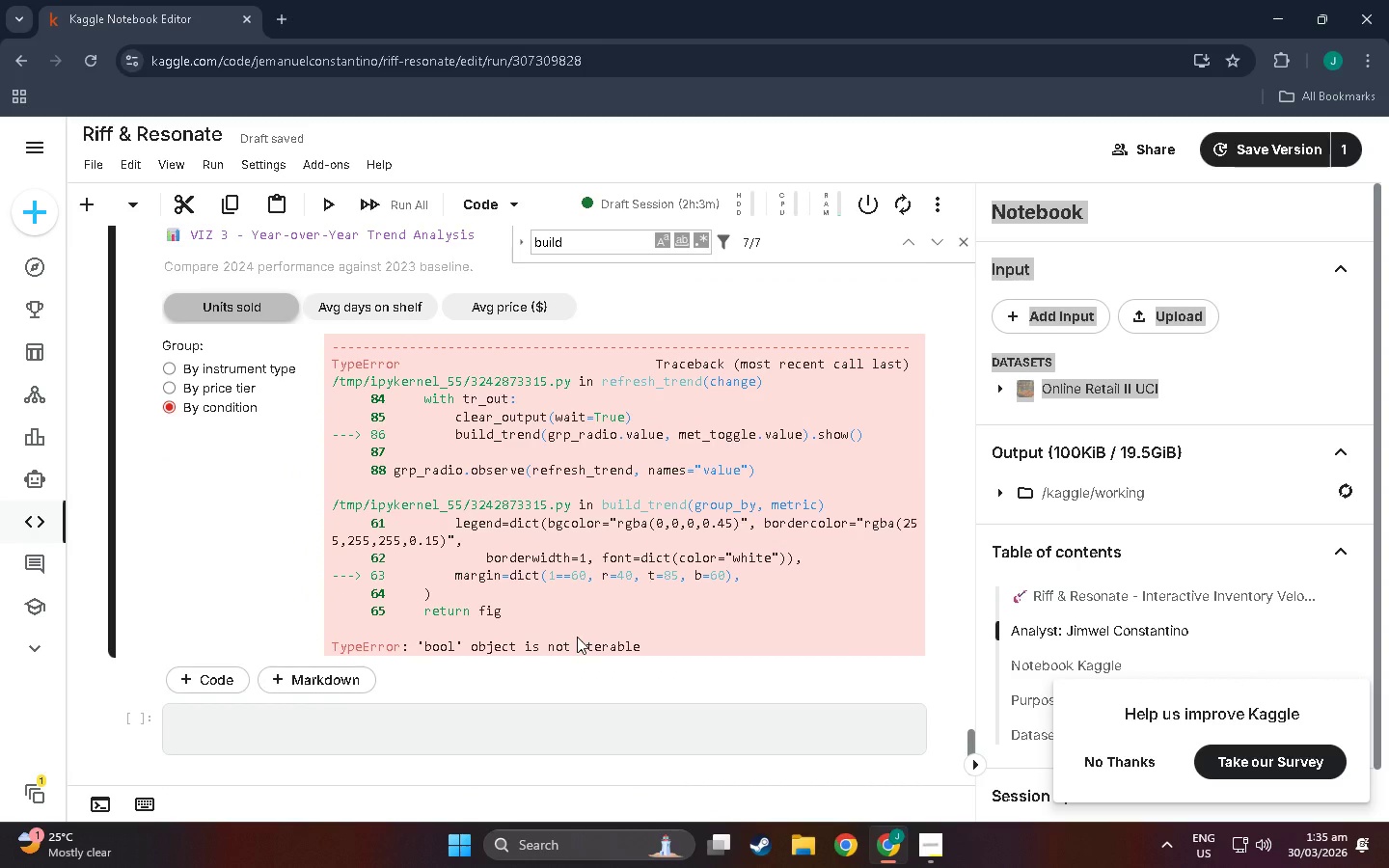 
scroll: coordinate [434, 504], scroll_direction: up, amount: 56.0
 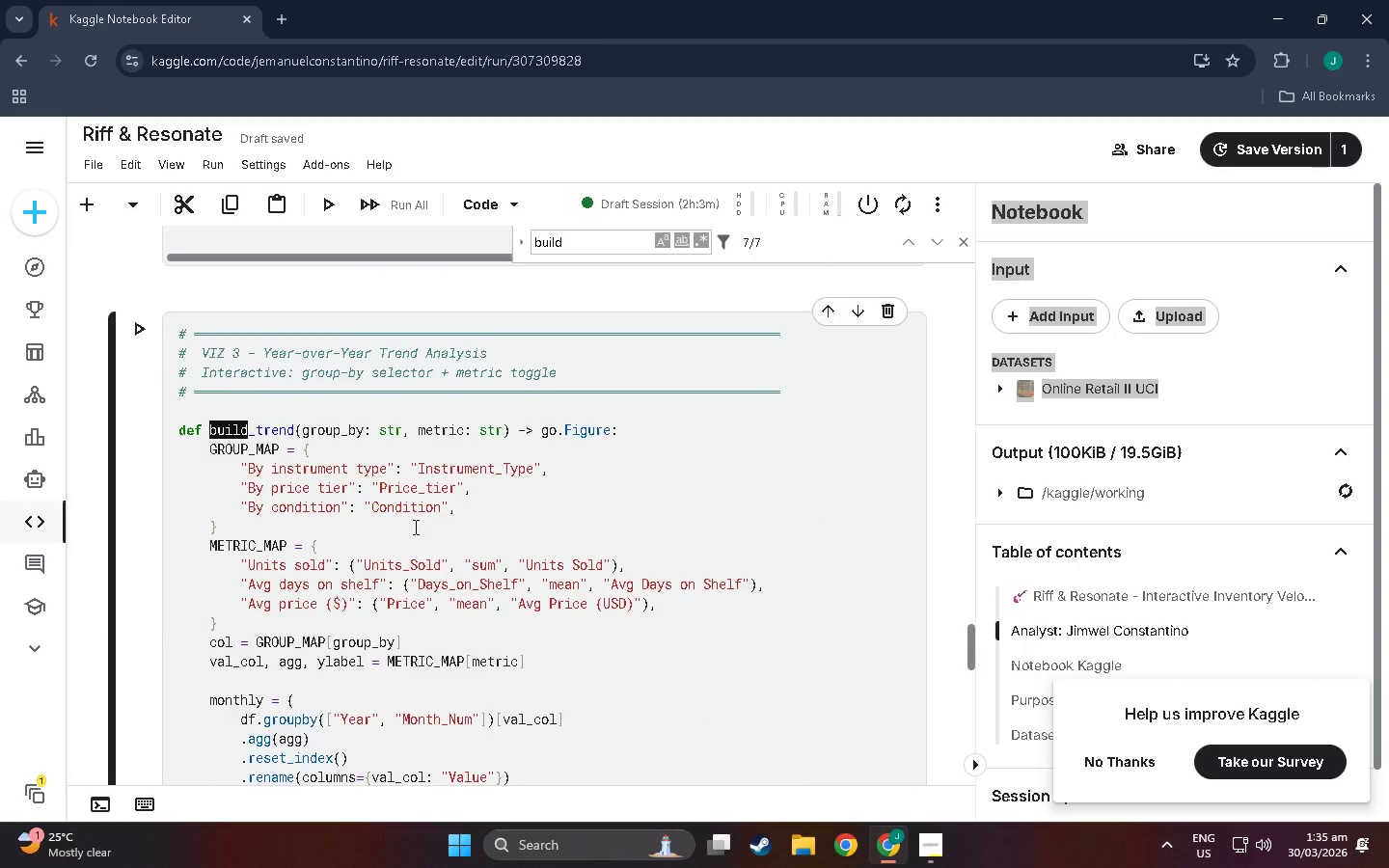 
scroll: coordinate [423, 510], scroll_direction: down, amount: 23.0
 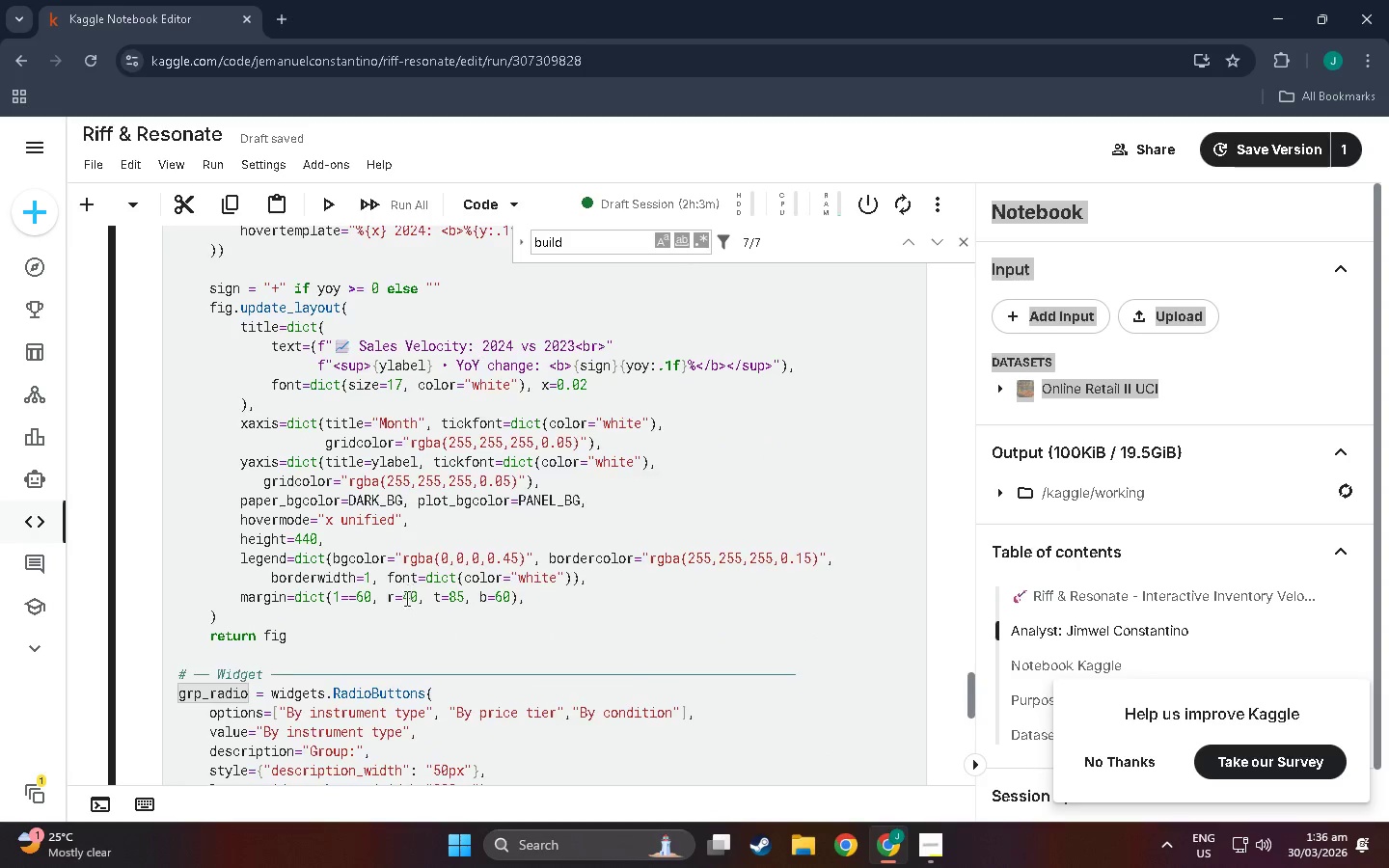 
scroll: coordinate [402, 598], scroll_direction: down, amount: 2.0
 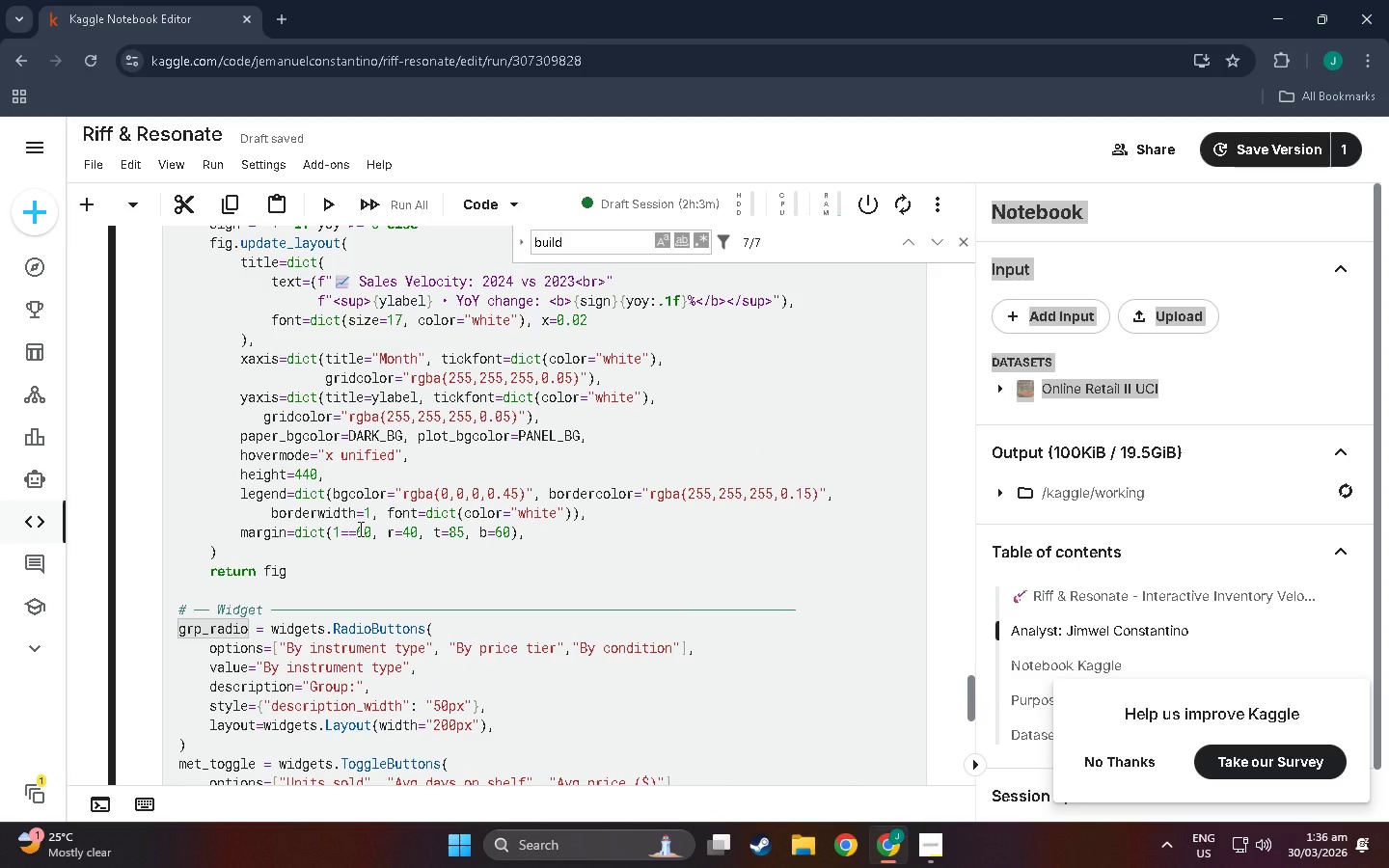 
left_click([354, 532])
 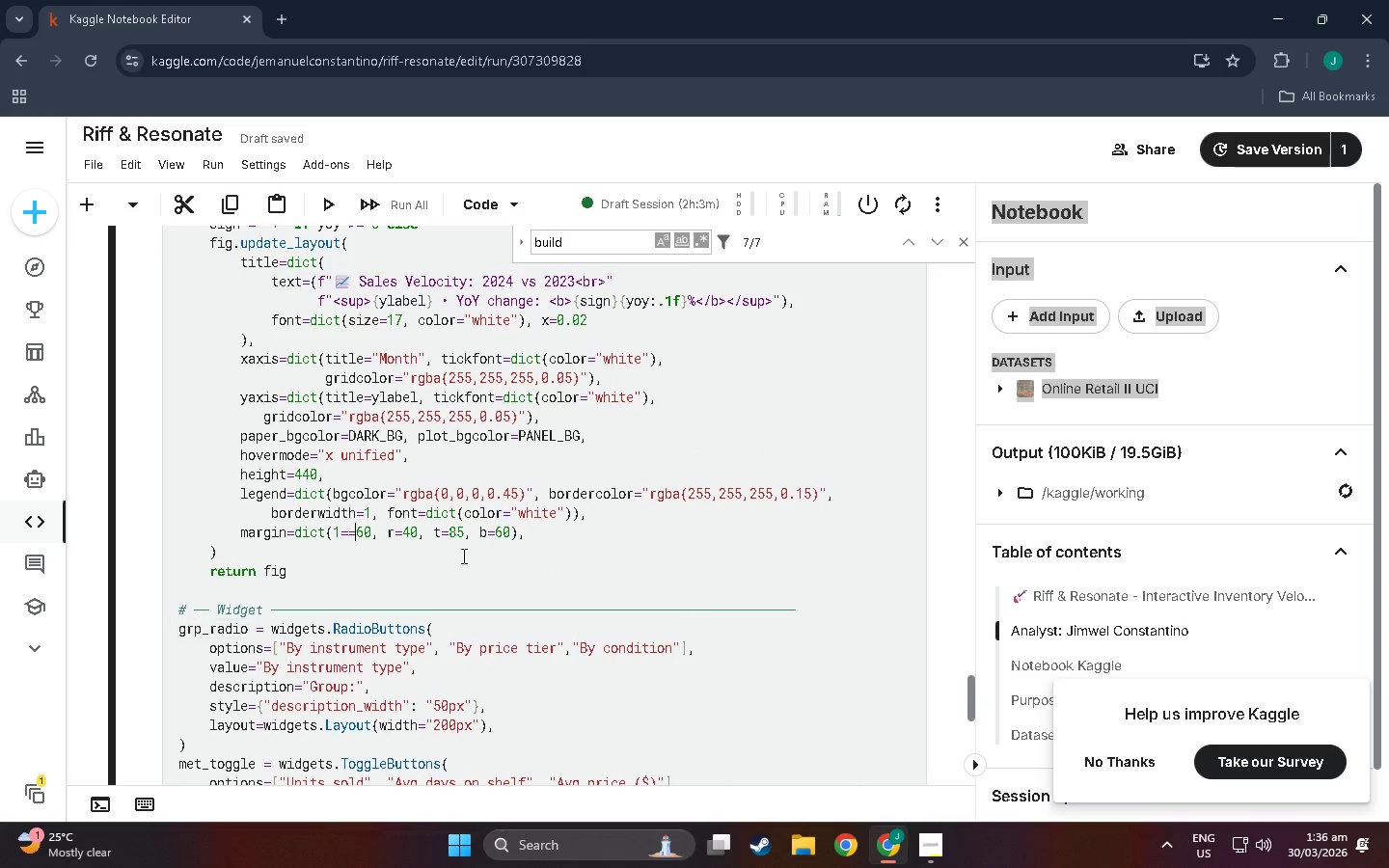 
key(Backspace)
 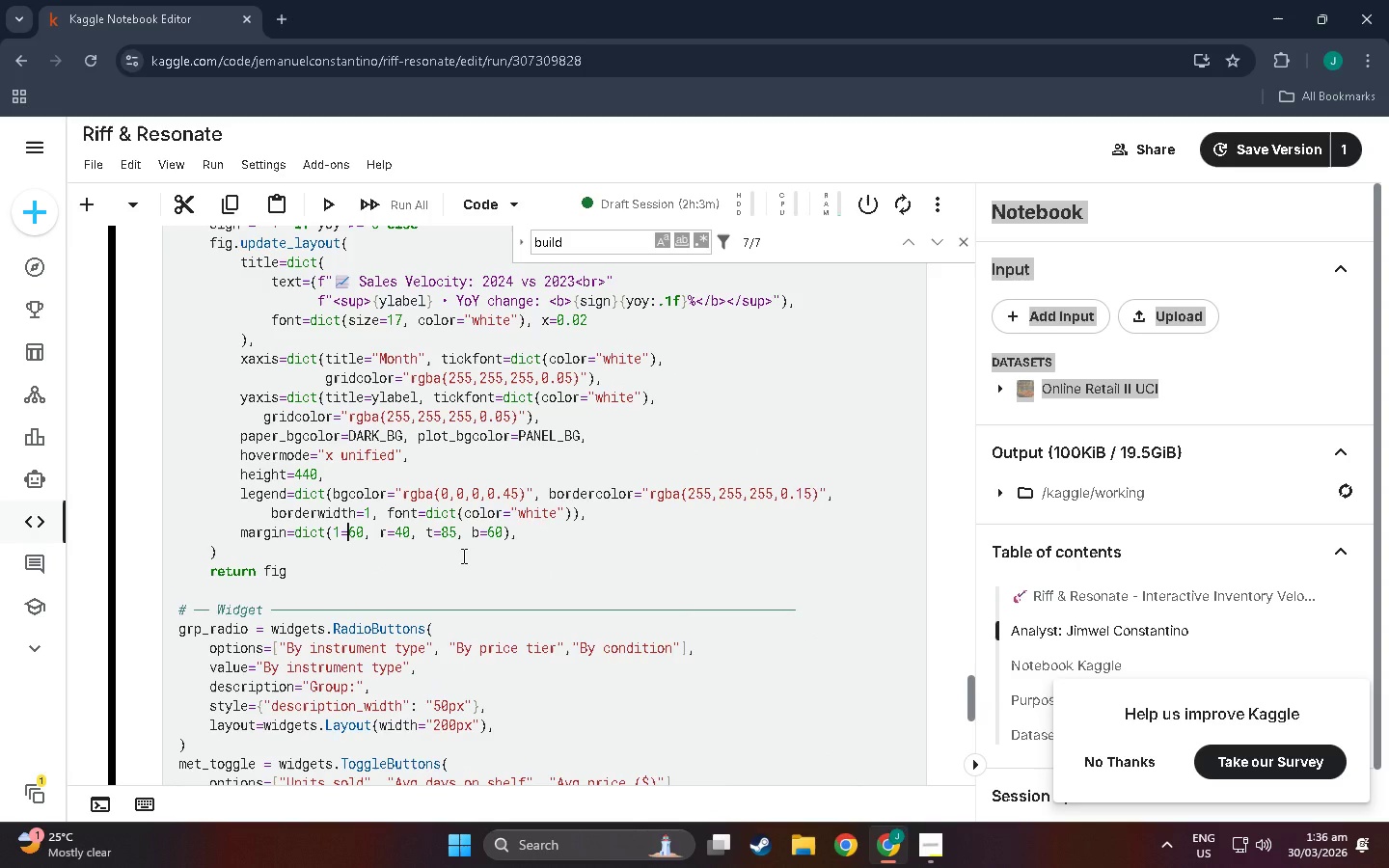 
key(Shift+Enter)
 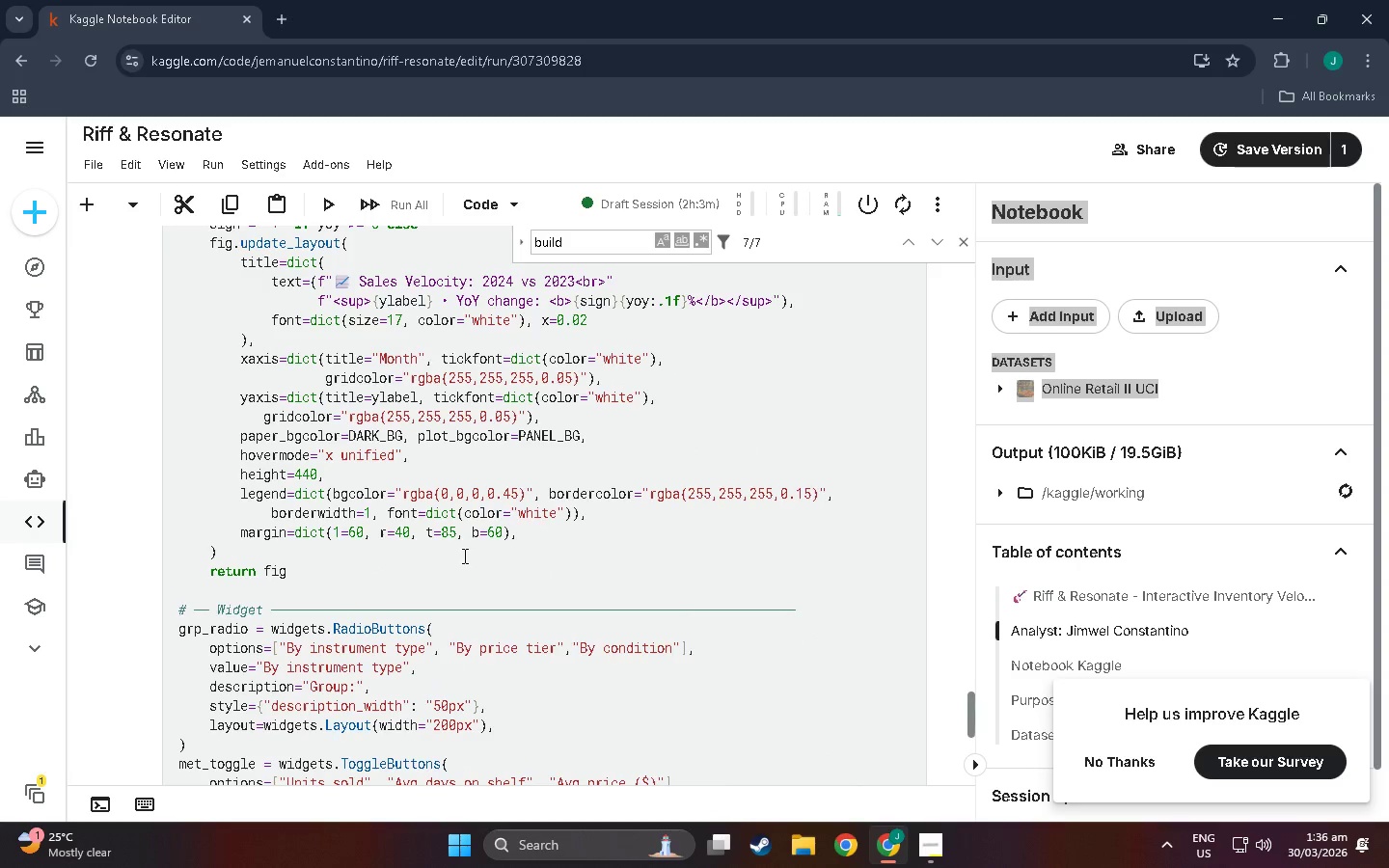 
scroll: coordinate [466, 552], scroll_direction: down, amount: 23.0
 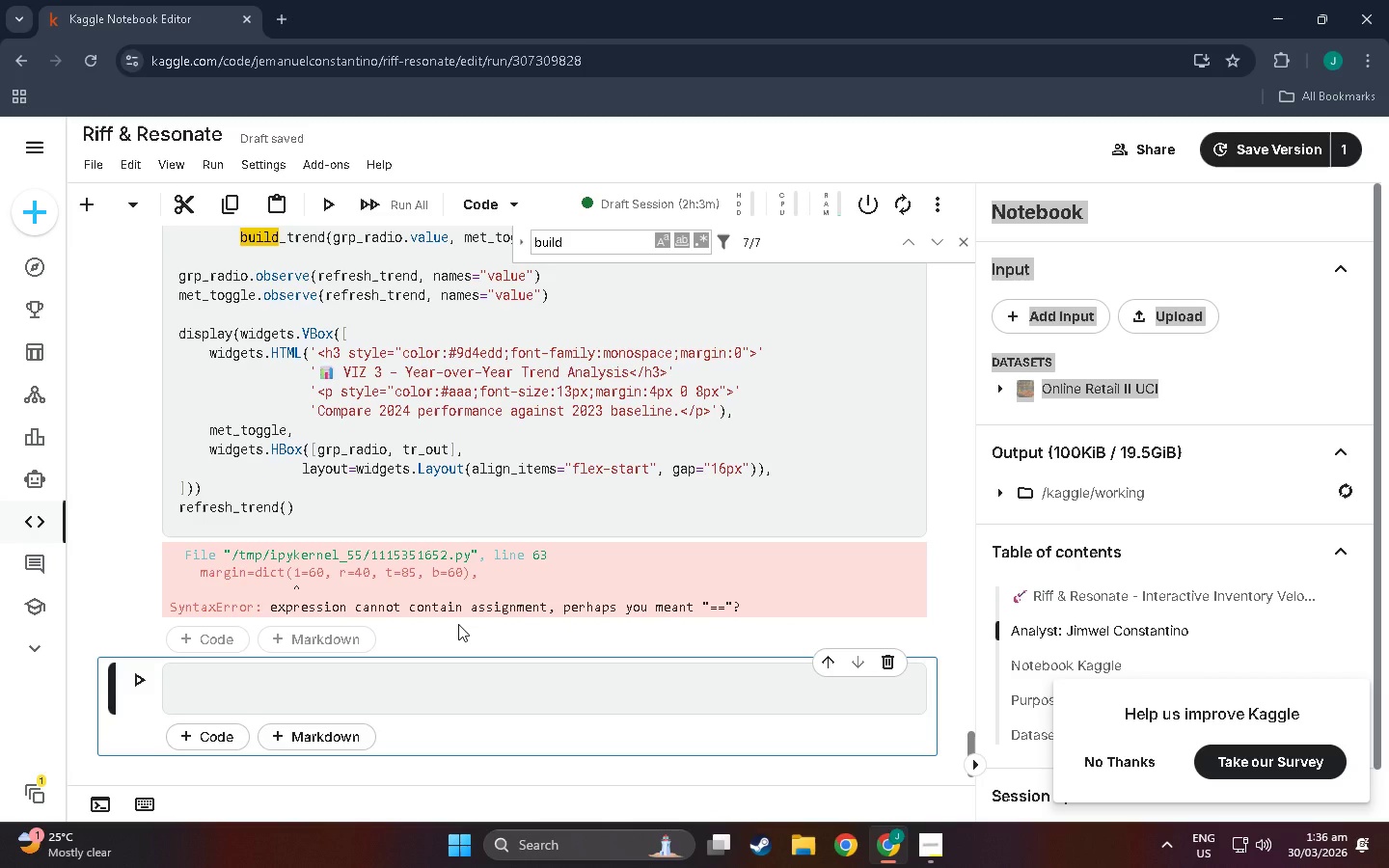 
wait(5.11)
 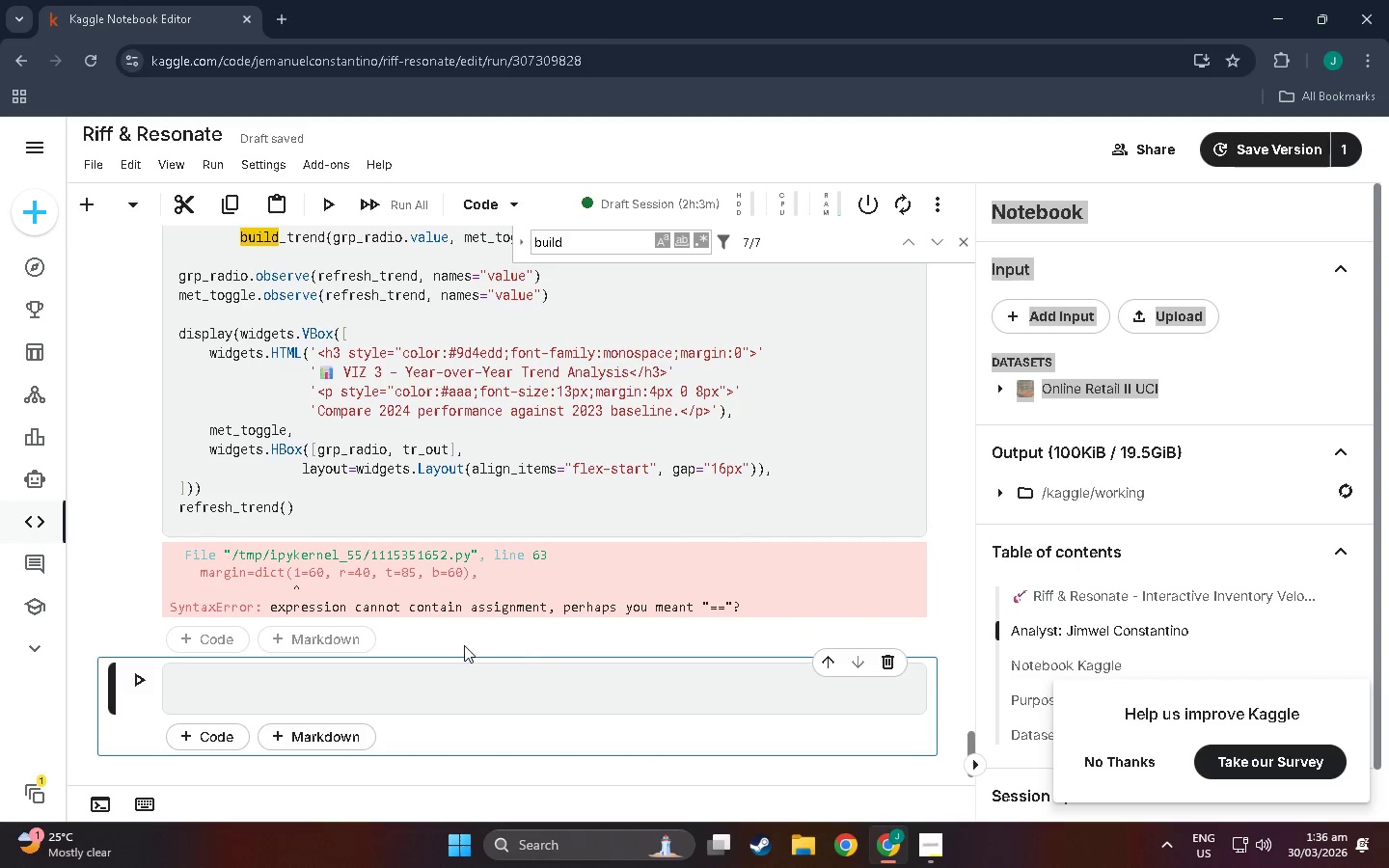 
scroll: coordinate [338, 563], scroll_direction: up, amount: 16.0
 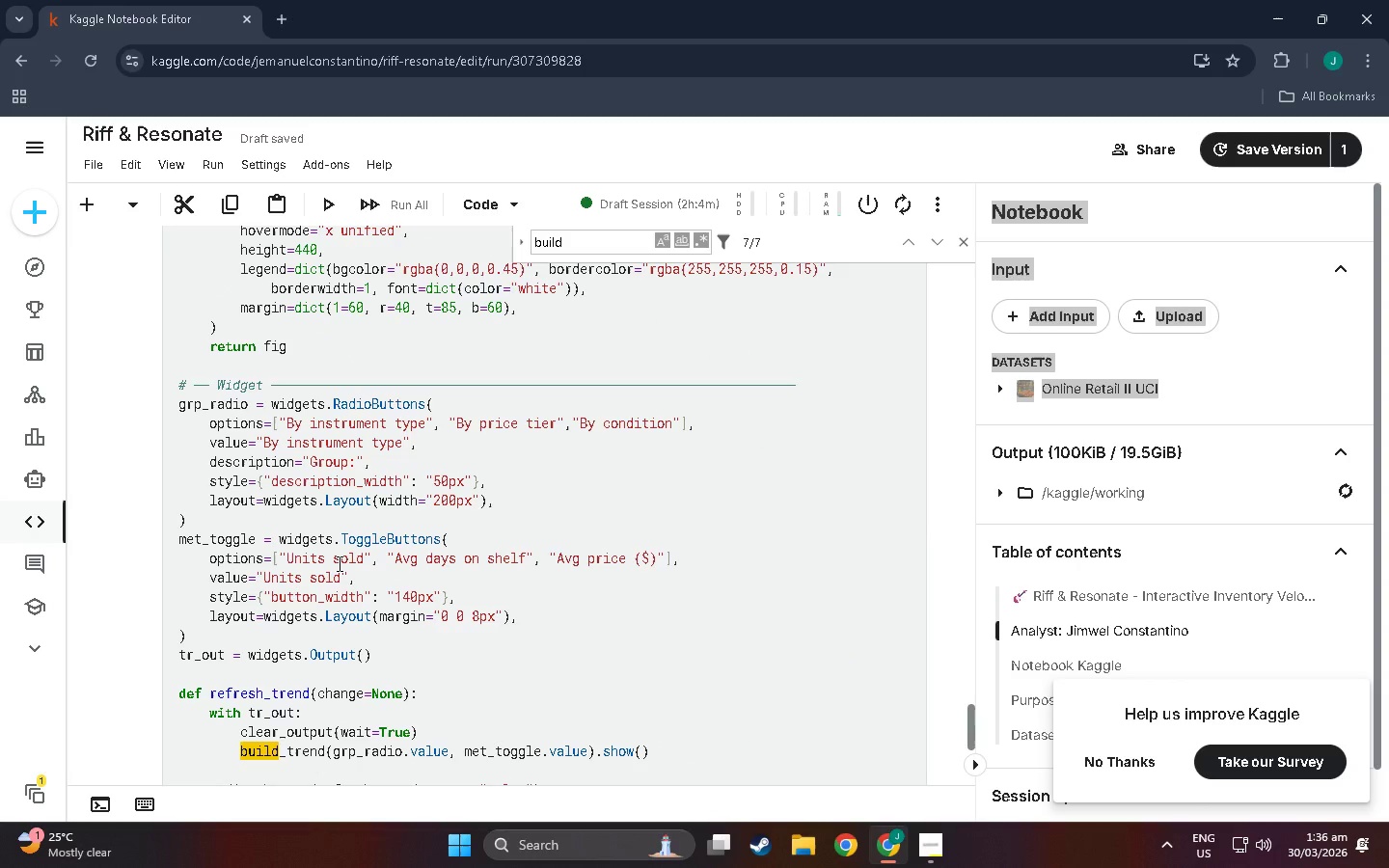 
scroll: coordinate [328, 583], scroll_direction: down, amount: 3.0
 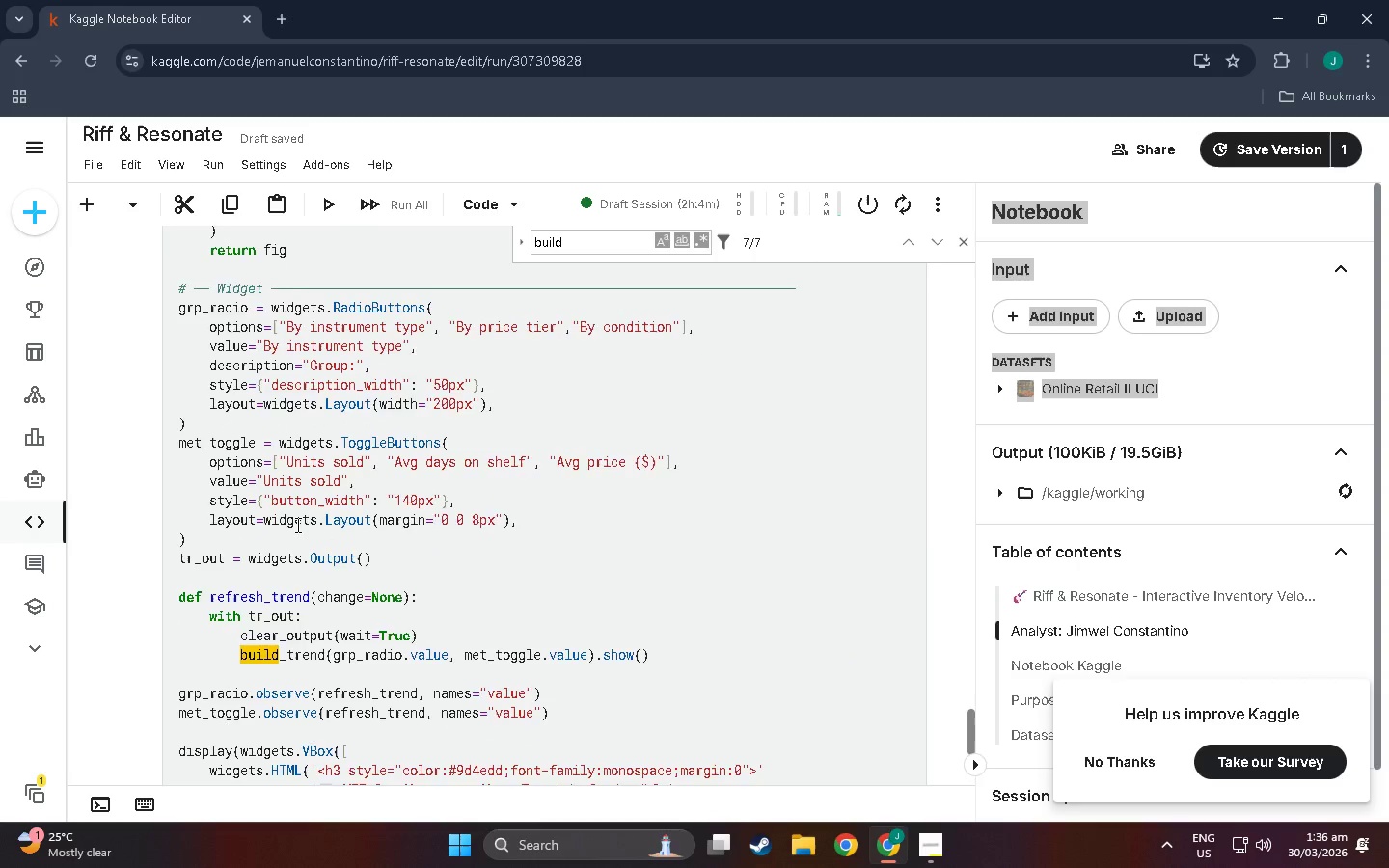 
scroll: coordinate [420, 486], scroll_direction: up, amount: 11.0
 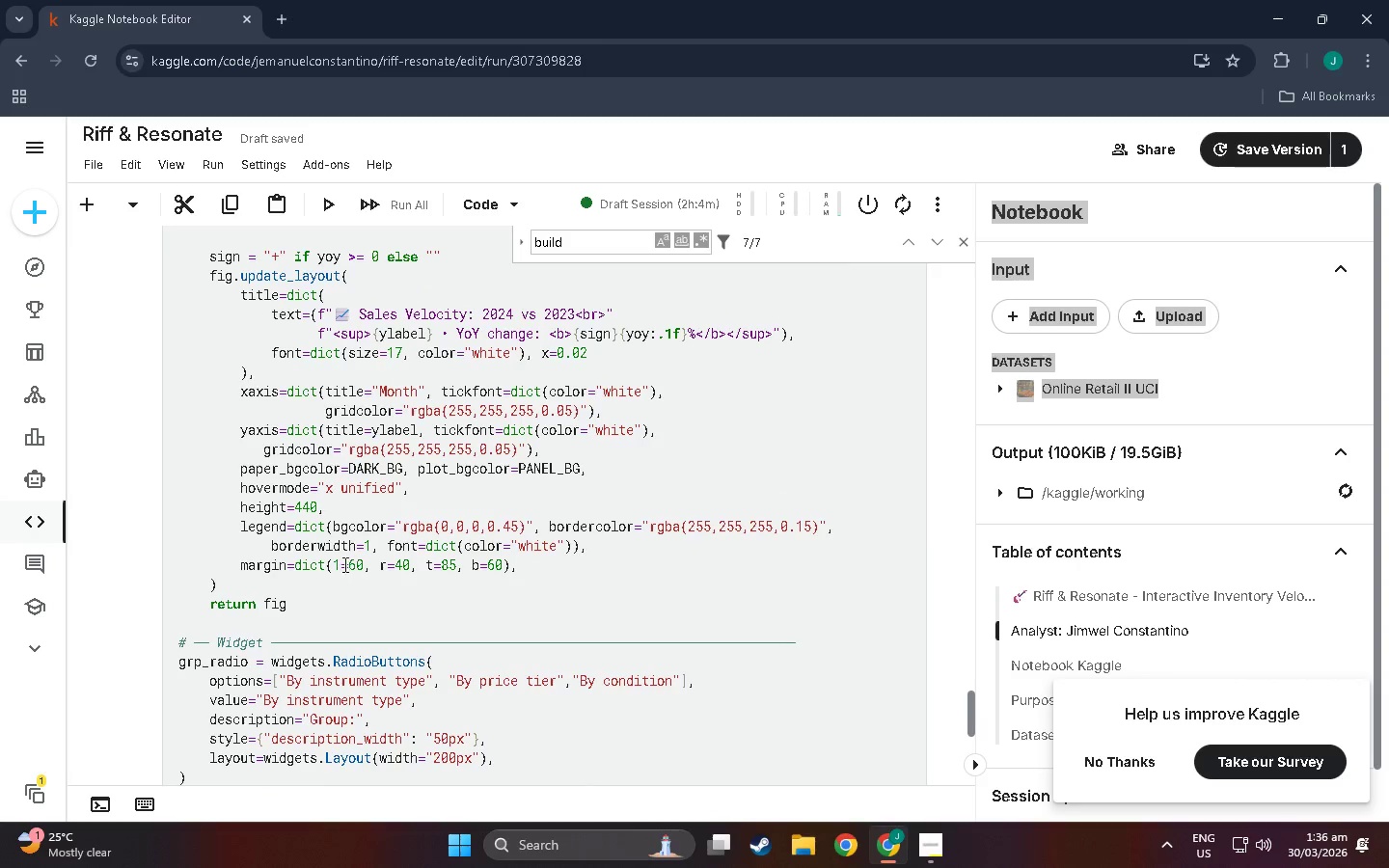 
left_click([341, 564])
 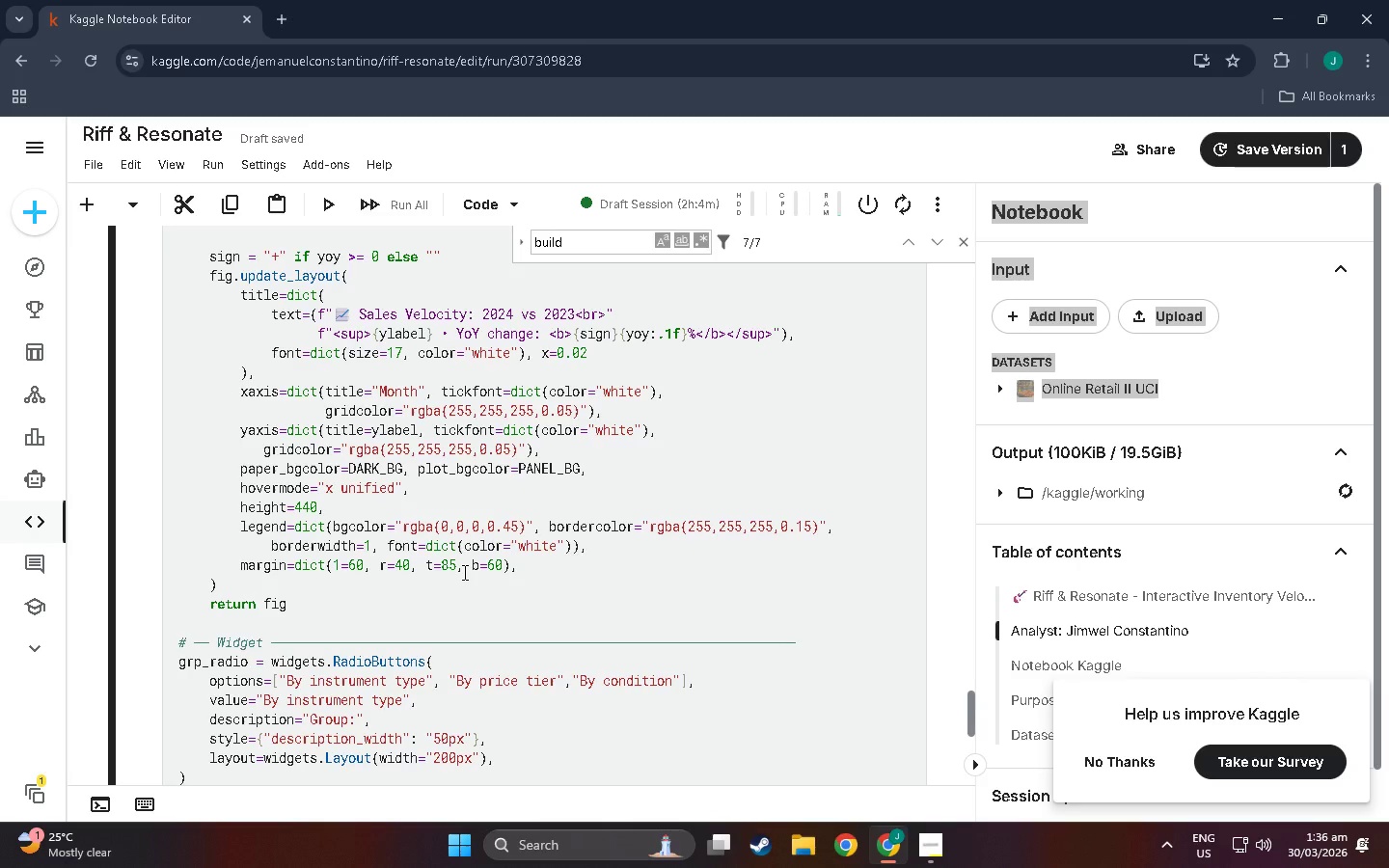 
key(Equal)
 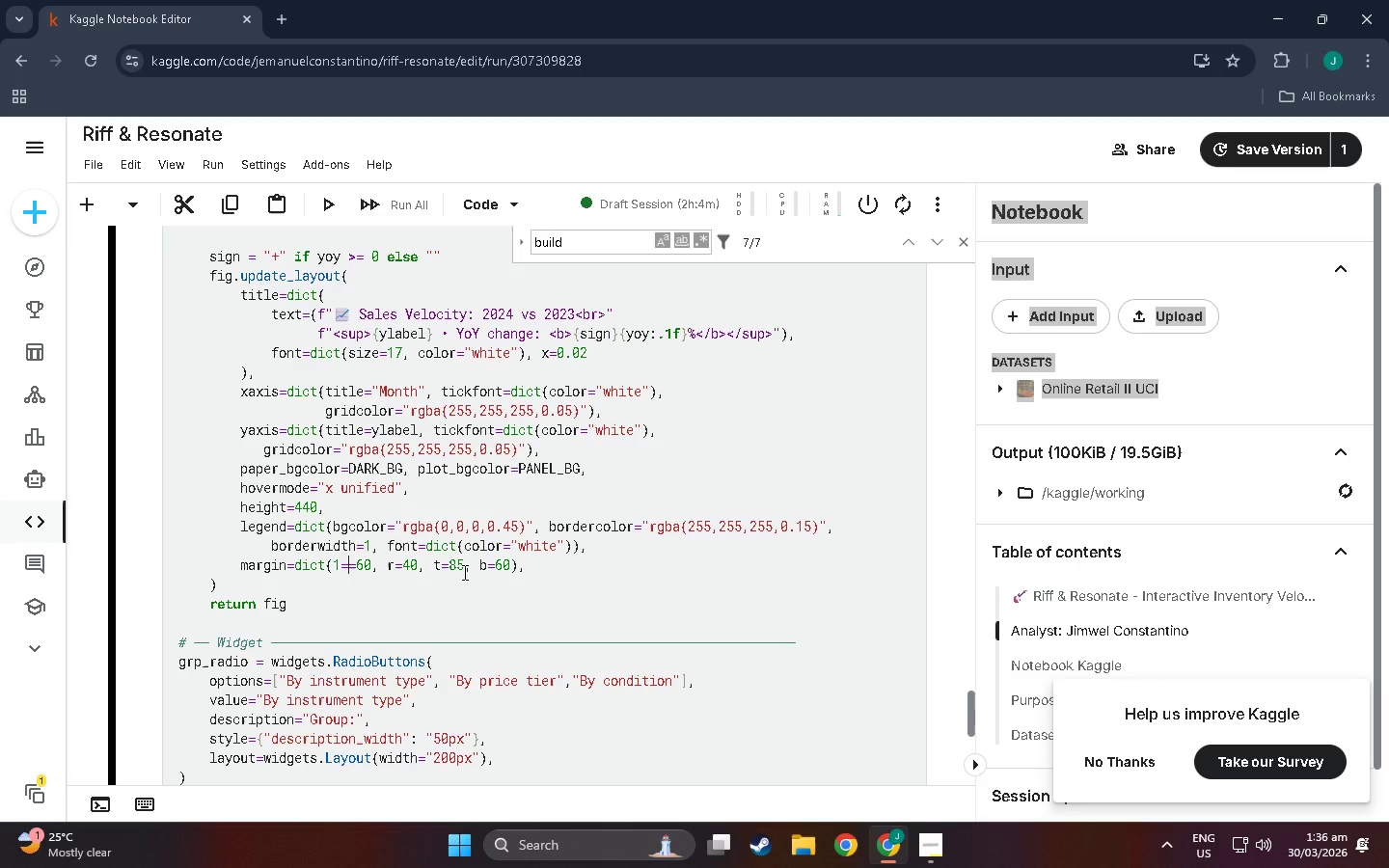 
key(Shift+Enter)
 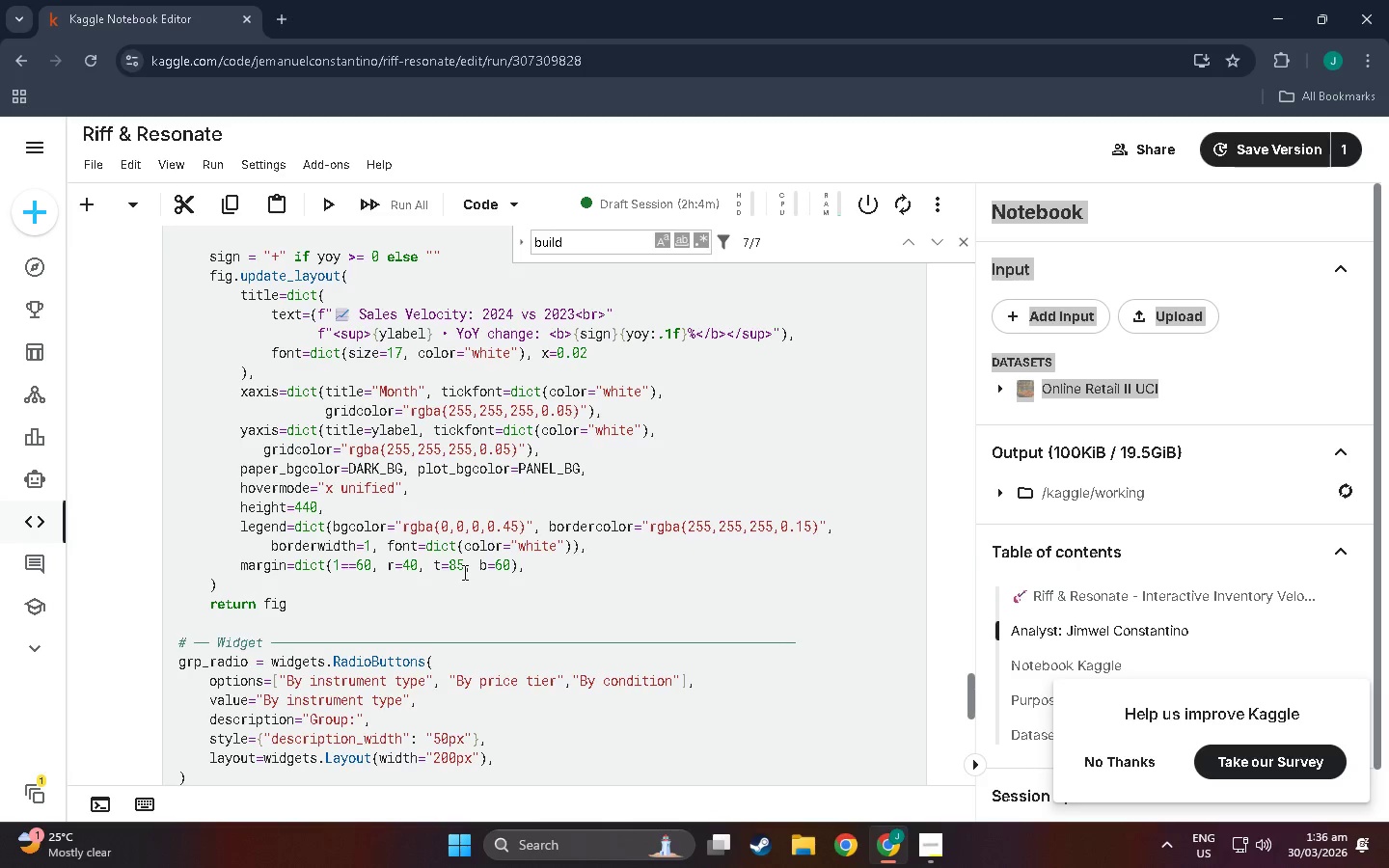 
scroll: coordinate [463, 581], scroll_direction: down, amount: 36.0
 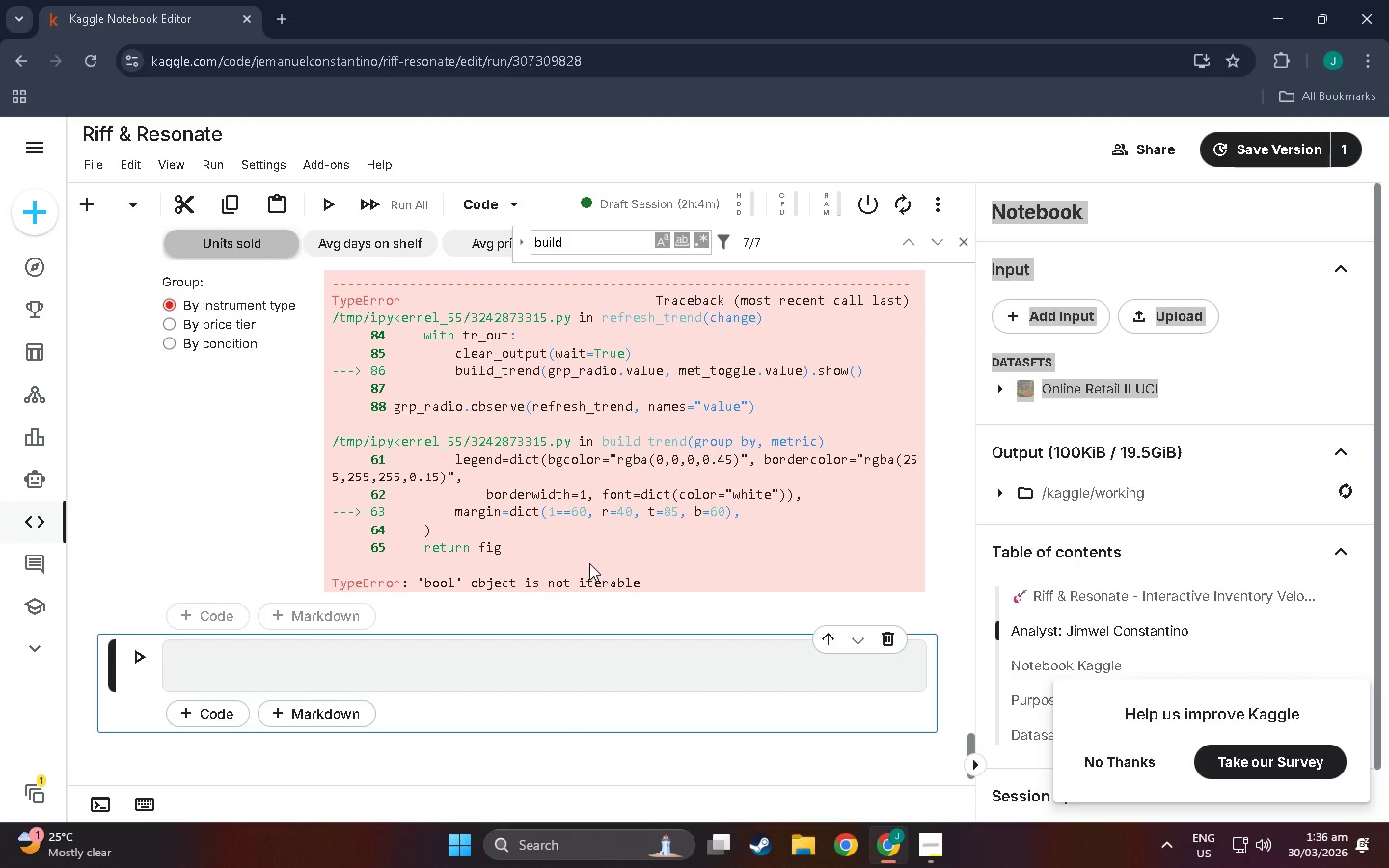 
scroll: coordinate [589, 563], scroll_direction: up, amount: 1.0
 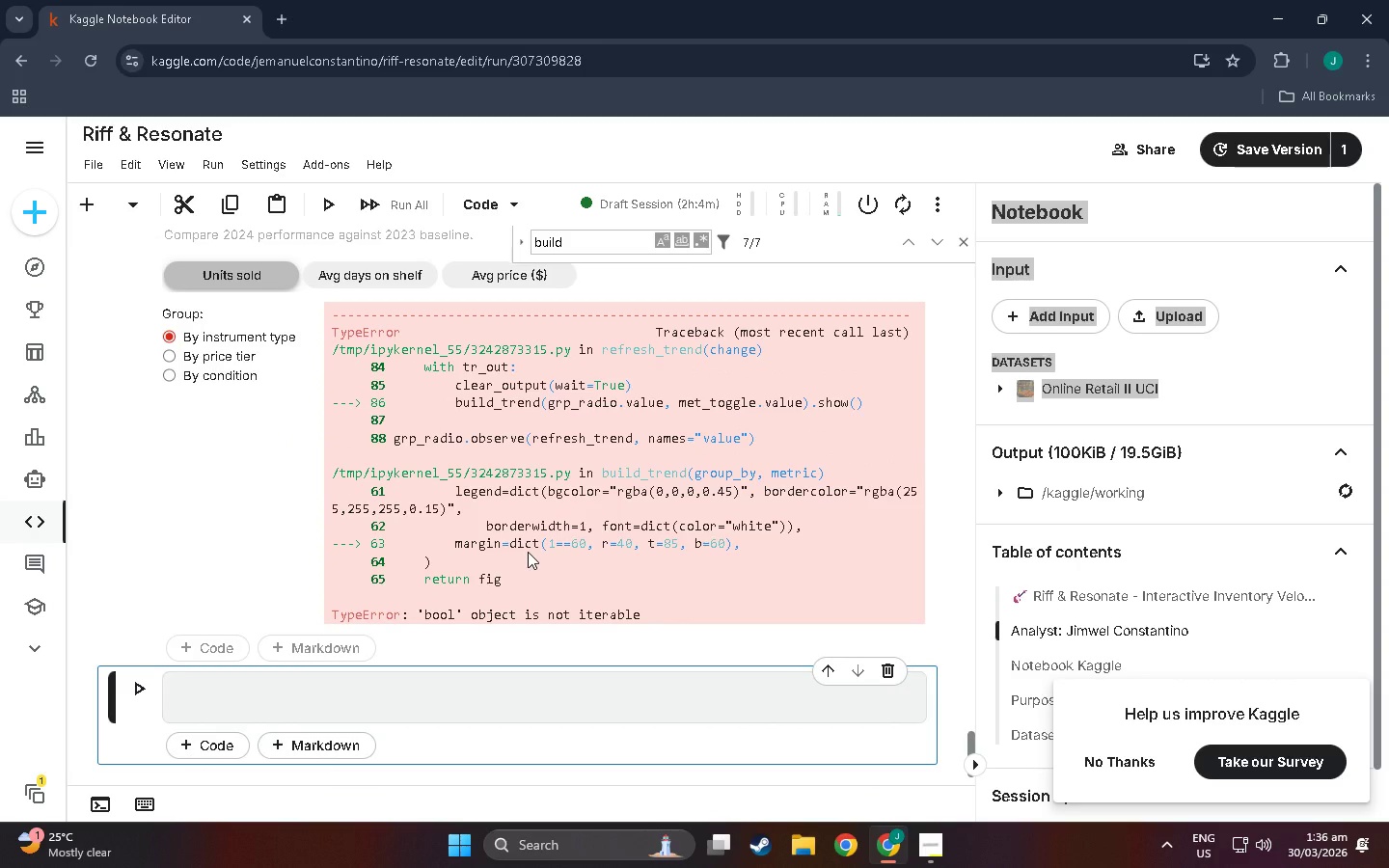 
key(Shift+ShiftLeft)
 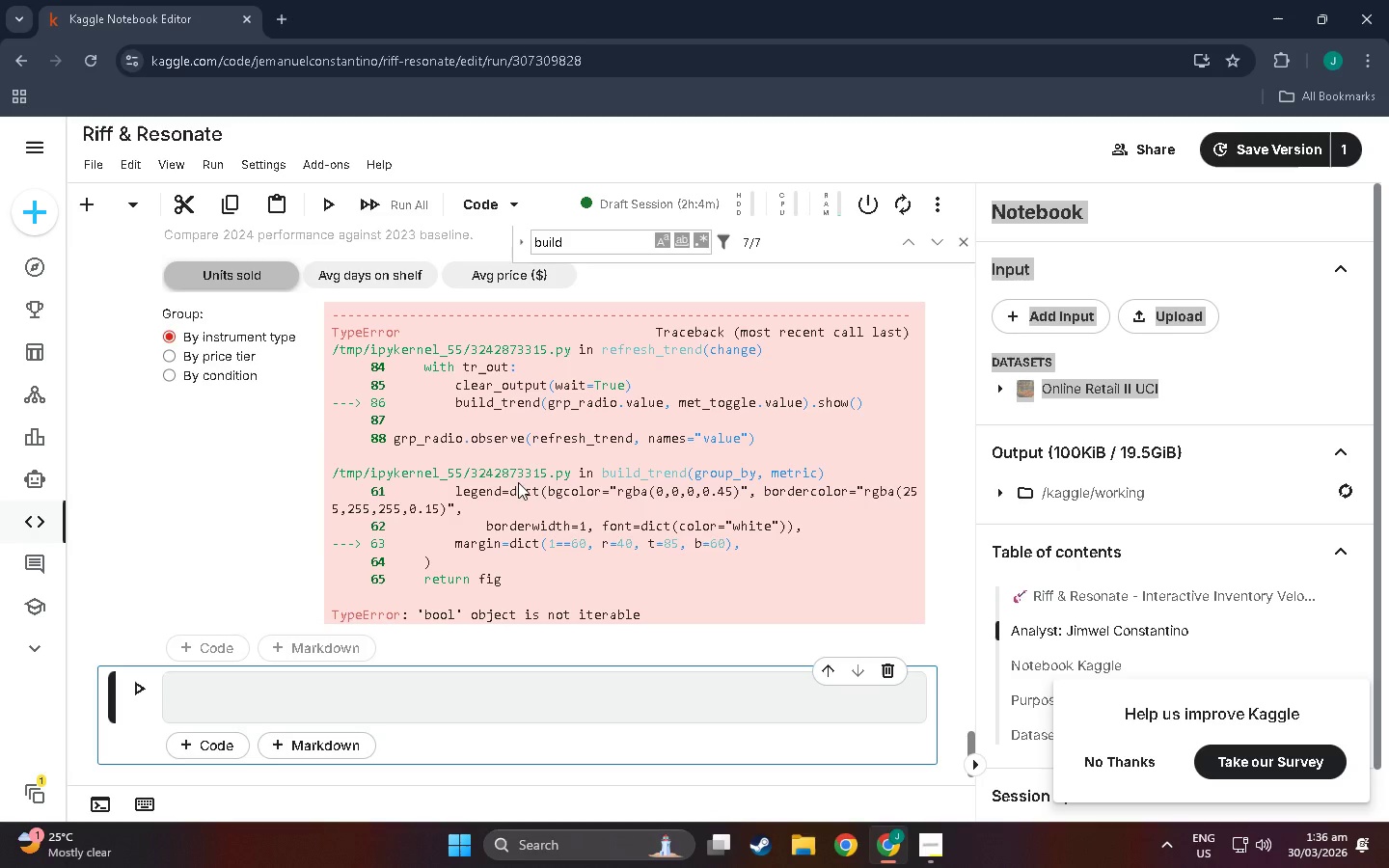 
scroll: coordinate [516, 475], scroll_direction: down, amount: 4.0
 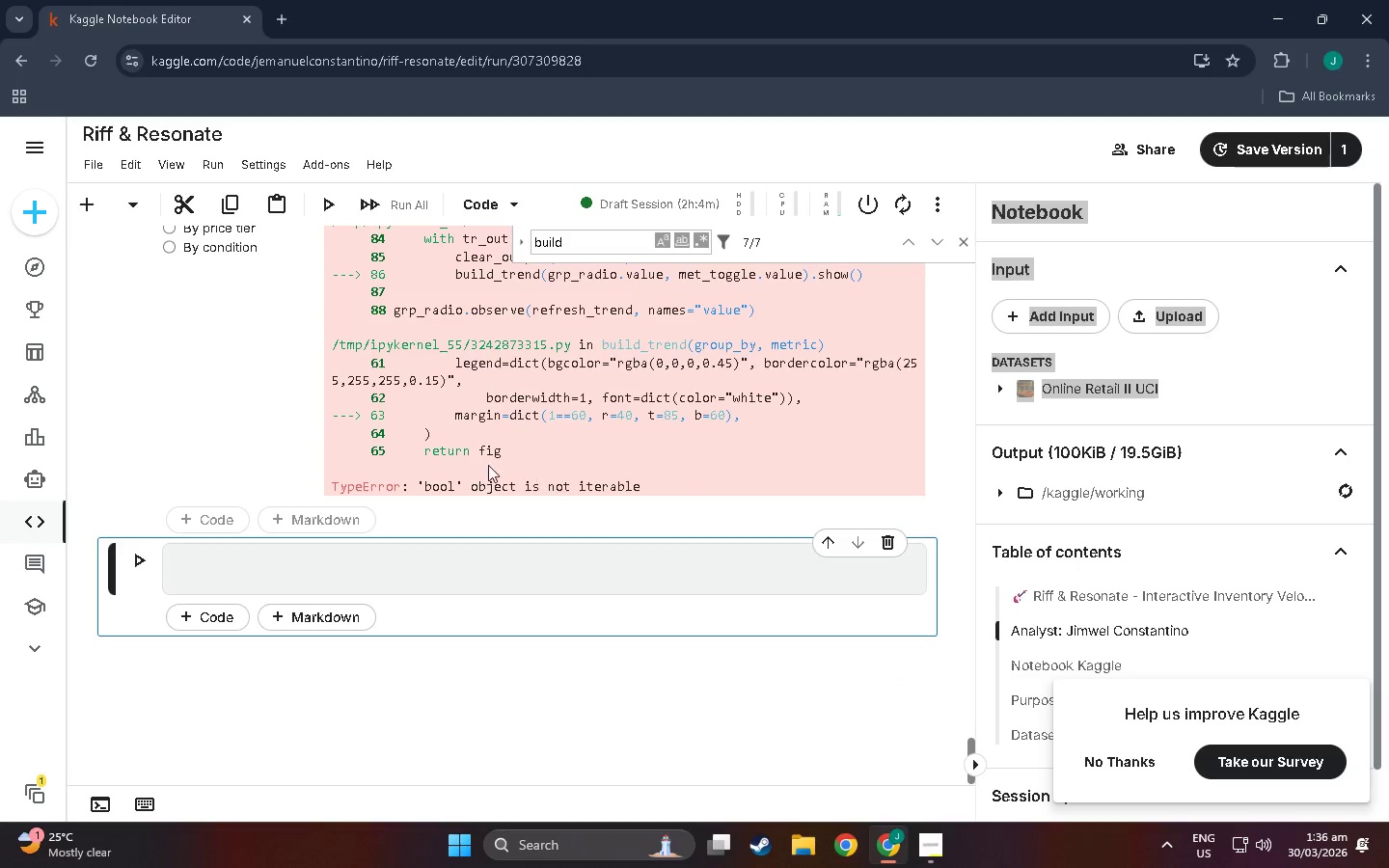 
scroll: coordinate [96, 213], scroll_direction: up, amount: 42.0
 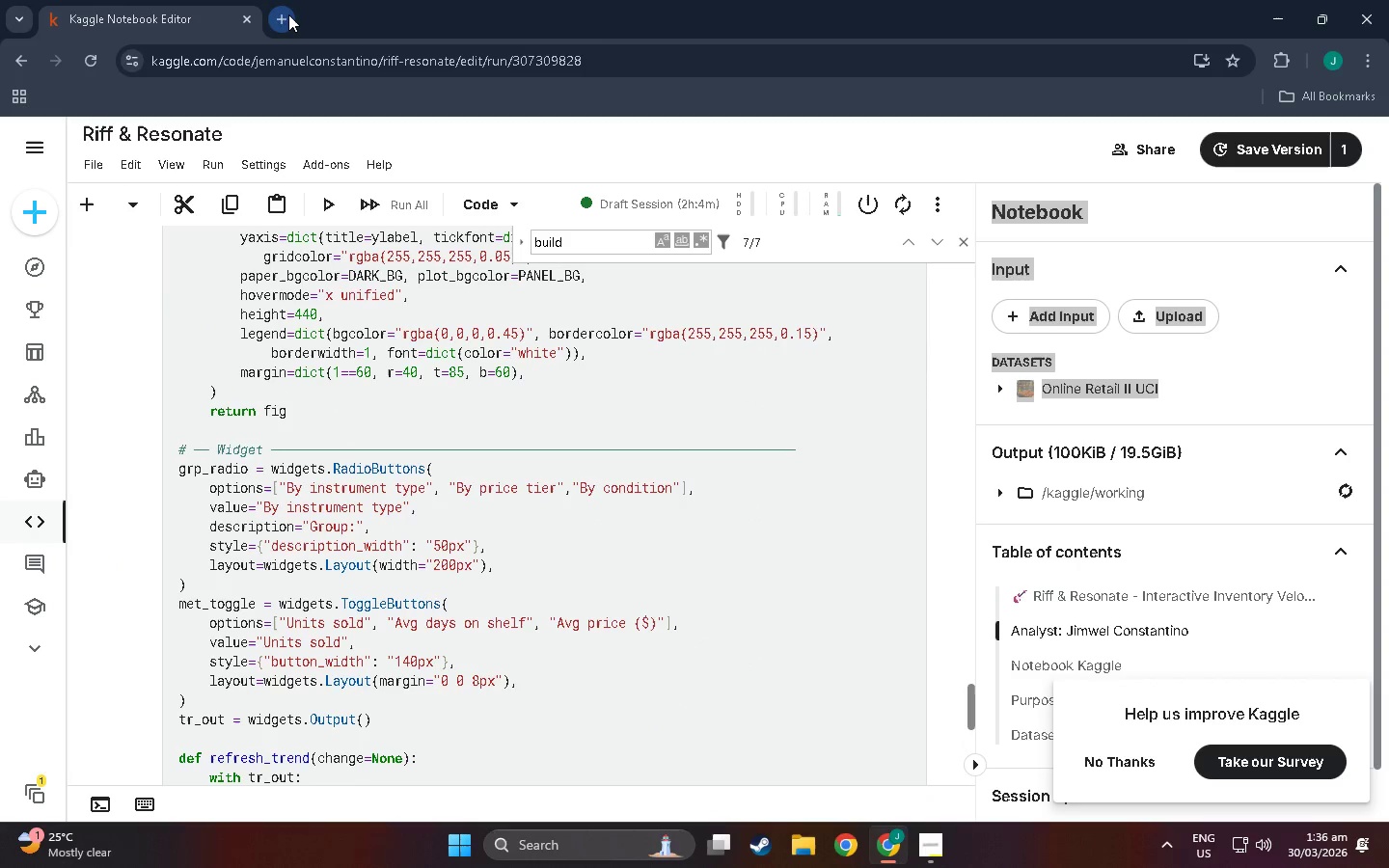 
left_click([289, 13])
 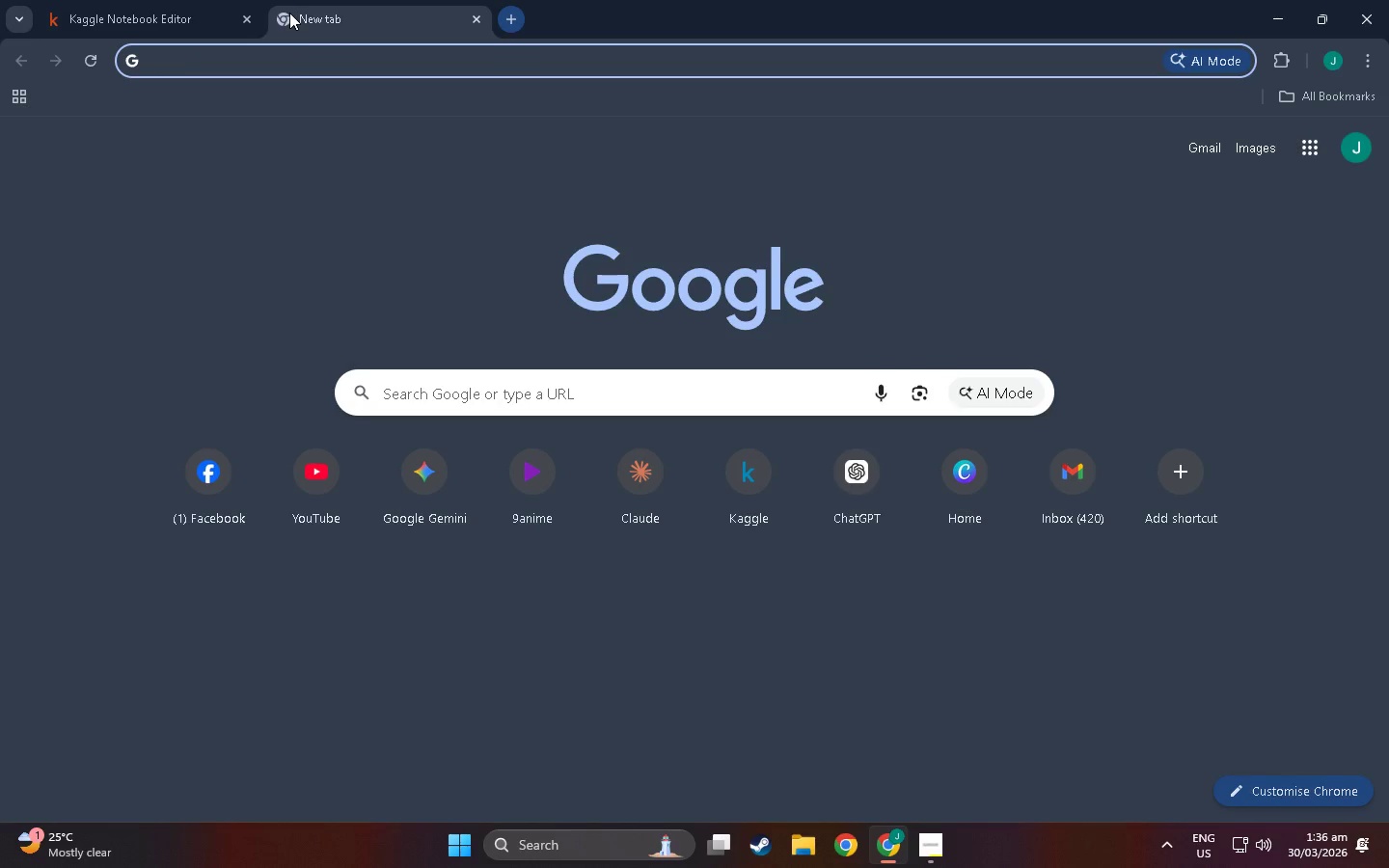 
type(kaggle)
 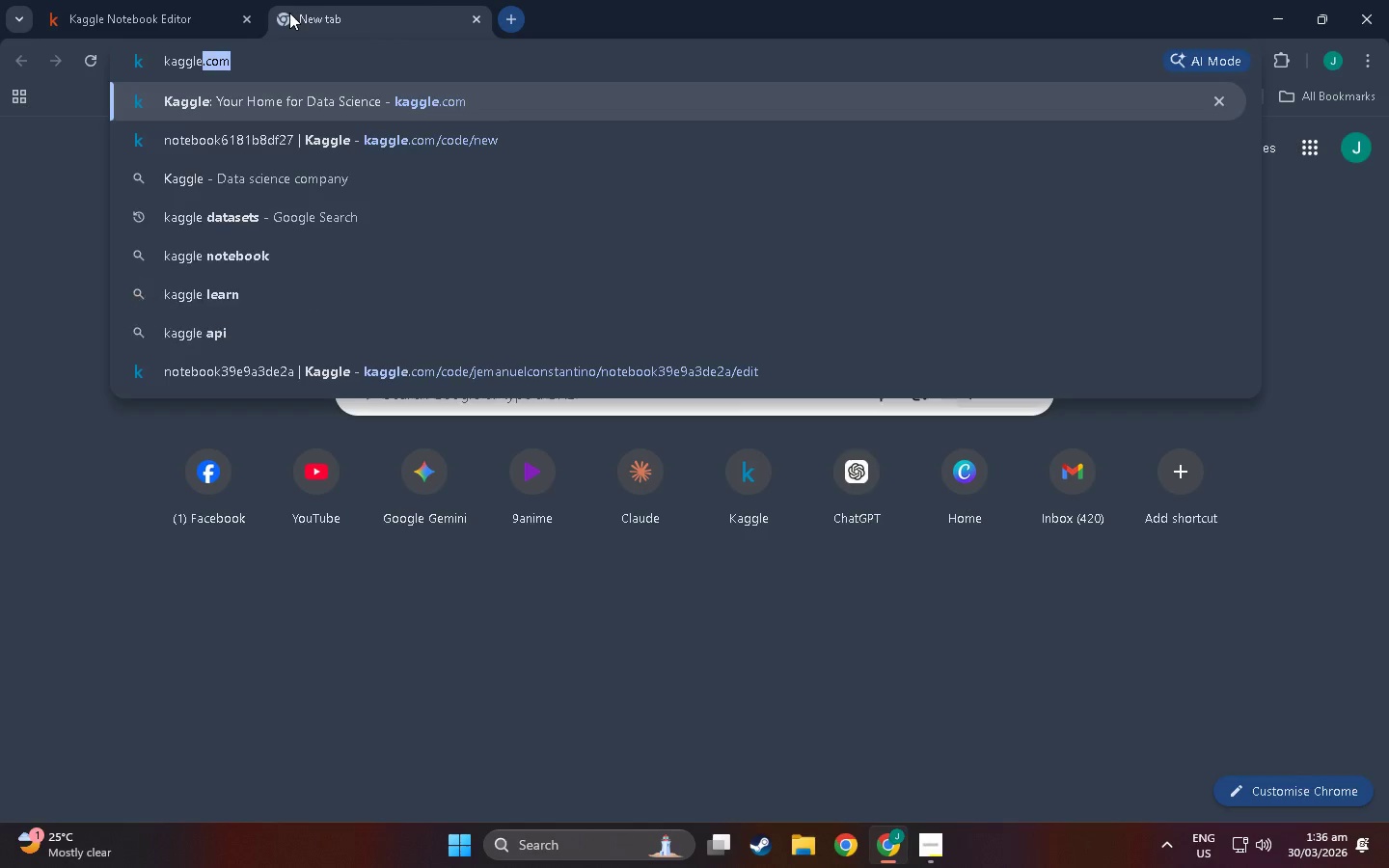 
key(Enter)
 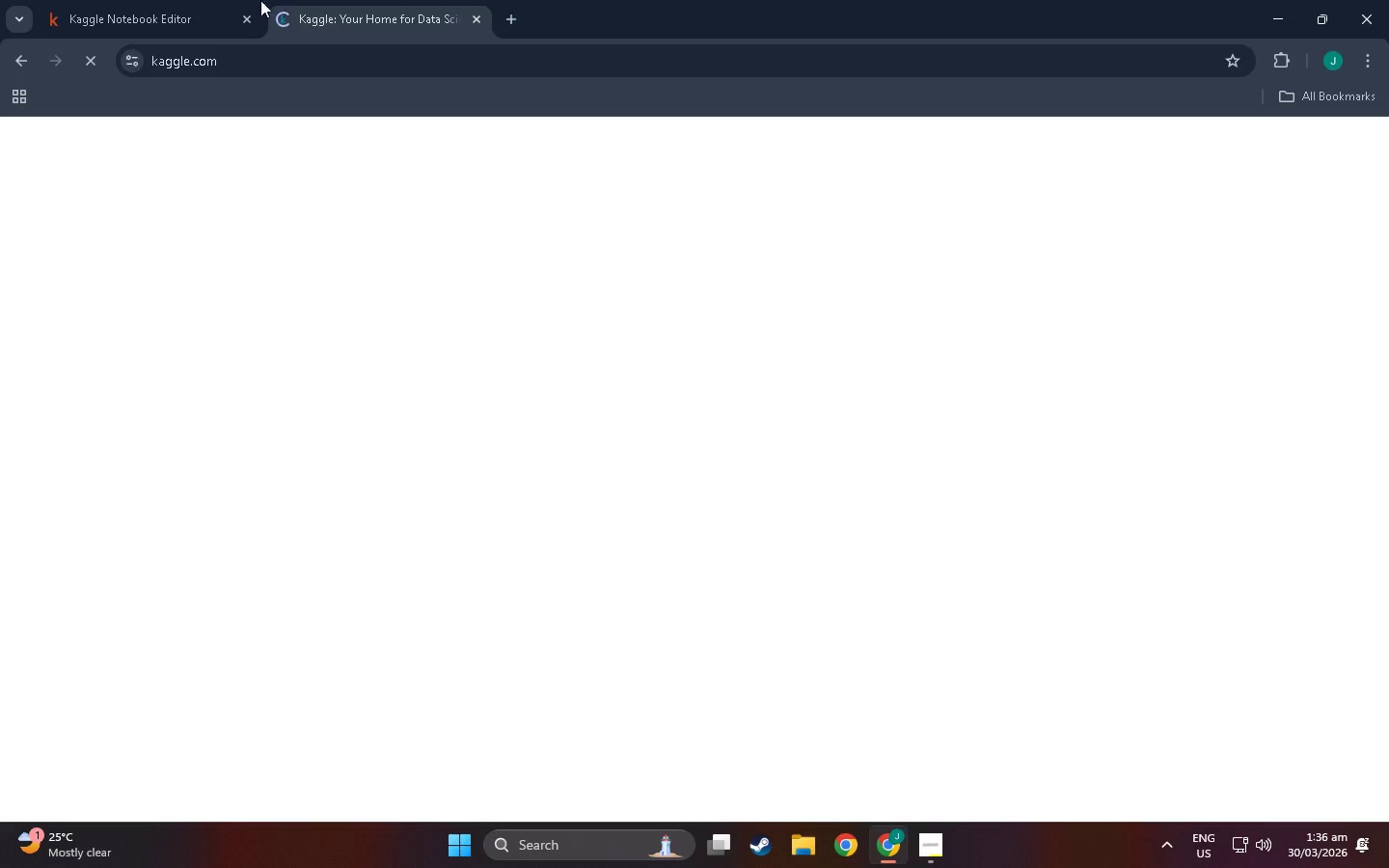 
left_click([113, 0])
 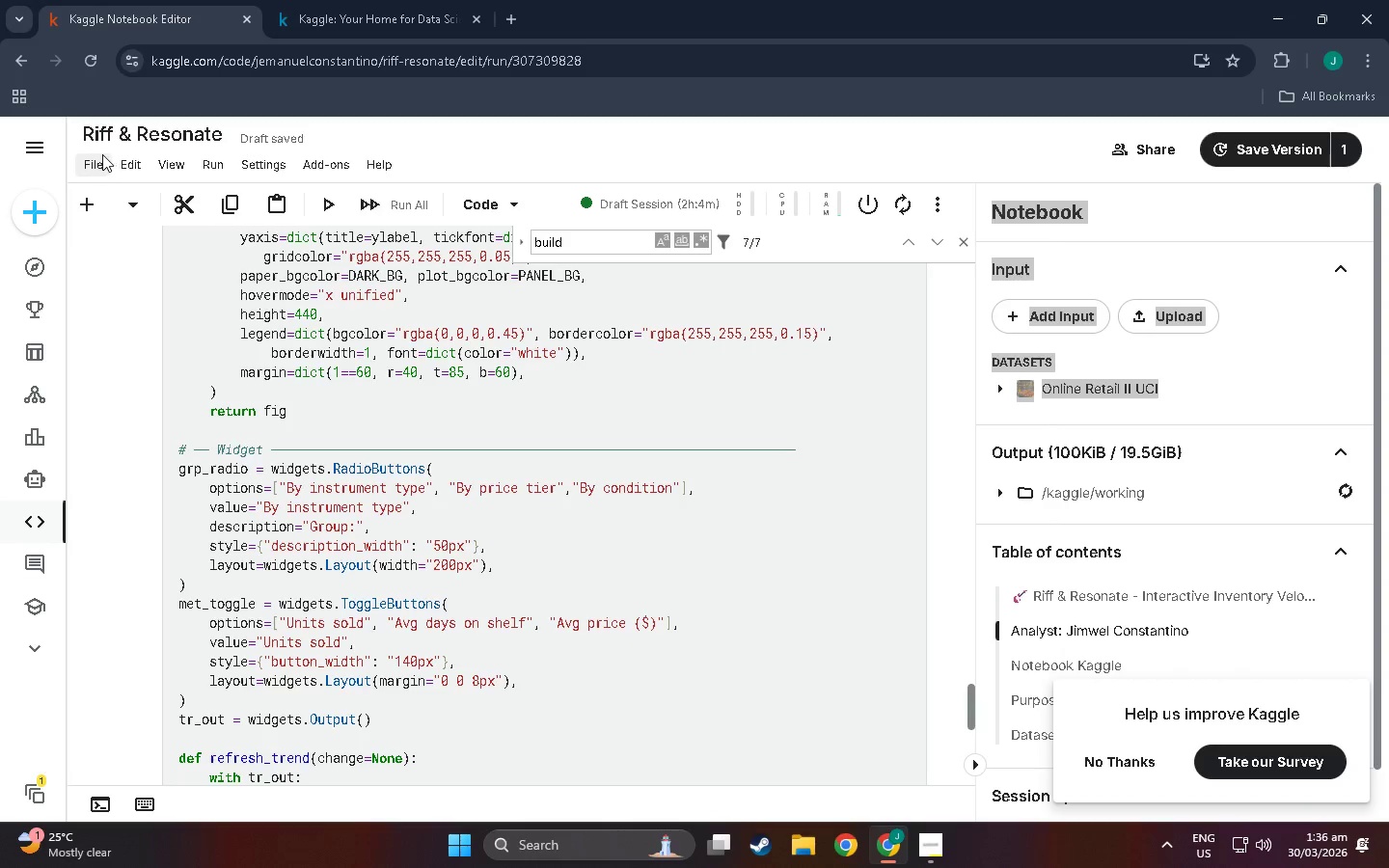 
double_click([102, 162])
 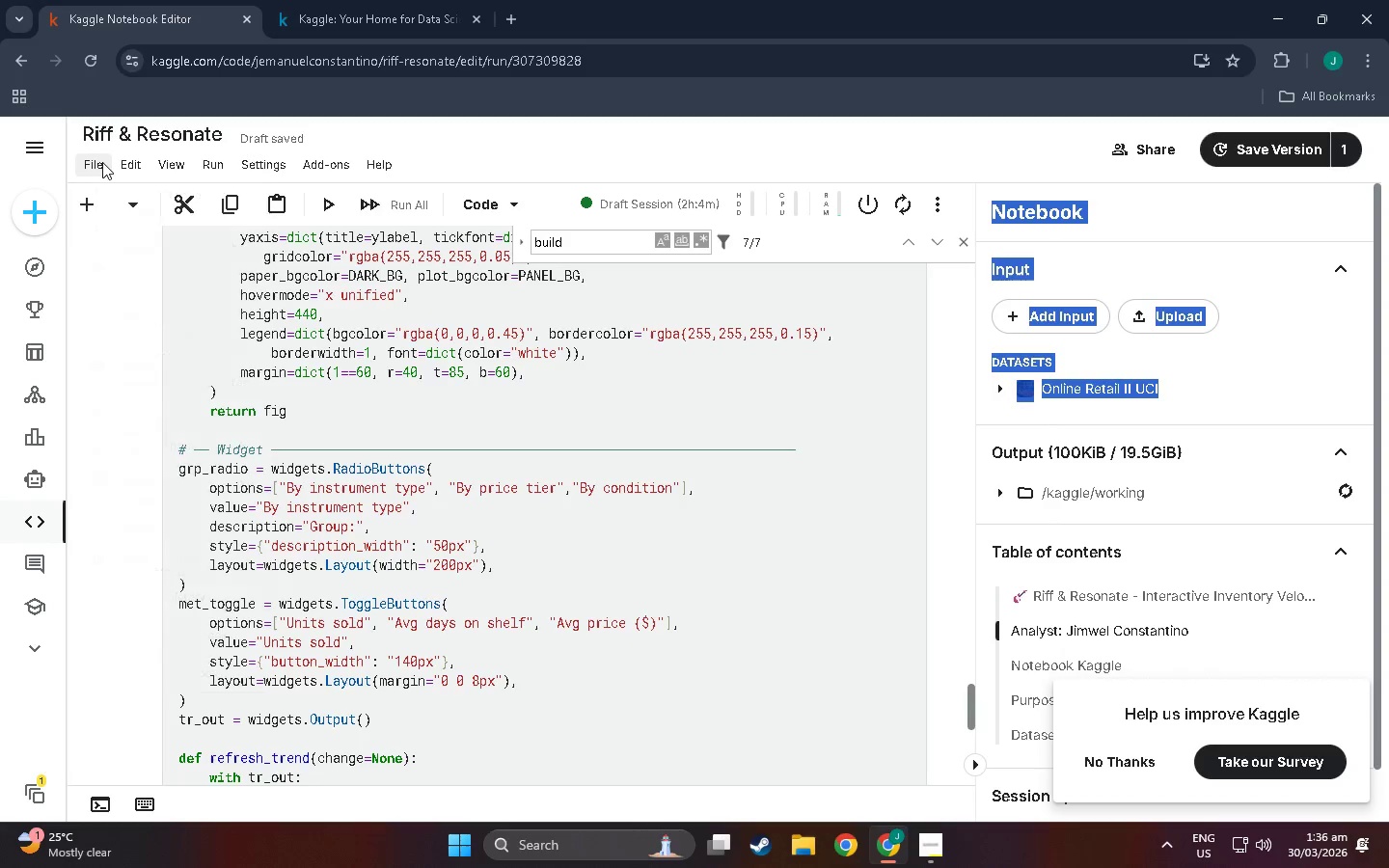 
triple_click([102, 162])
 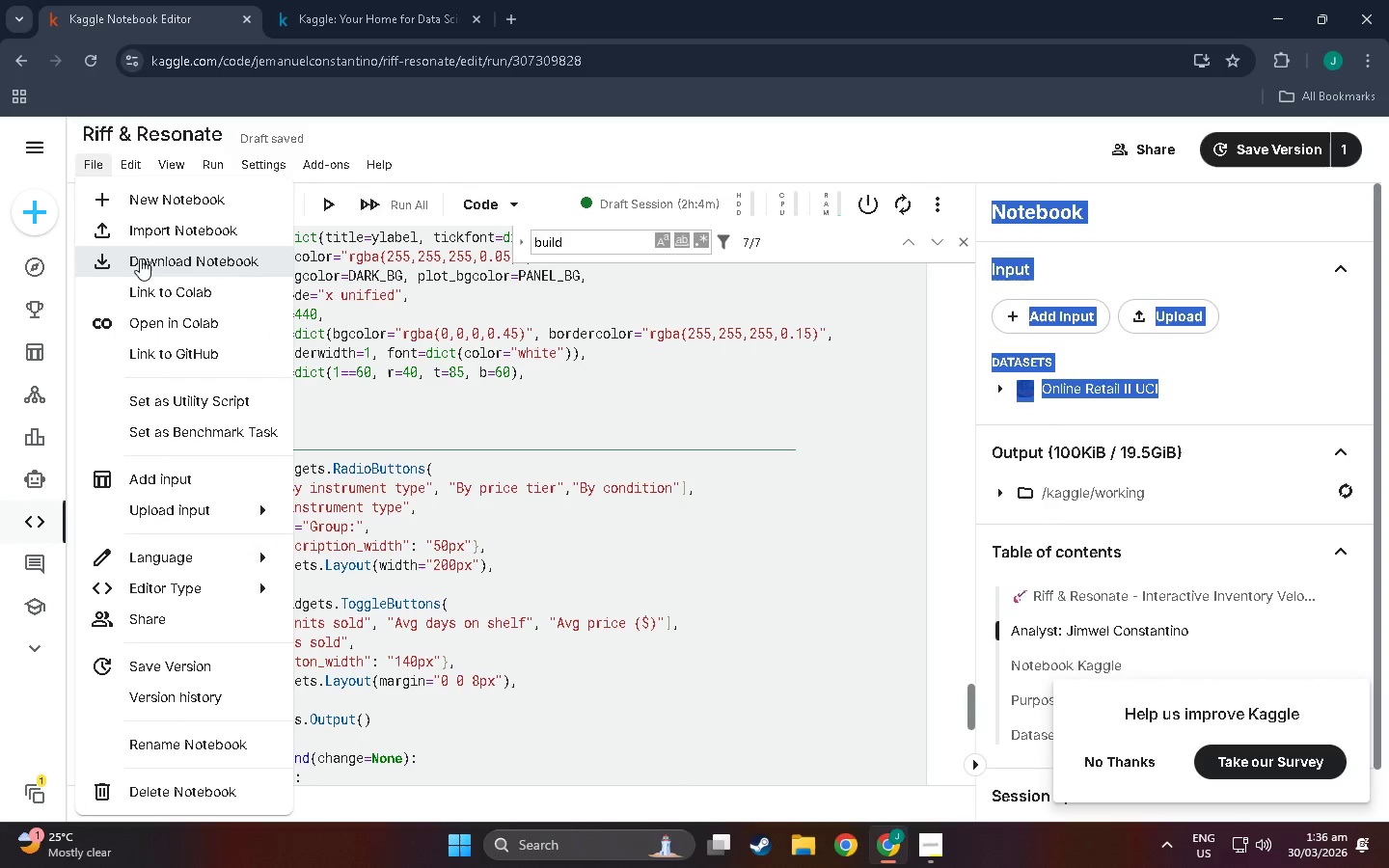 
left_click([140, 258])
 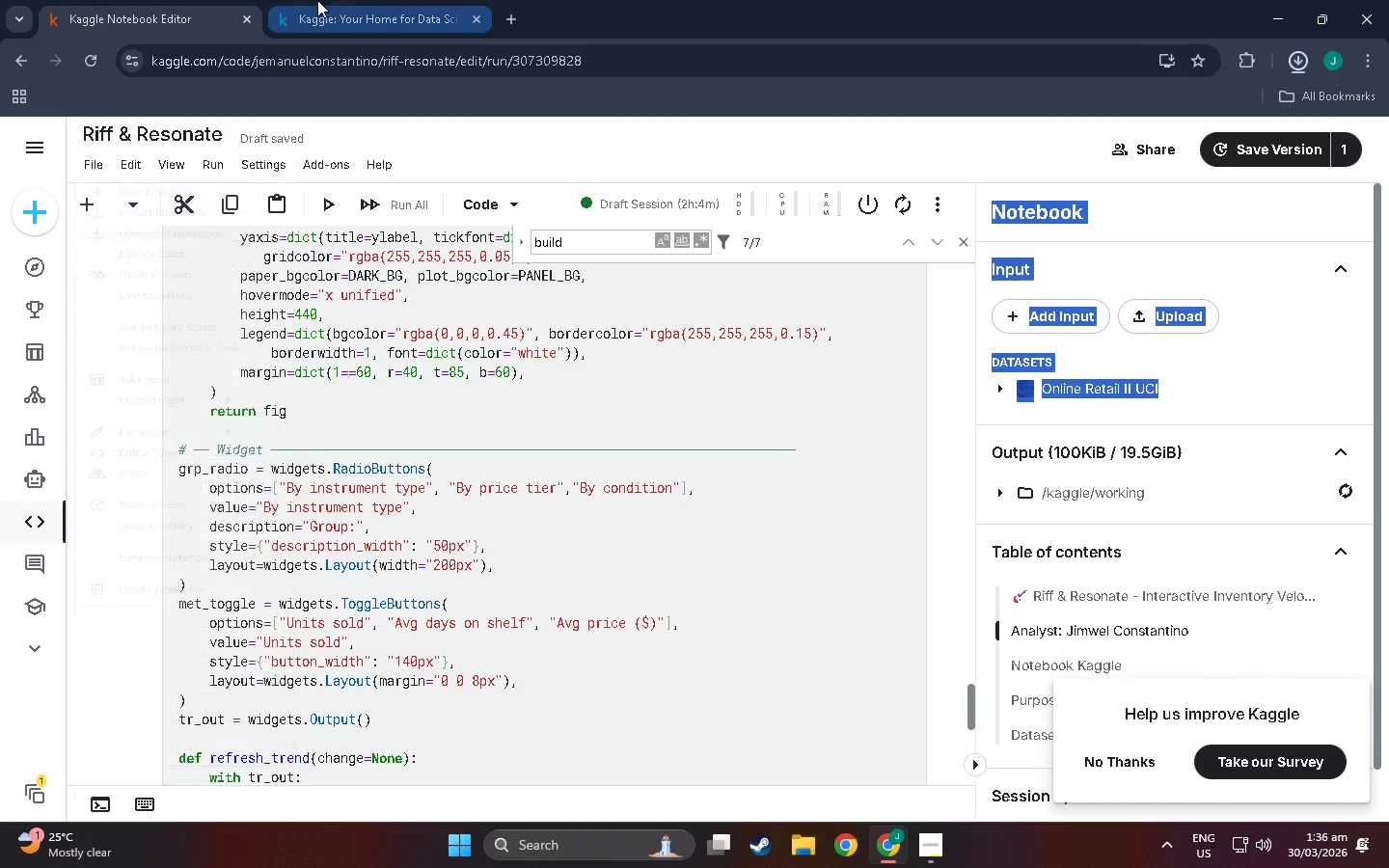 
left_click([318, 0])
 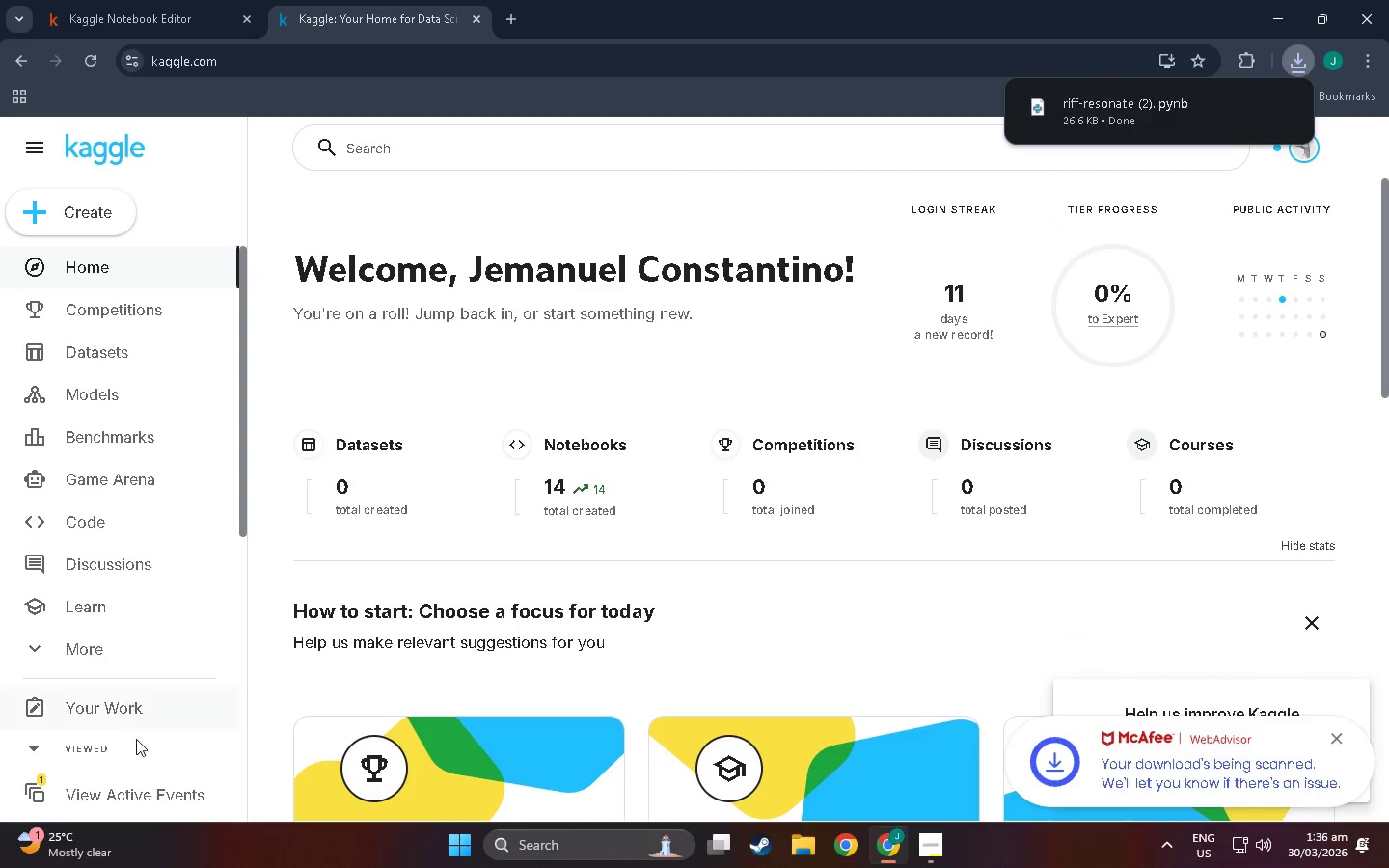 
left_click([100, 707])
 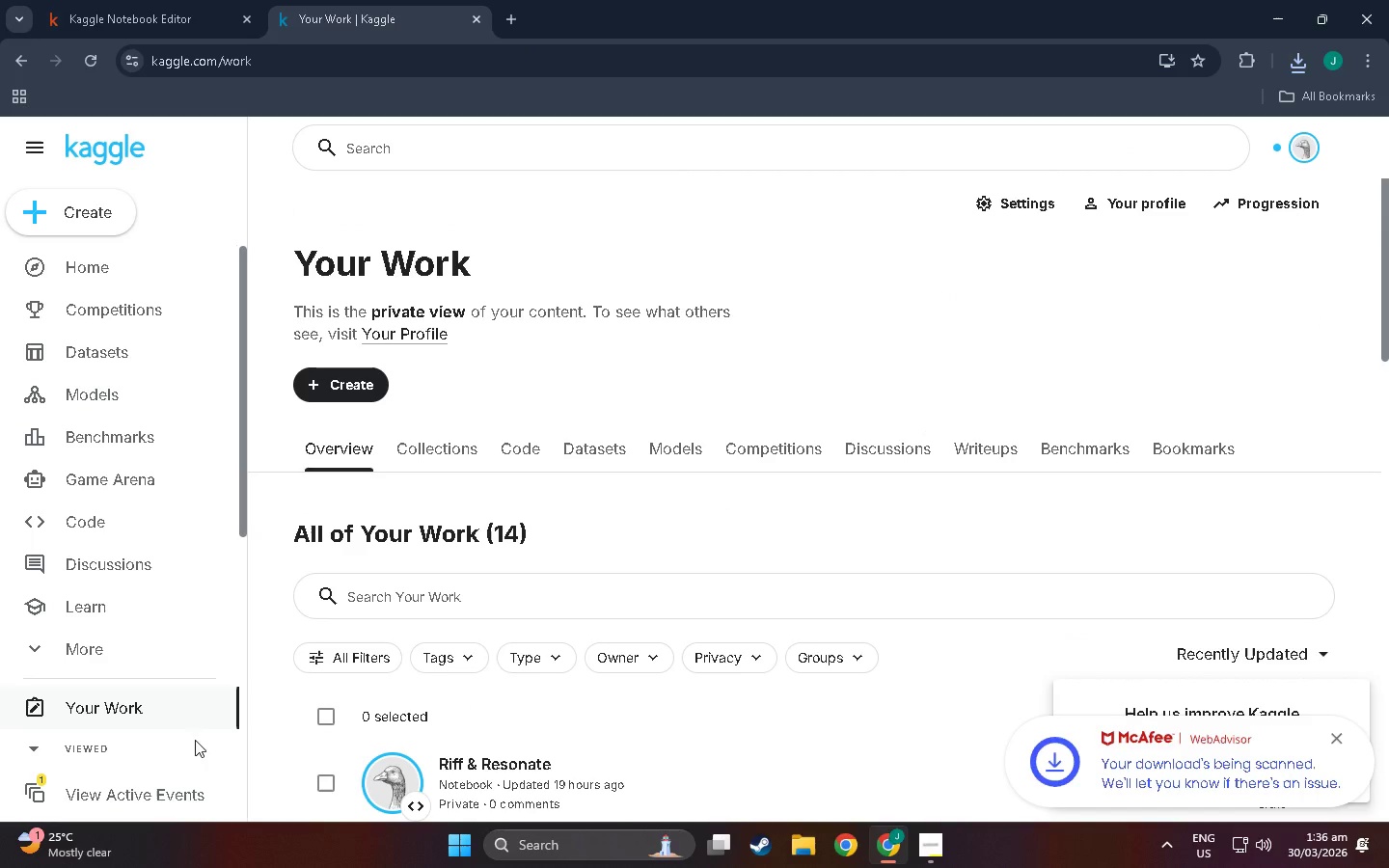 
left_click([465, 636])
 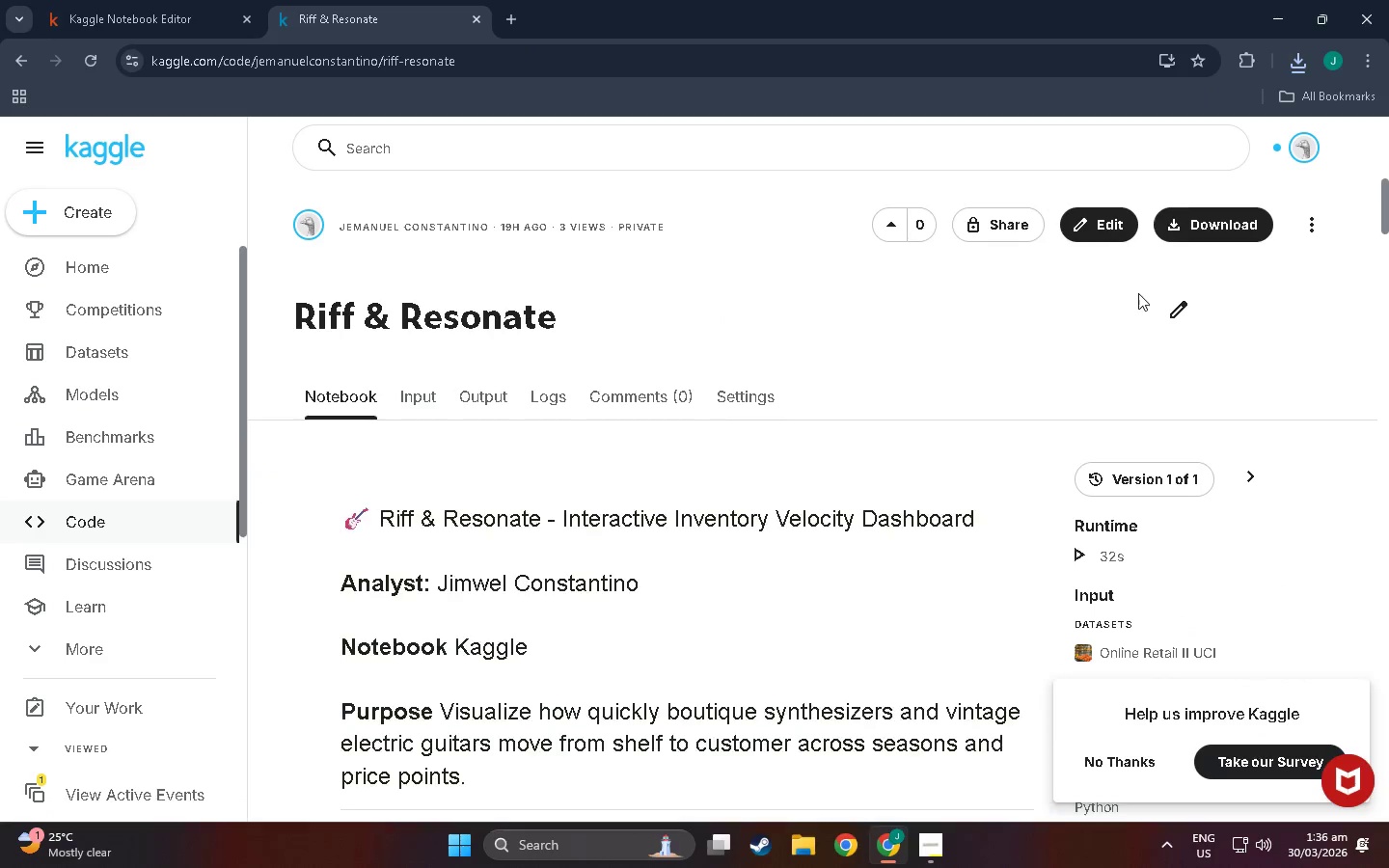 
scroll: coordinate [444, 773], scroll_direction: down, amount: 4.0
 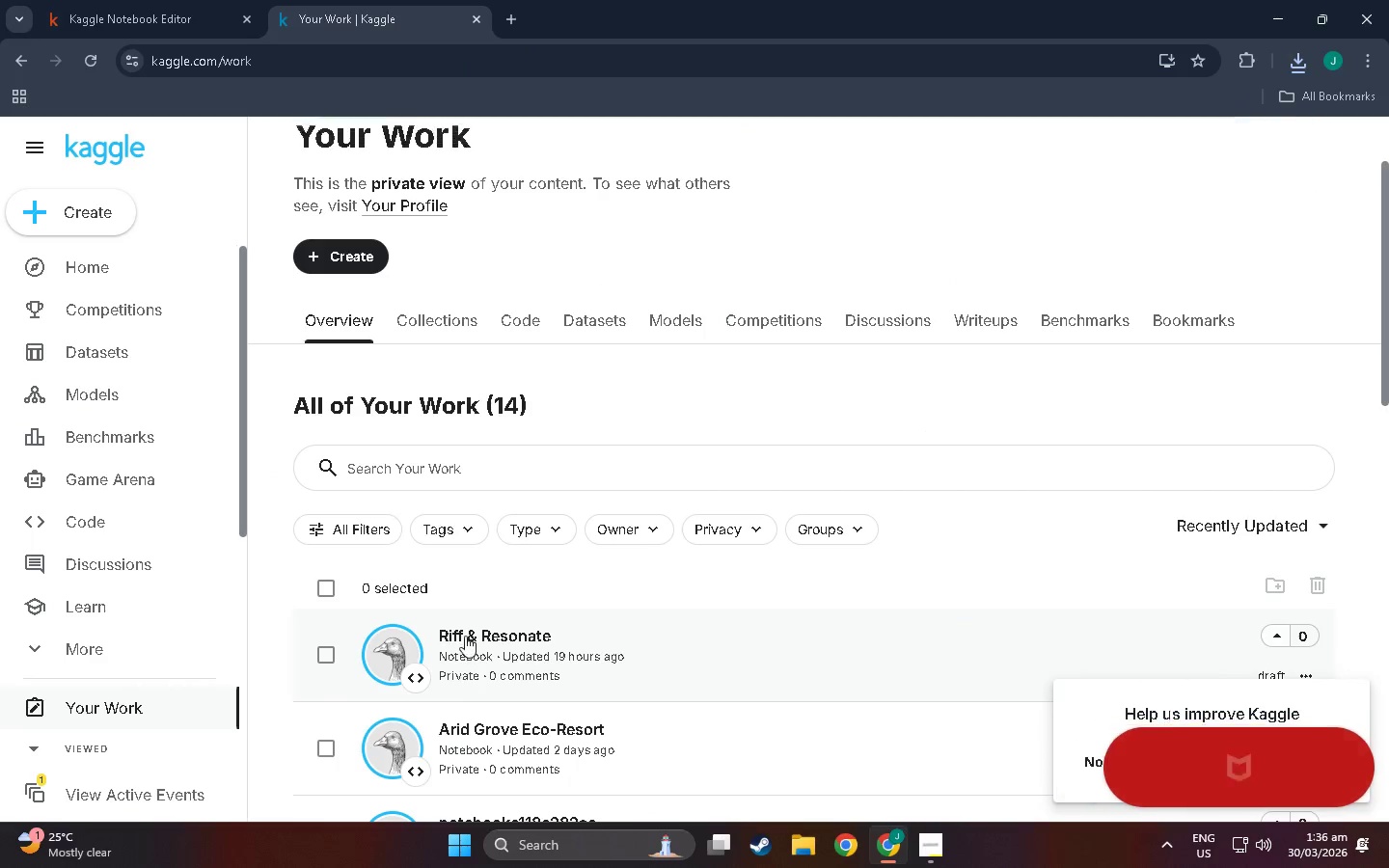 
left_click([1101, 221])
 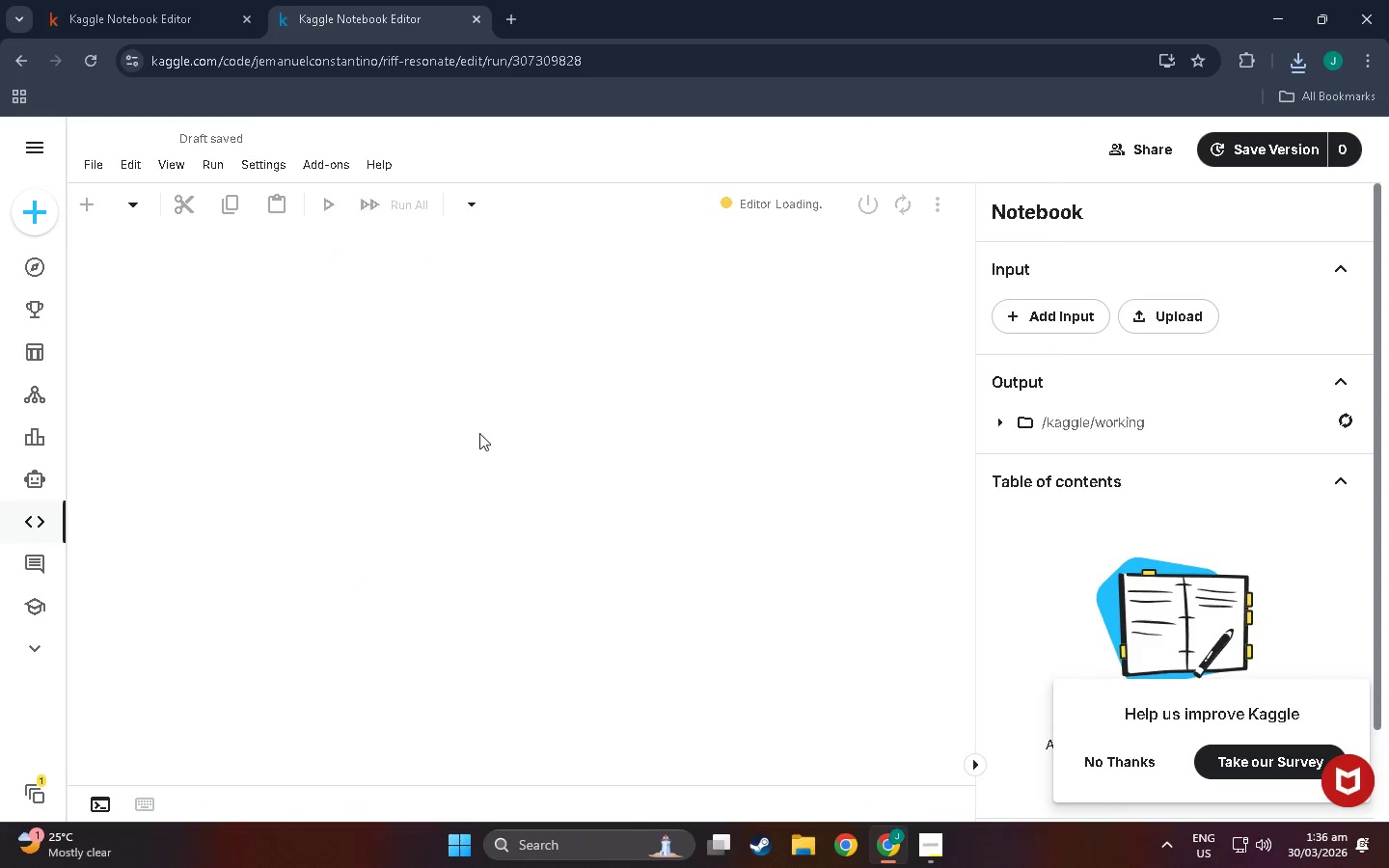 
scroll: coordinate [493, 452], scroll_direction: down, amount: 2.0
 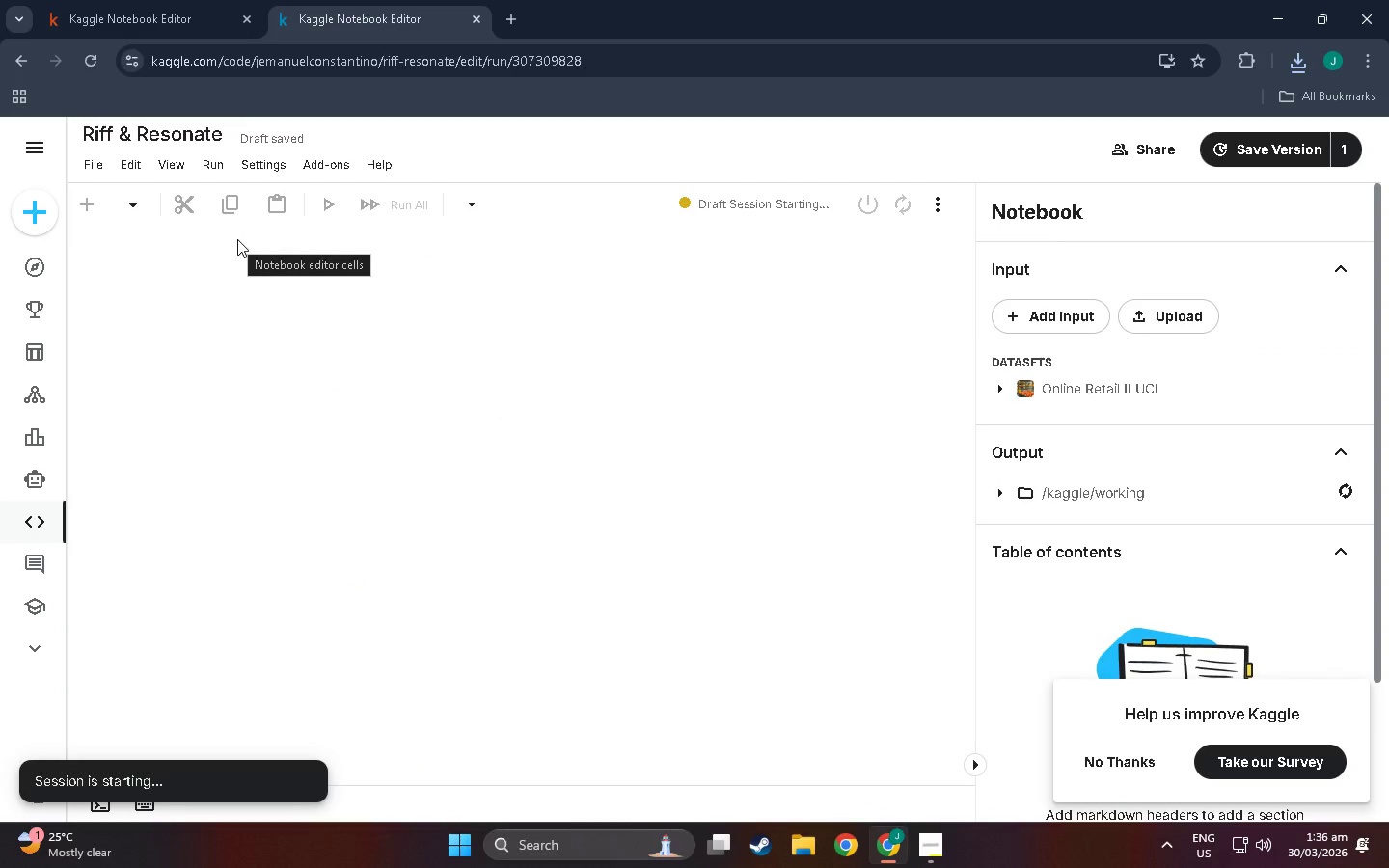 
scroll: coordinate [239, 410], scroll_direction: up, amount: 7.0
 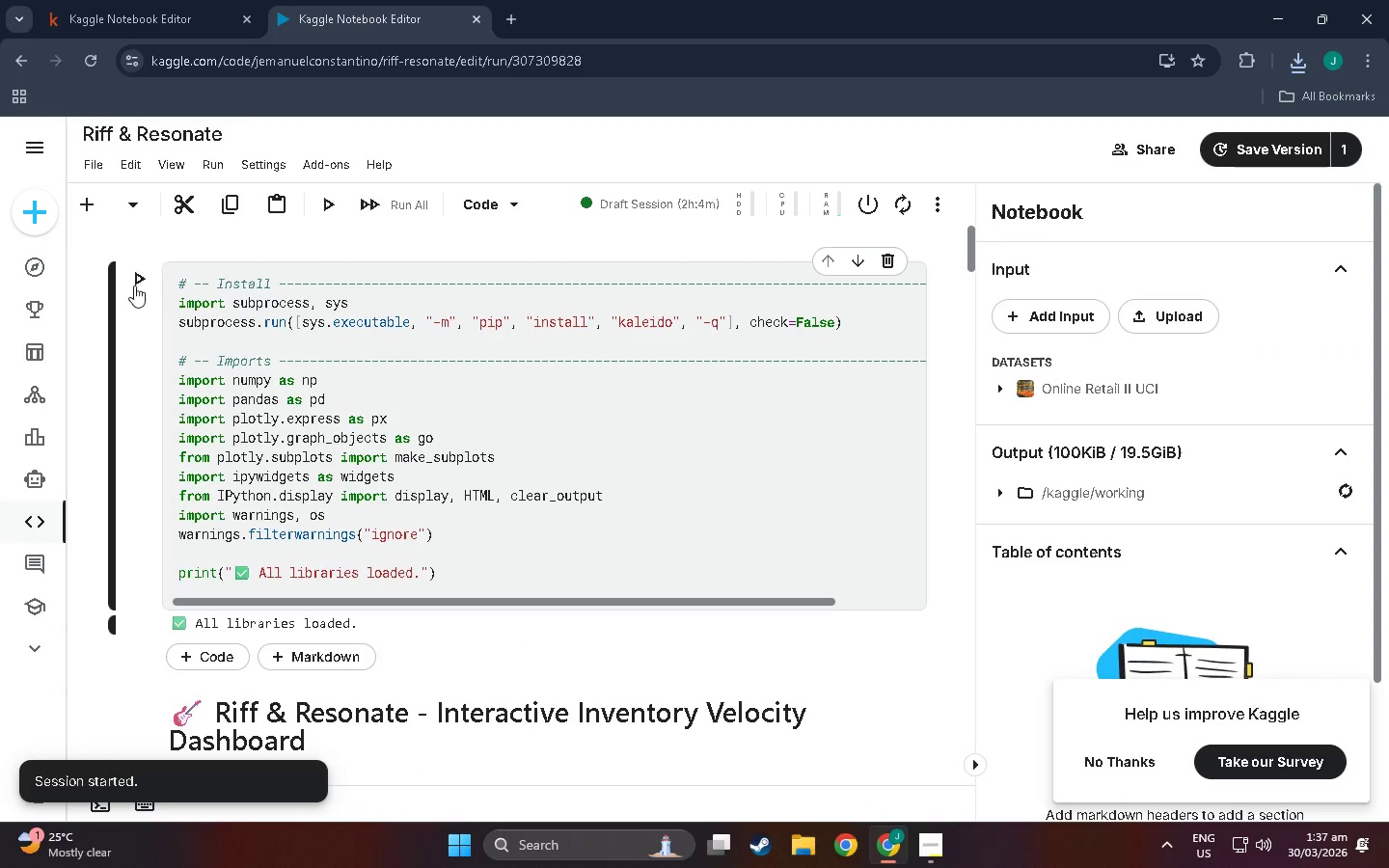 
left_click([136, 279])
 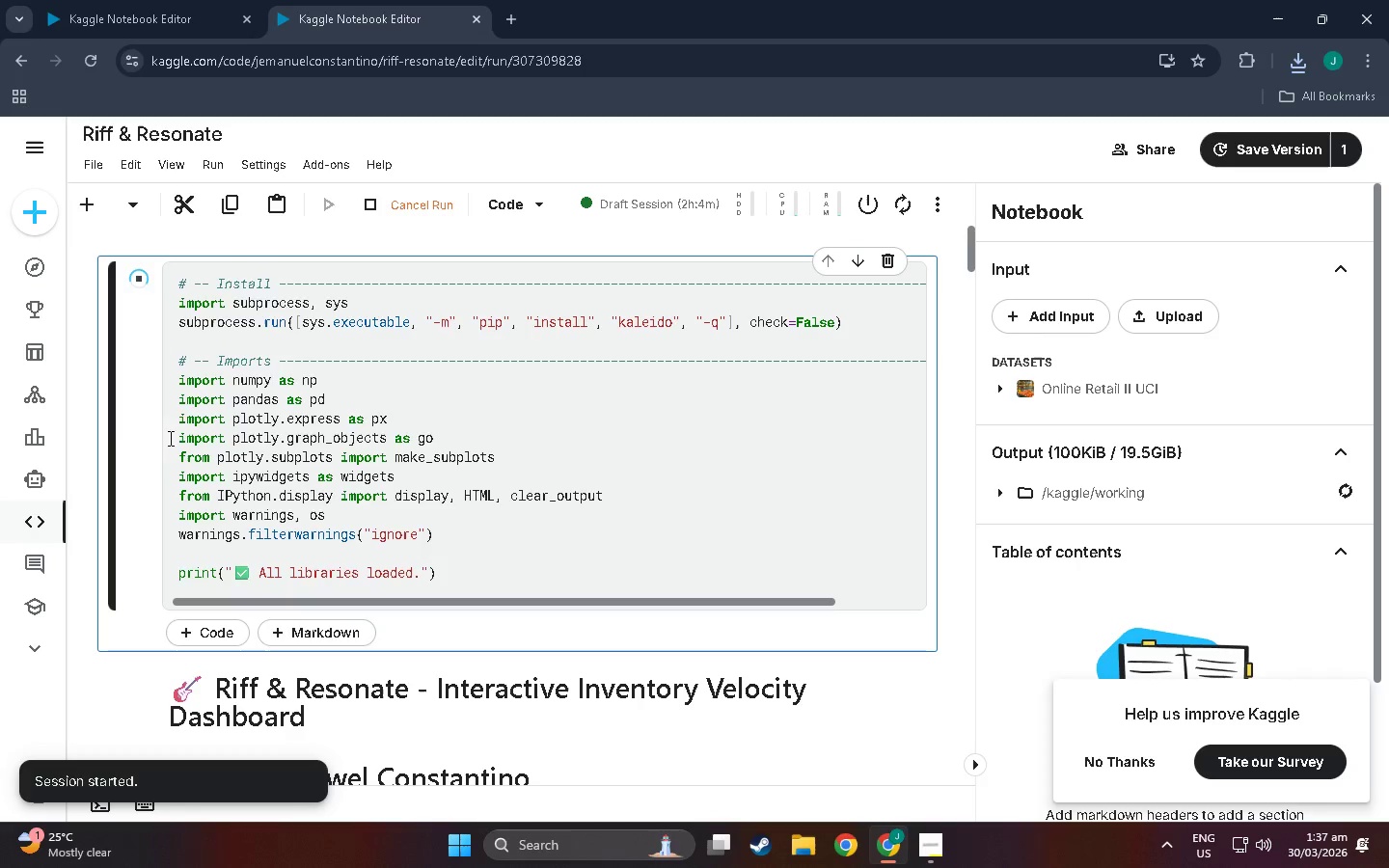 
scroll: coordinate [307, 471], scroll_direction: down, amount: 1.0
 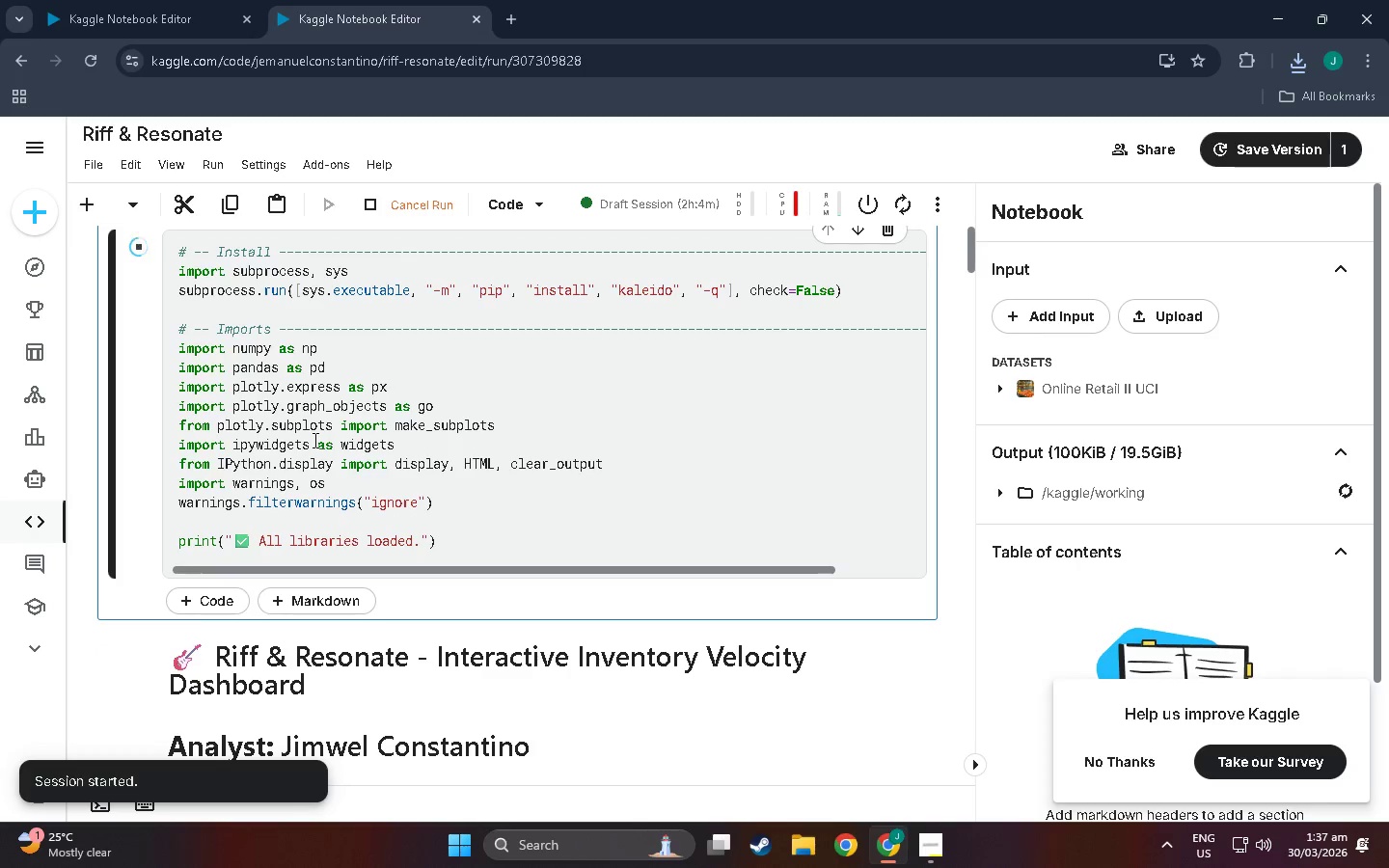 
scroll: coordinate [531, 367], scroll_direction: up, amount: 1.0
 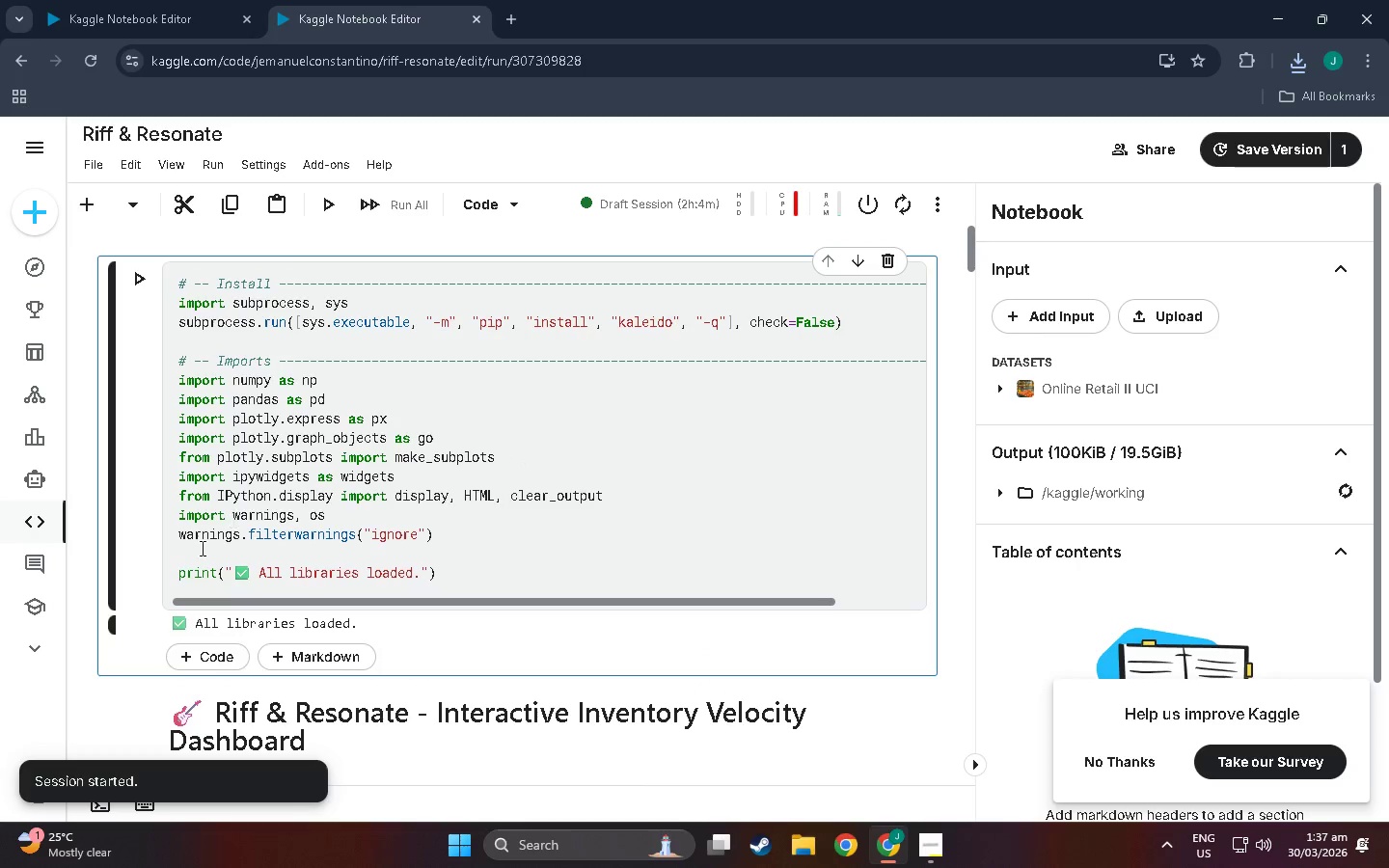 
scroll: coordinate [327, 516], scroll_direction: down, amount: 2.0
 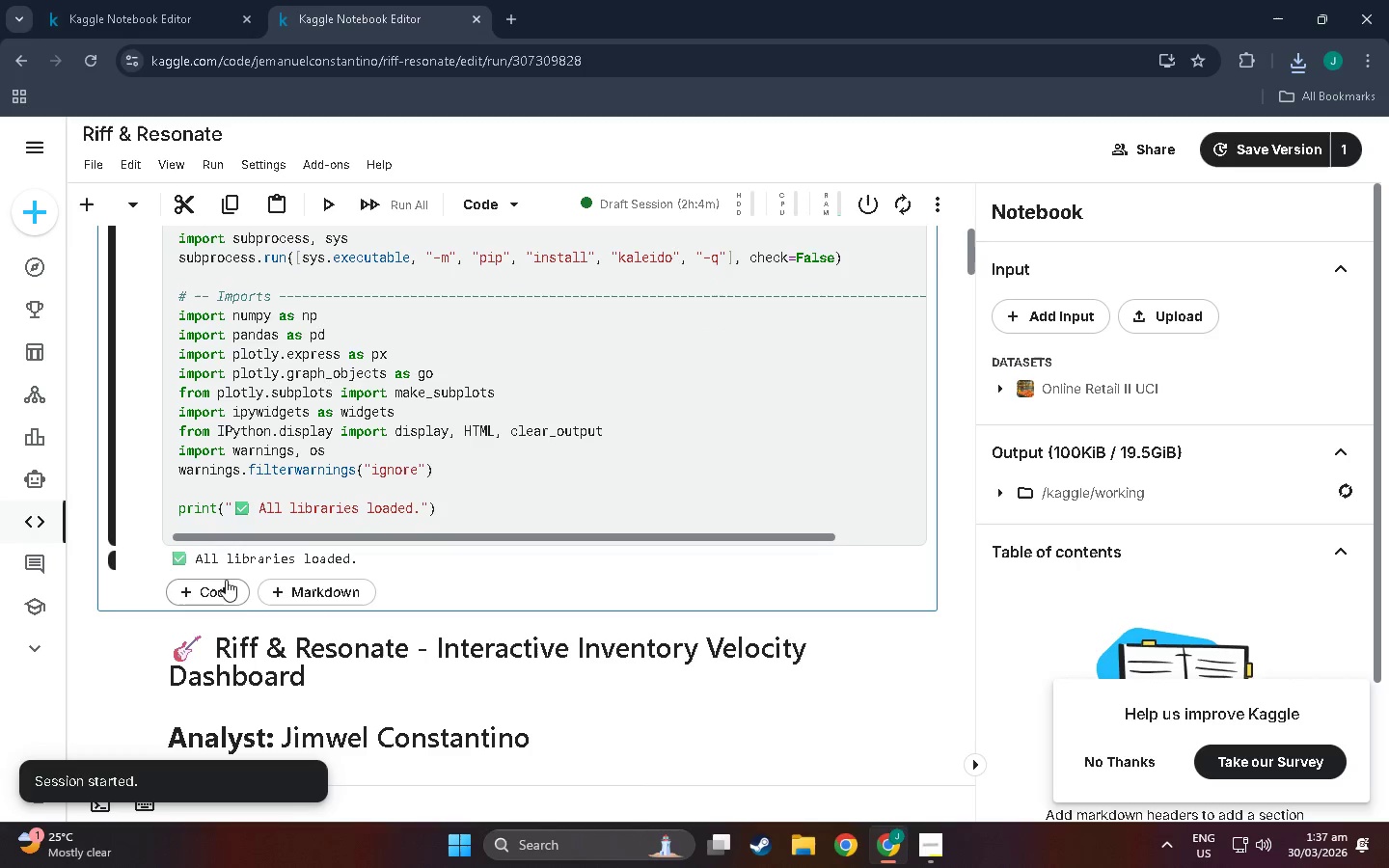 
scroll: coordinate [527, 397], scroll_direction: up, amount: 7.0
 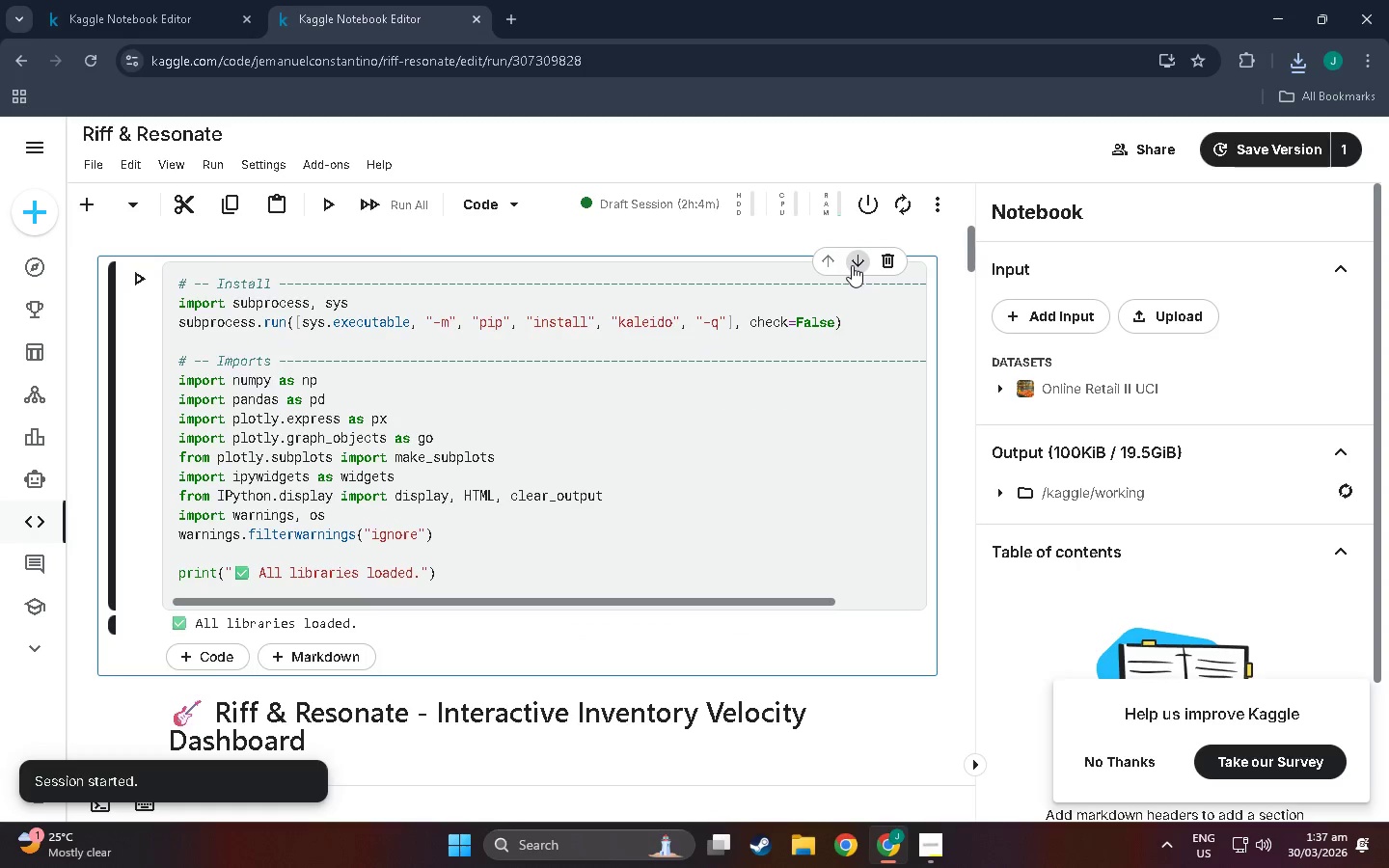 
left_click([852, 265])
 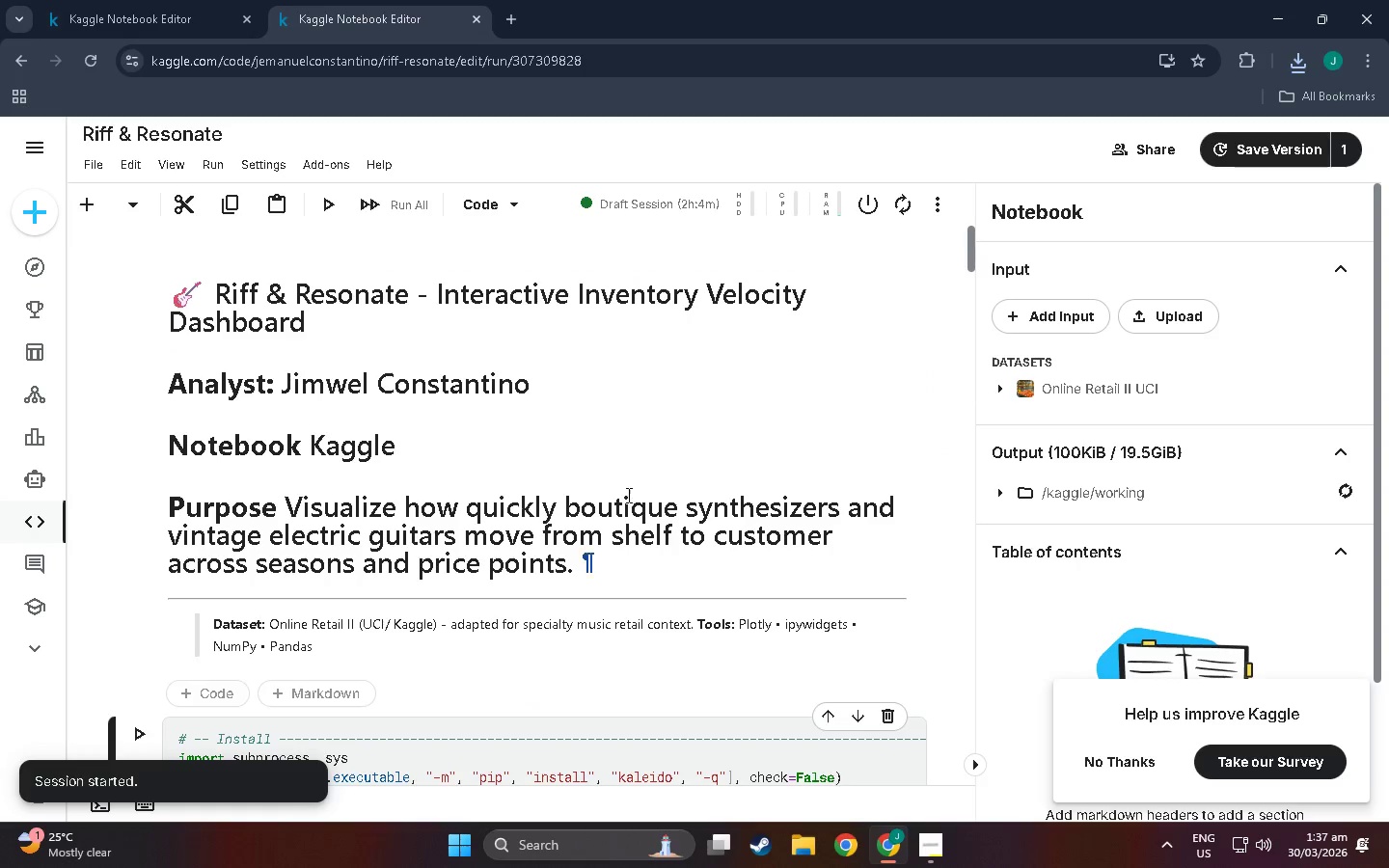 
scroll: coordinate [625, 496], scroll_direction: down, amount: 16.0
 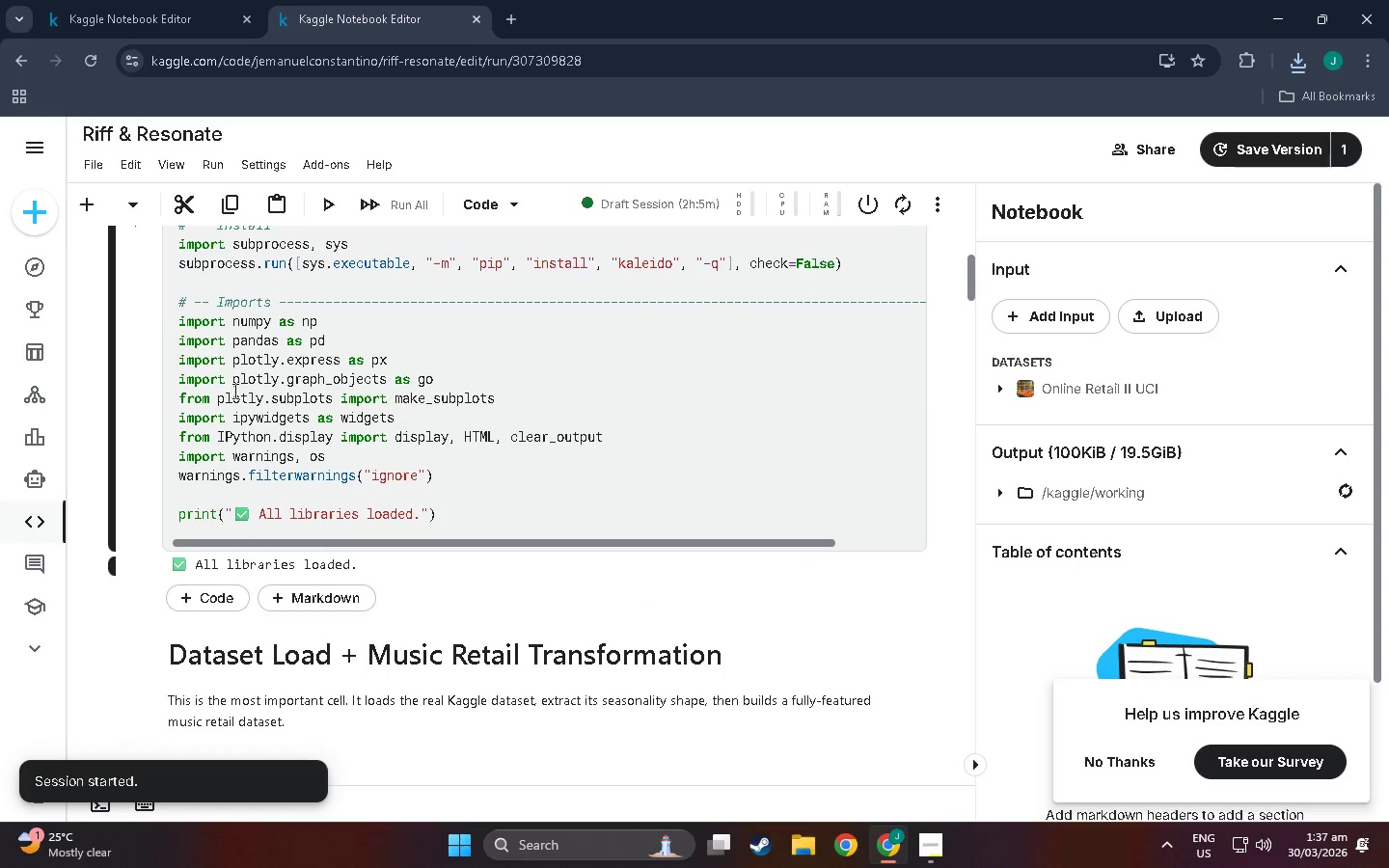 
scroll: coordinate [275, 393], scroll_direction: up, amount: 2.0
 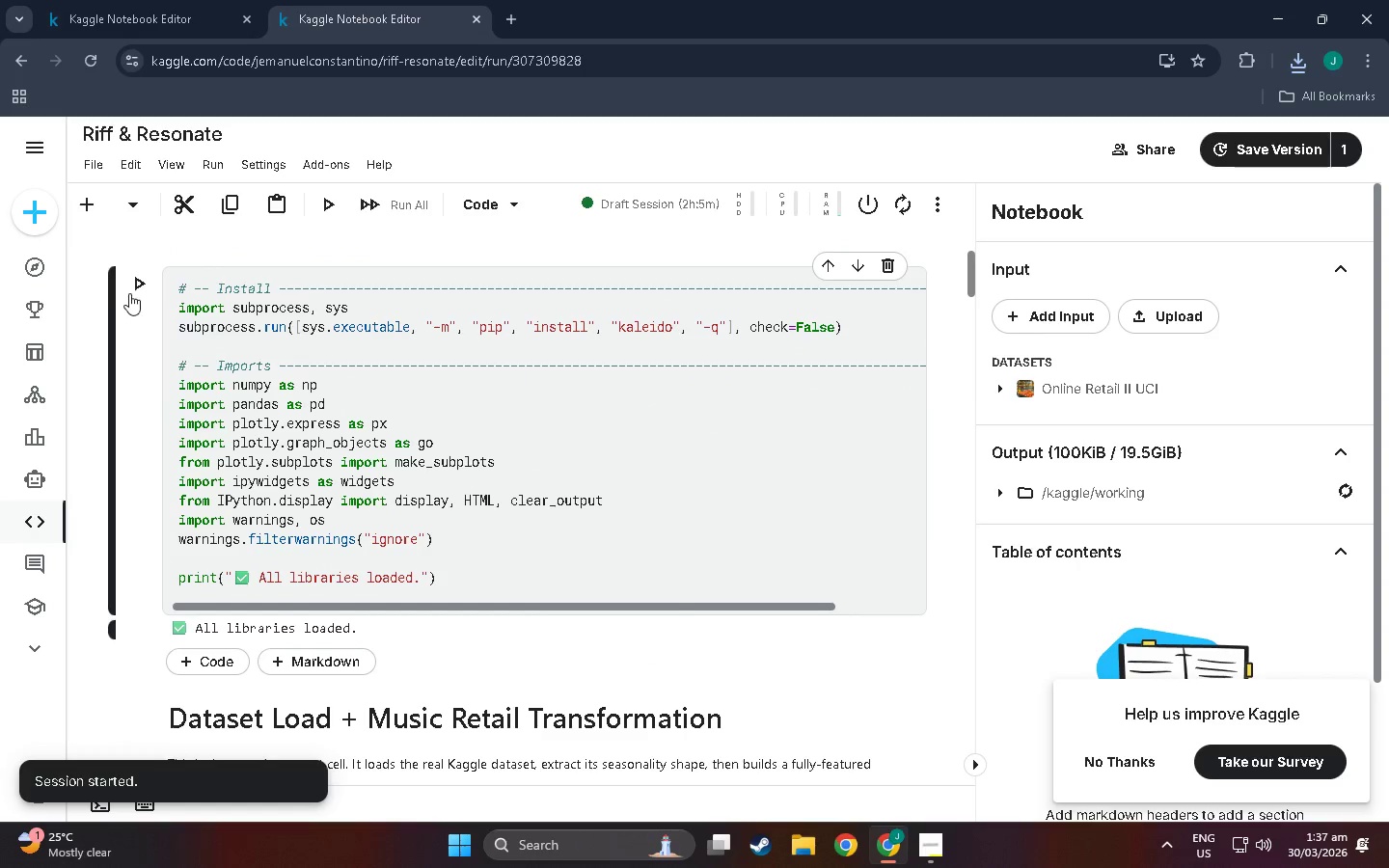 
left_click([136, 280])
 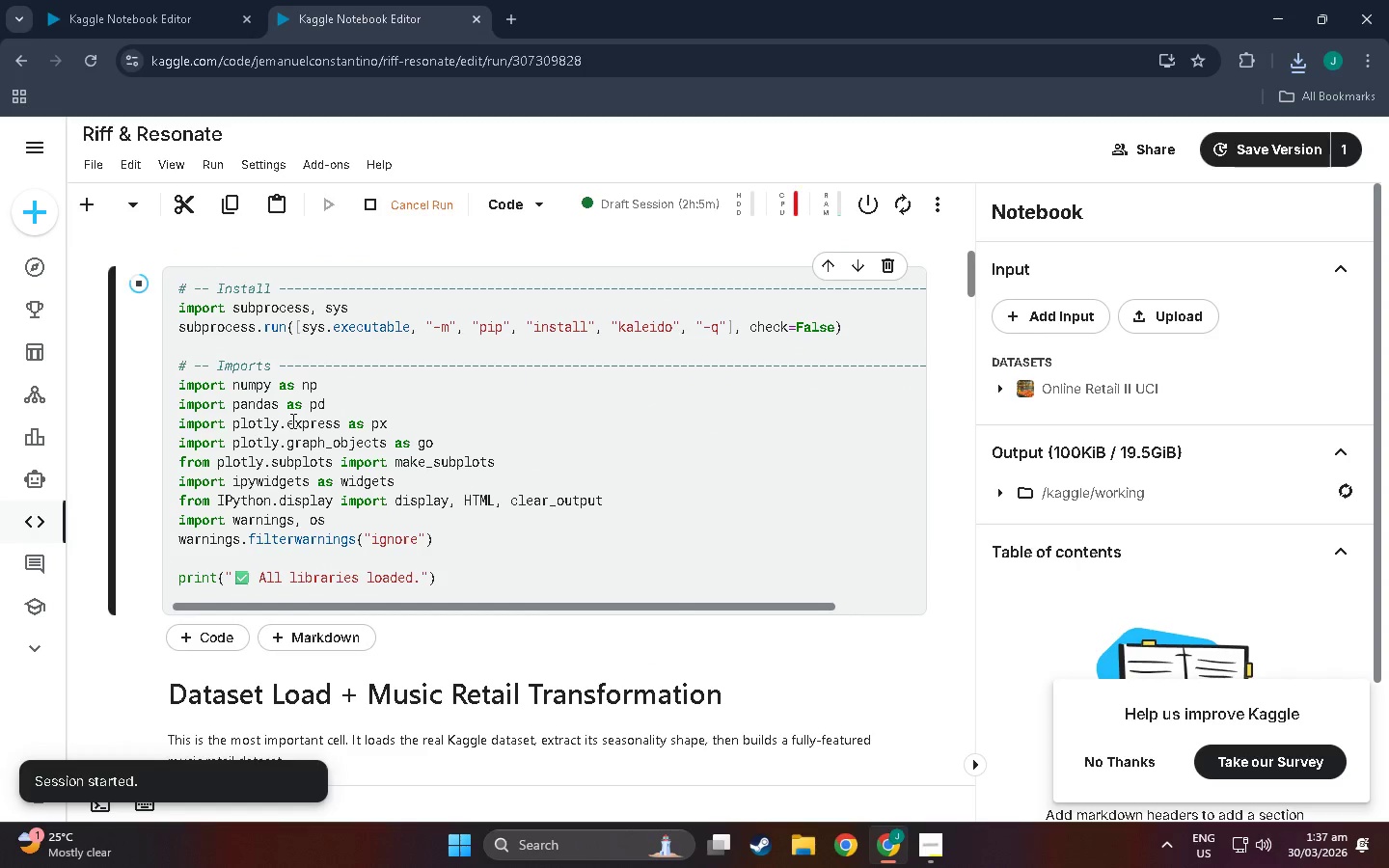 
scroll: coordinate [162, 465], scroll_direction: down, amount: 8.0
 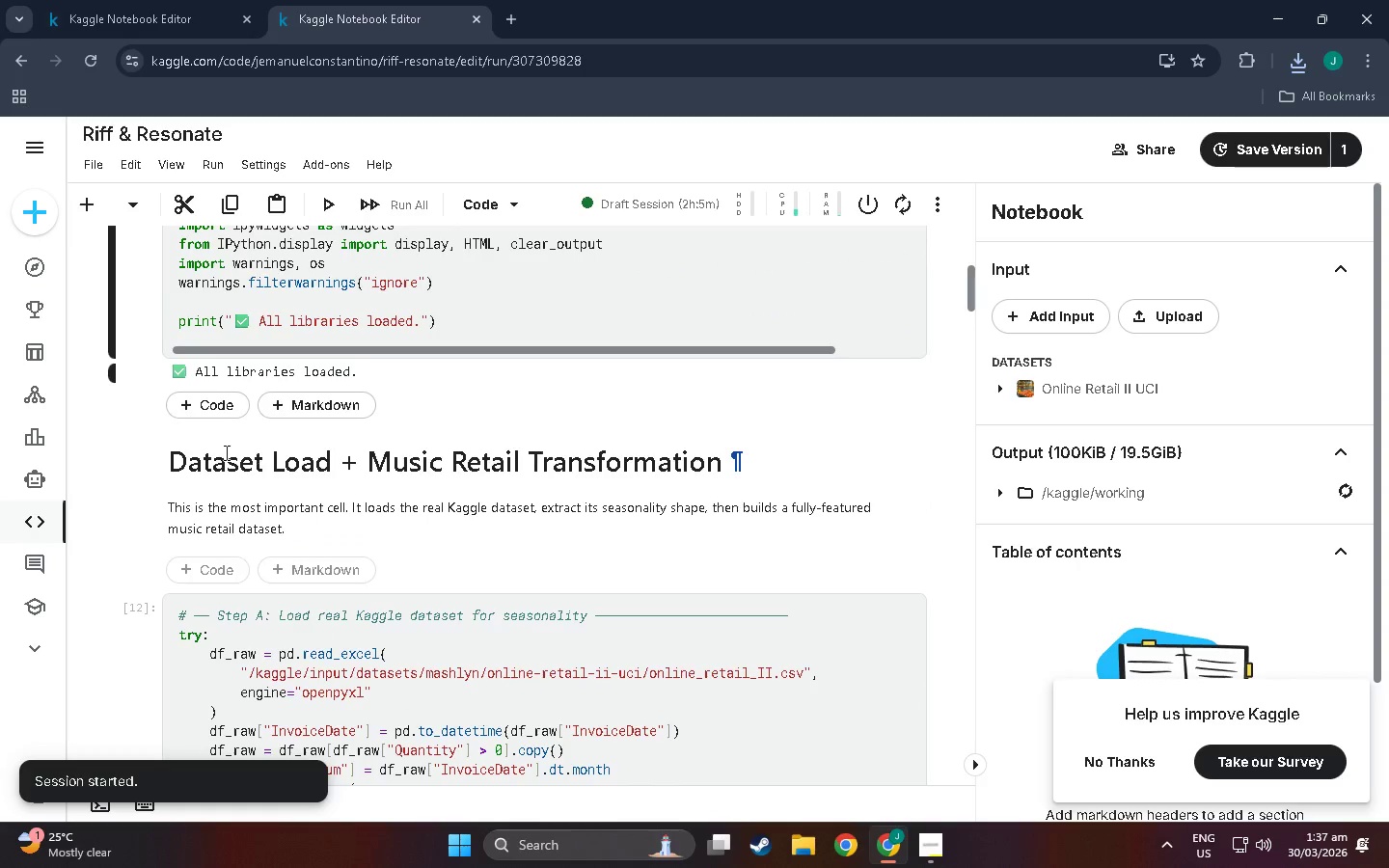 
scroll: coordinate [270, 489], scroll_direction: up, amount: 12.0
 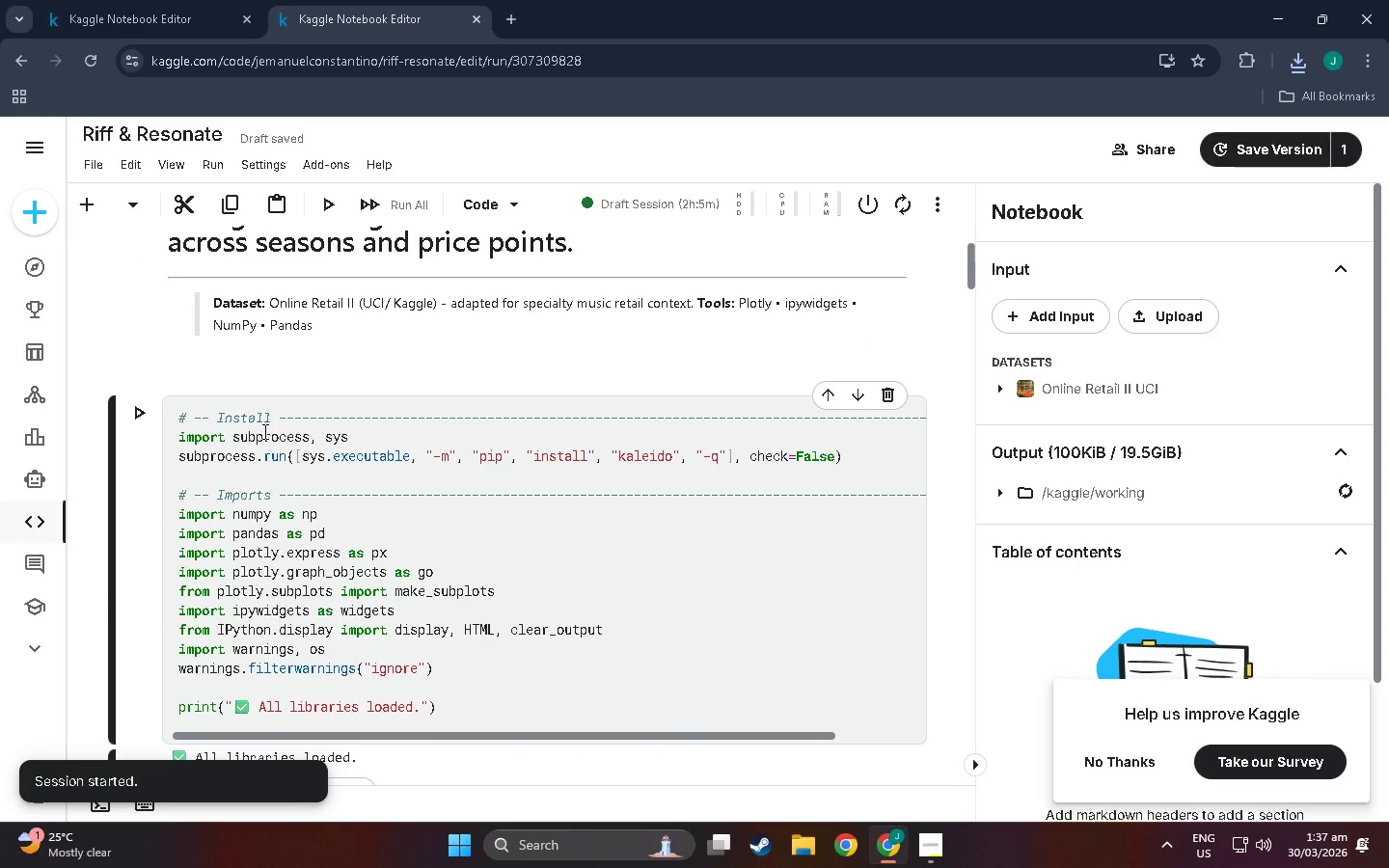 
wait(11.14)
 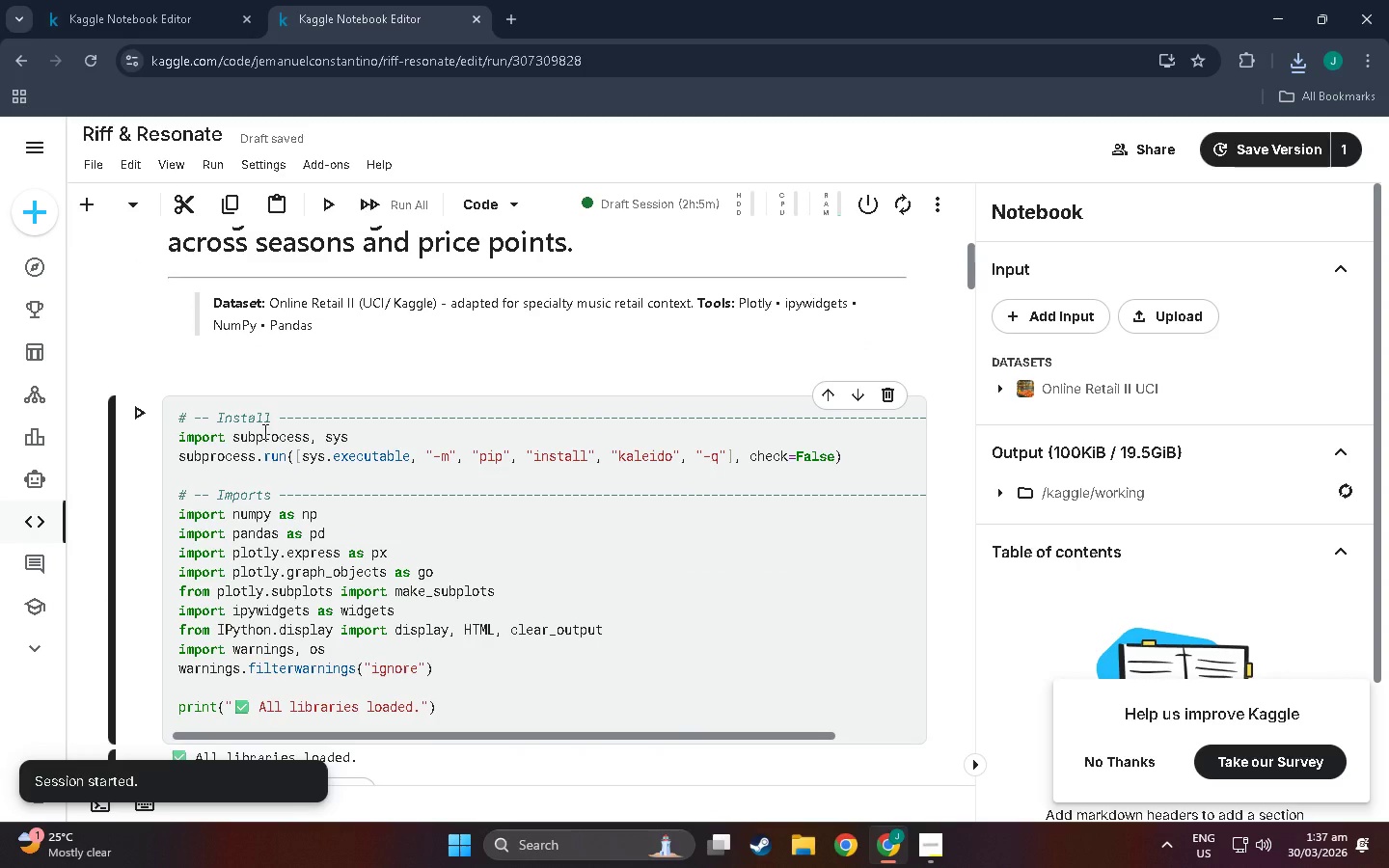 
scroll: coordinate [324, 477], scroll_direction: up, amount: 12.0
 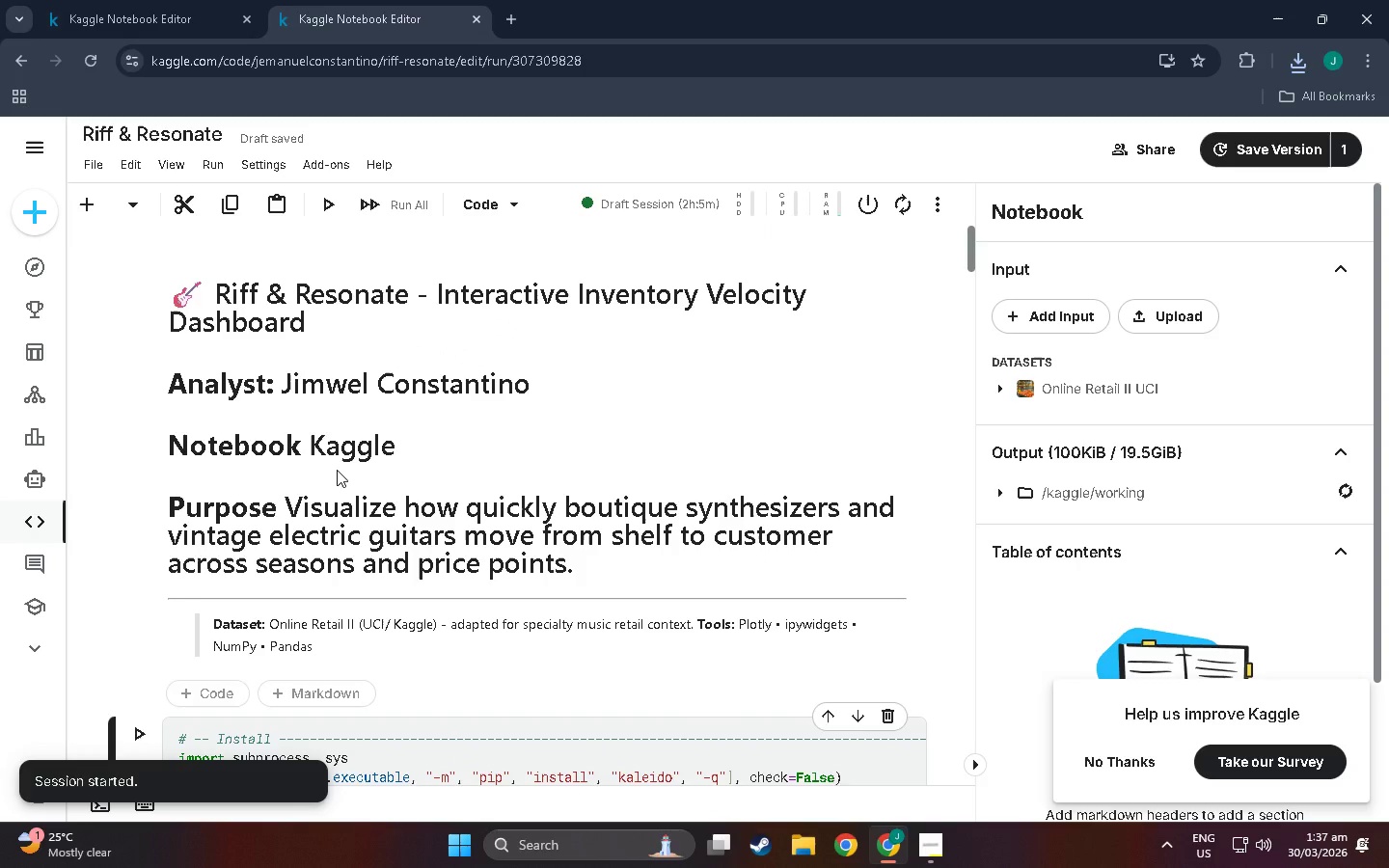 
scroll: coordinate [356, 503], scroll_direction: down, amount: 21.0
 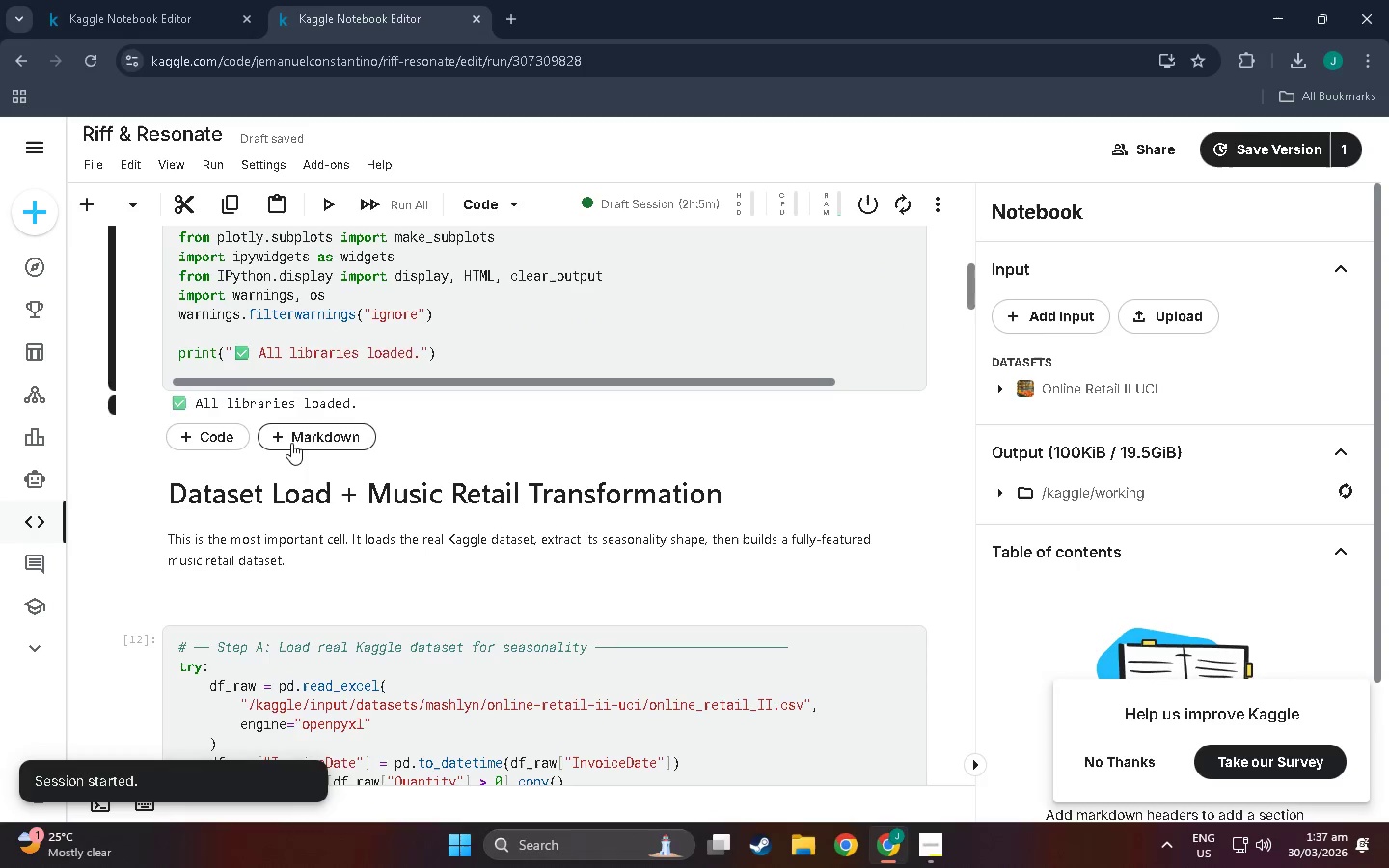 
scroll: coordinate [298, 557], scroll_direction: up, amount: 11.0
 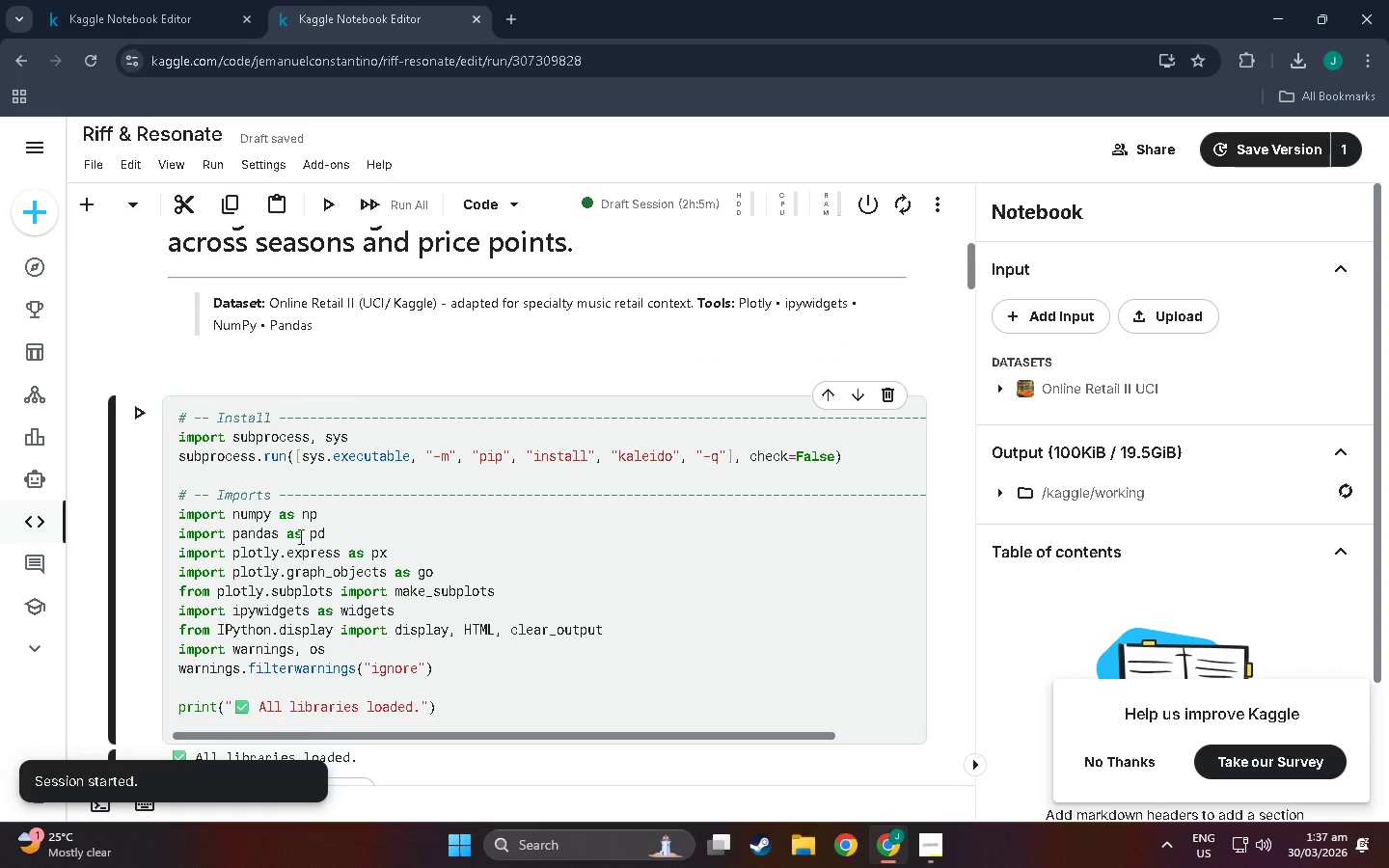 
scroll: coordinate [400, 477], scroll_direction: down, amount: 33.0
 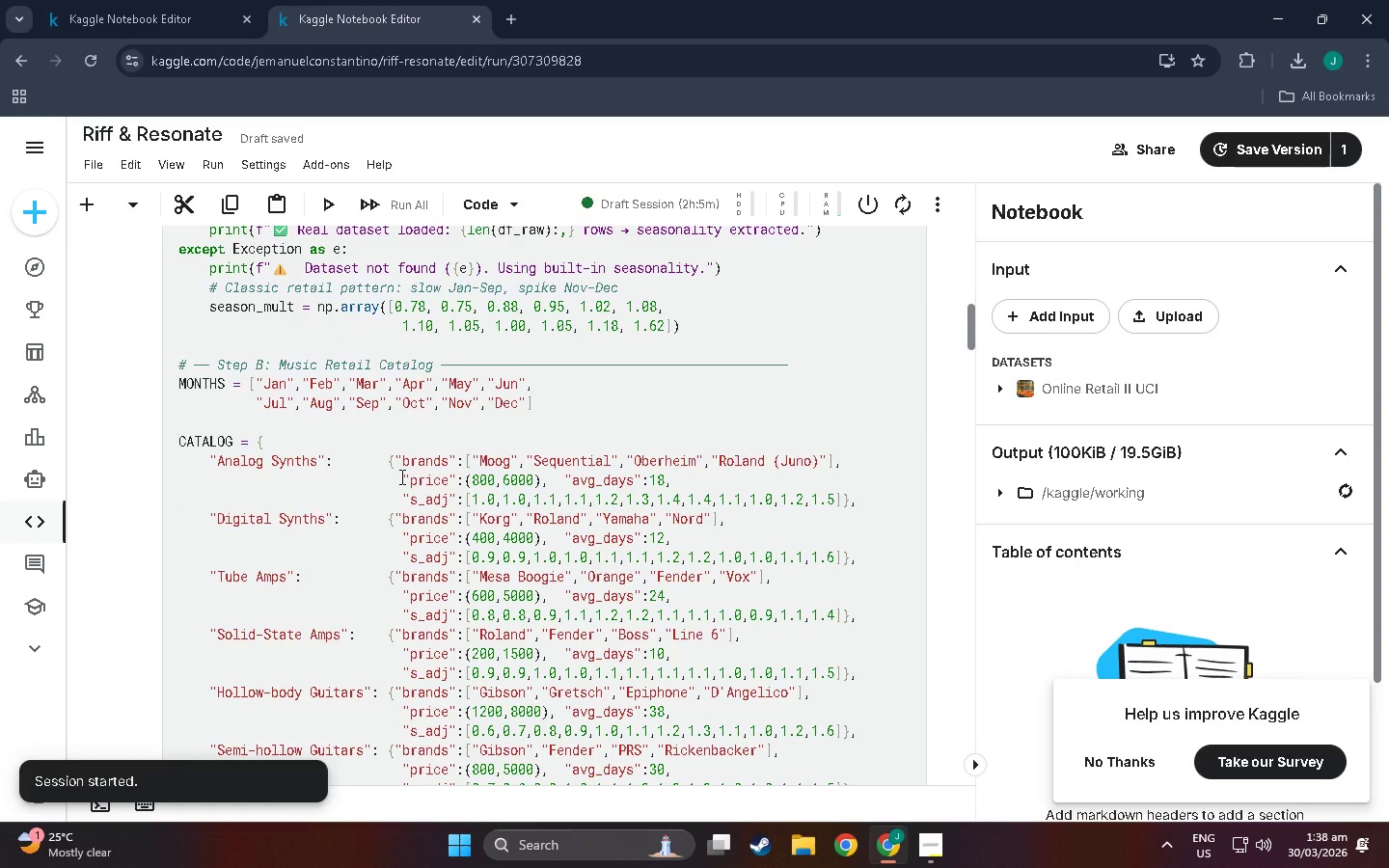 
scroll: coordinate [197, 530], scroll_direction: up, amount: 16.0
 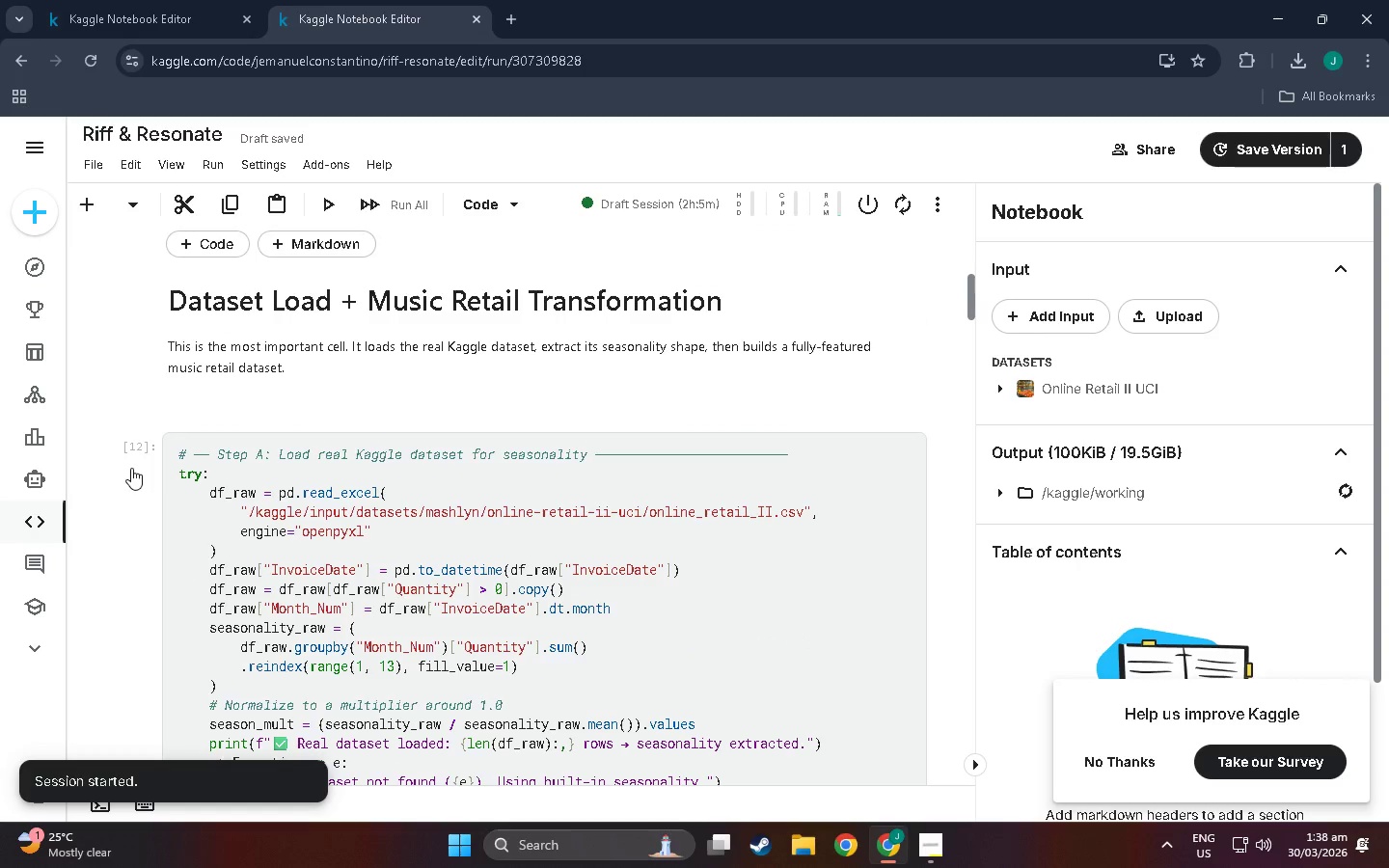 
left_click([131, 468])
 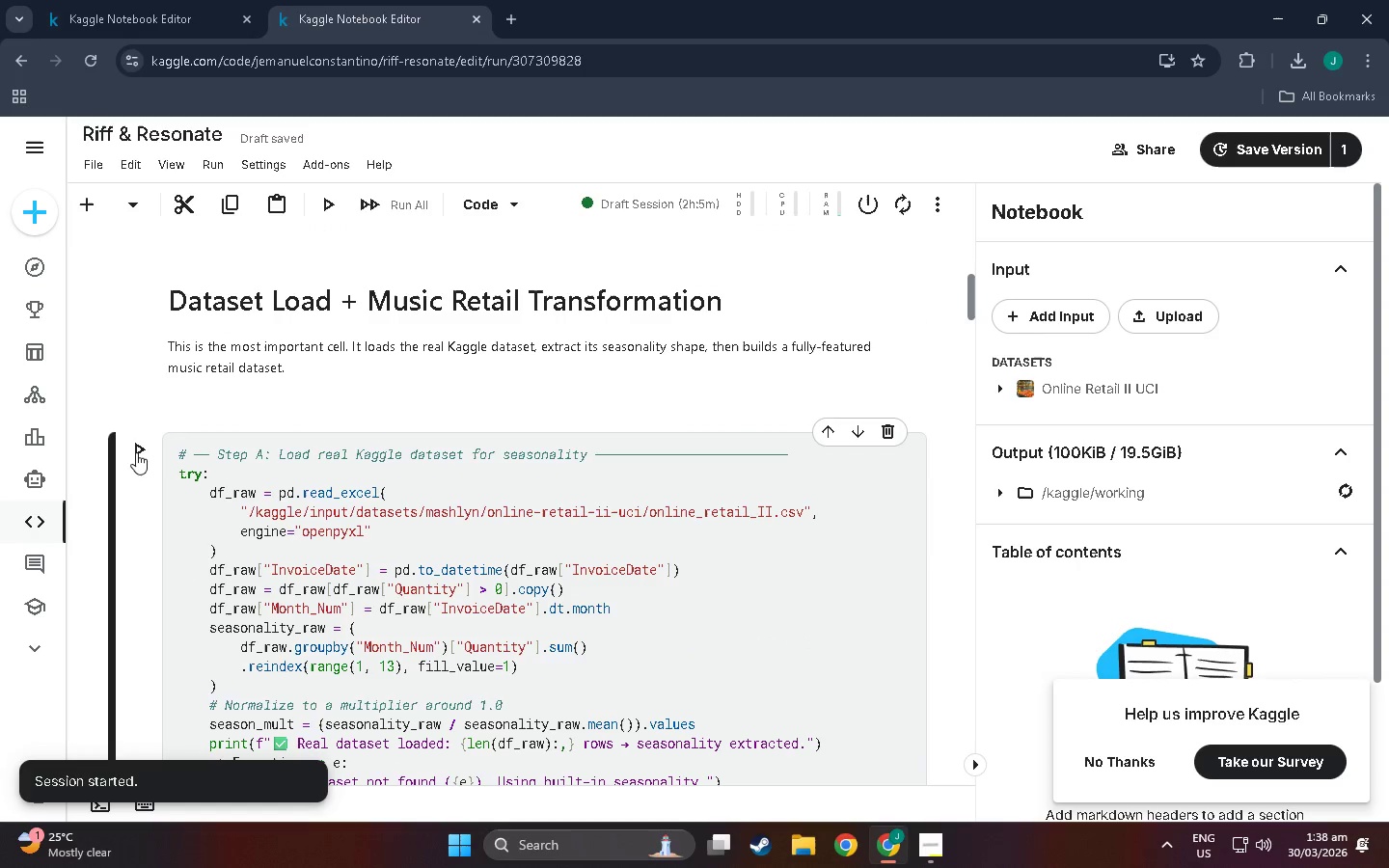 
left_click([136, 452])
 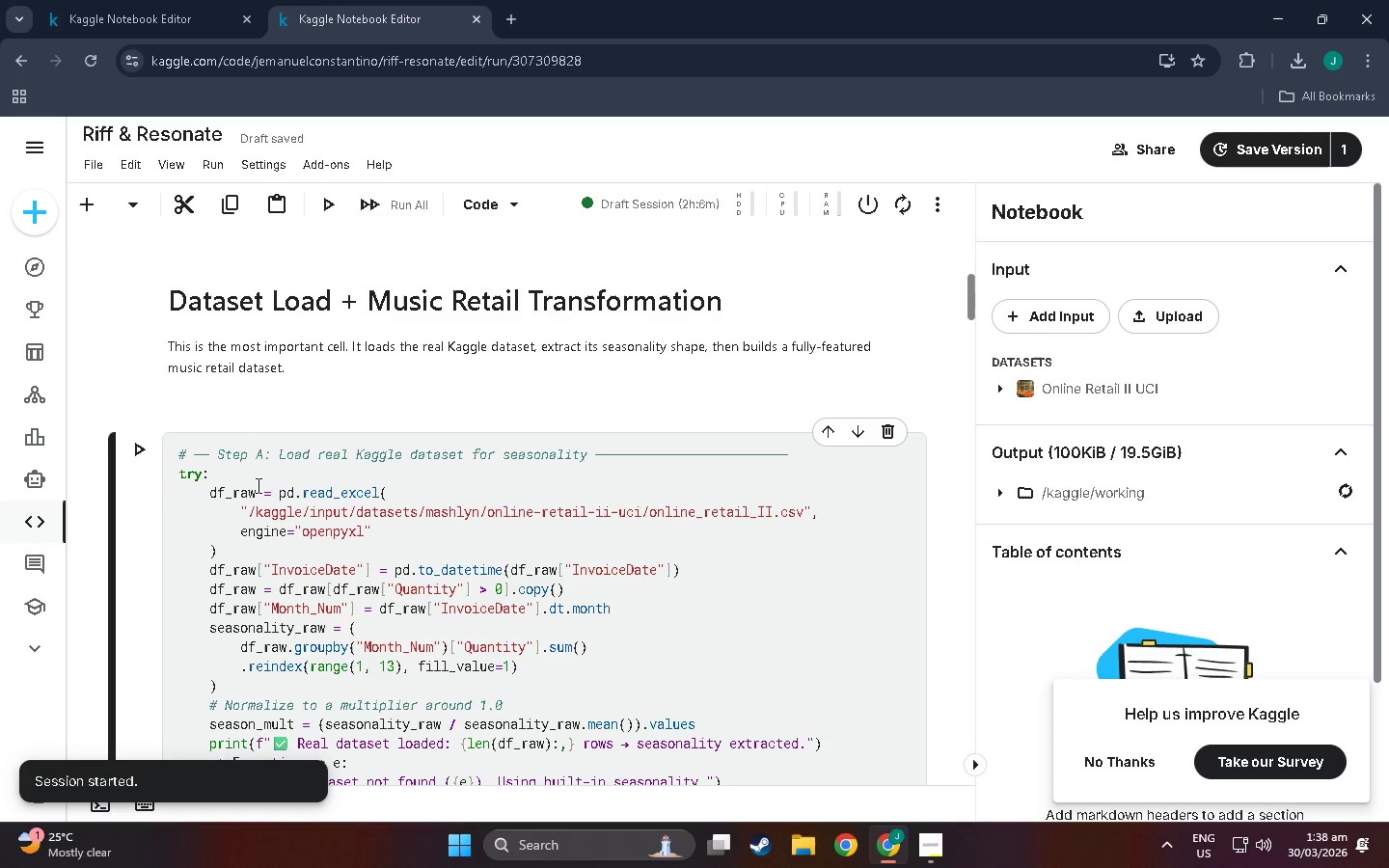 
scroll: coordinate [130, 480], scroll_direction: down, amount: 82.0
 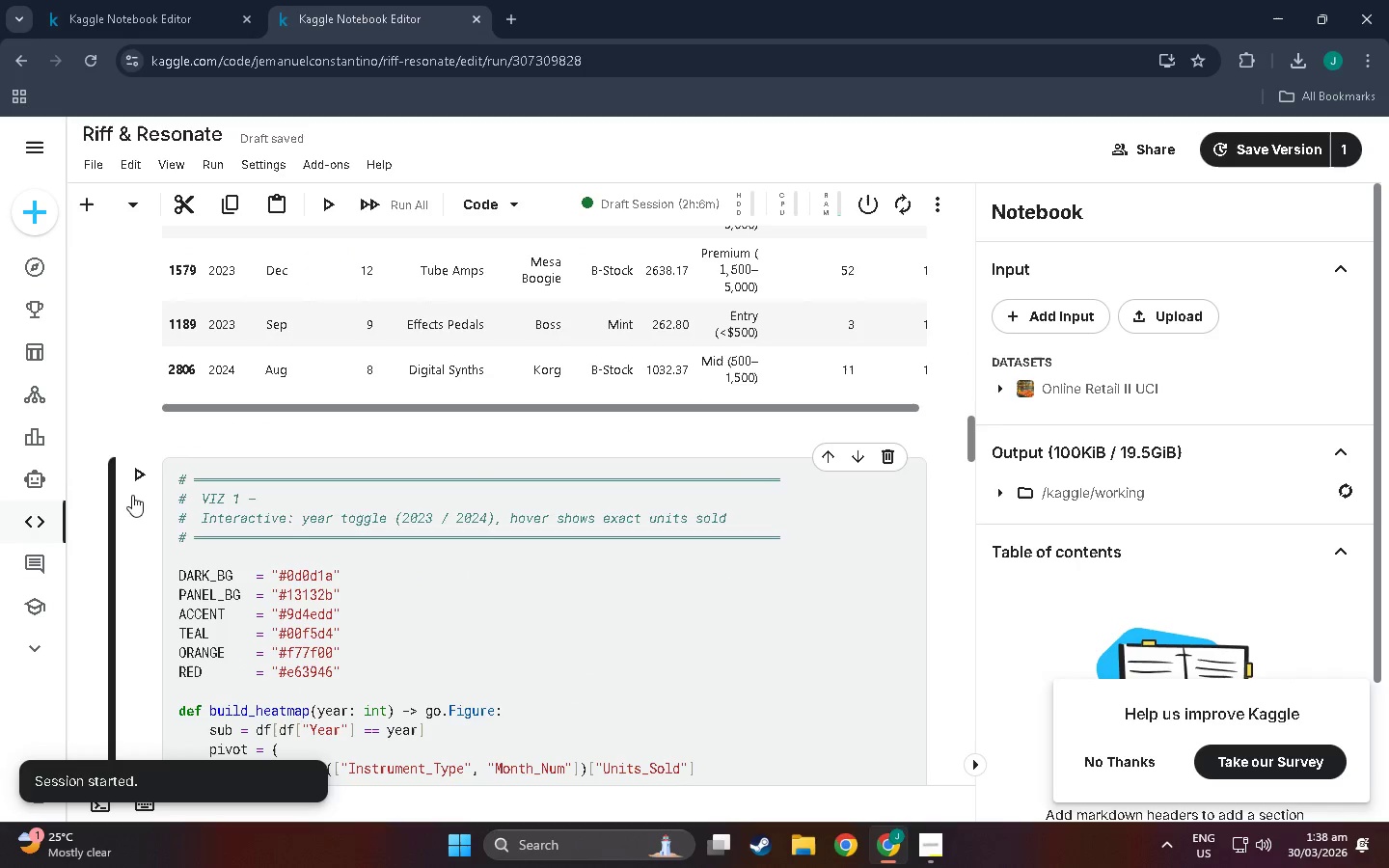 
double_click([132, 474])
 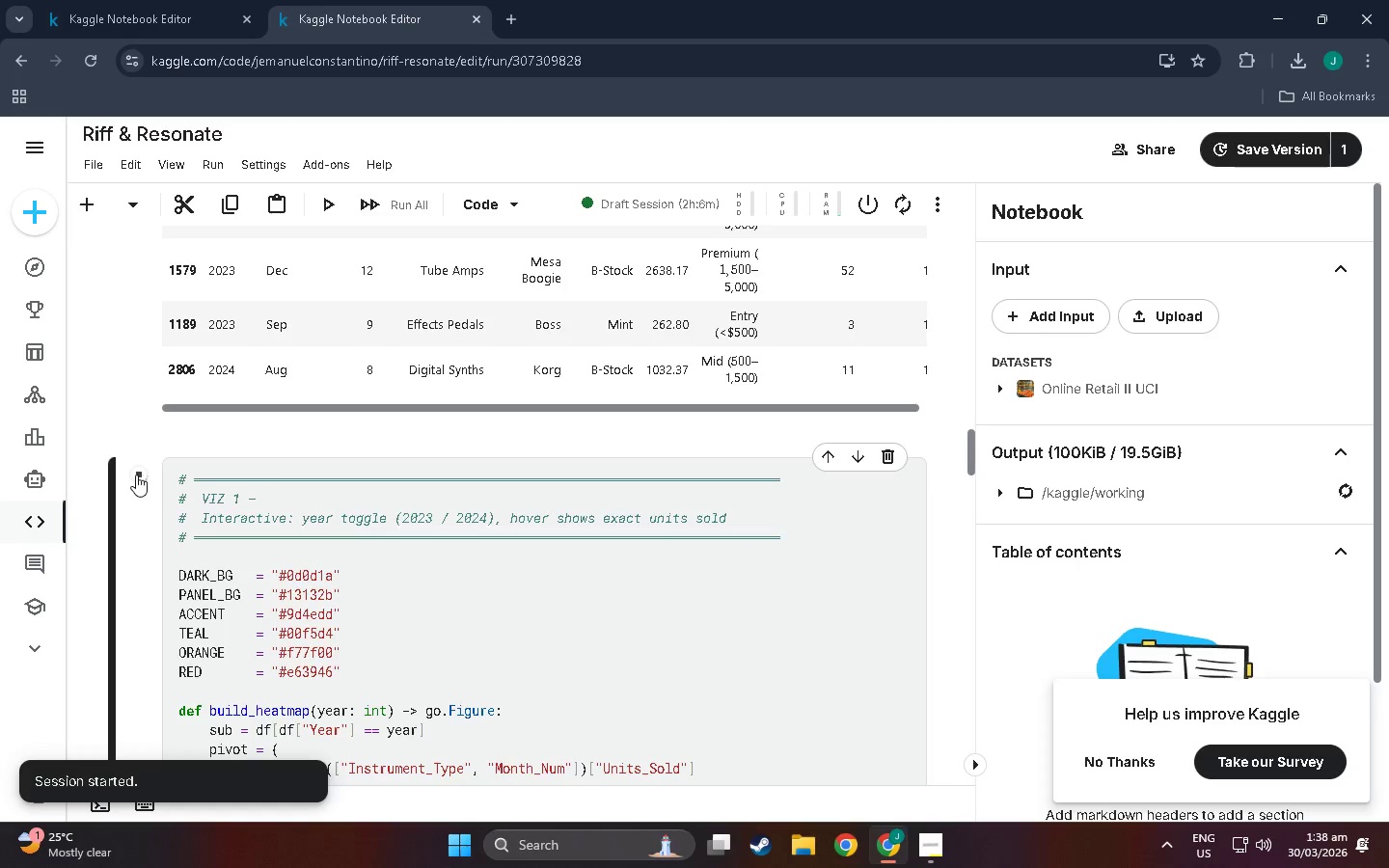 
scroll: coordinate [146, 489], scroll_direction: down, amount: 74.0
 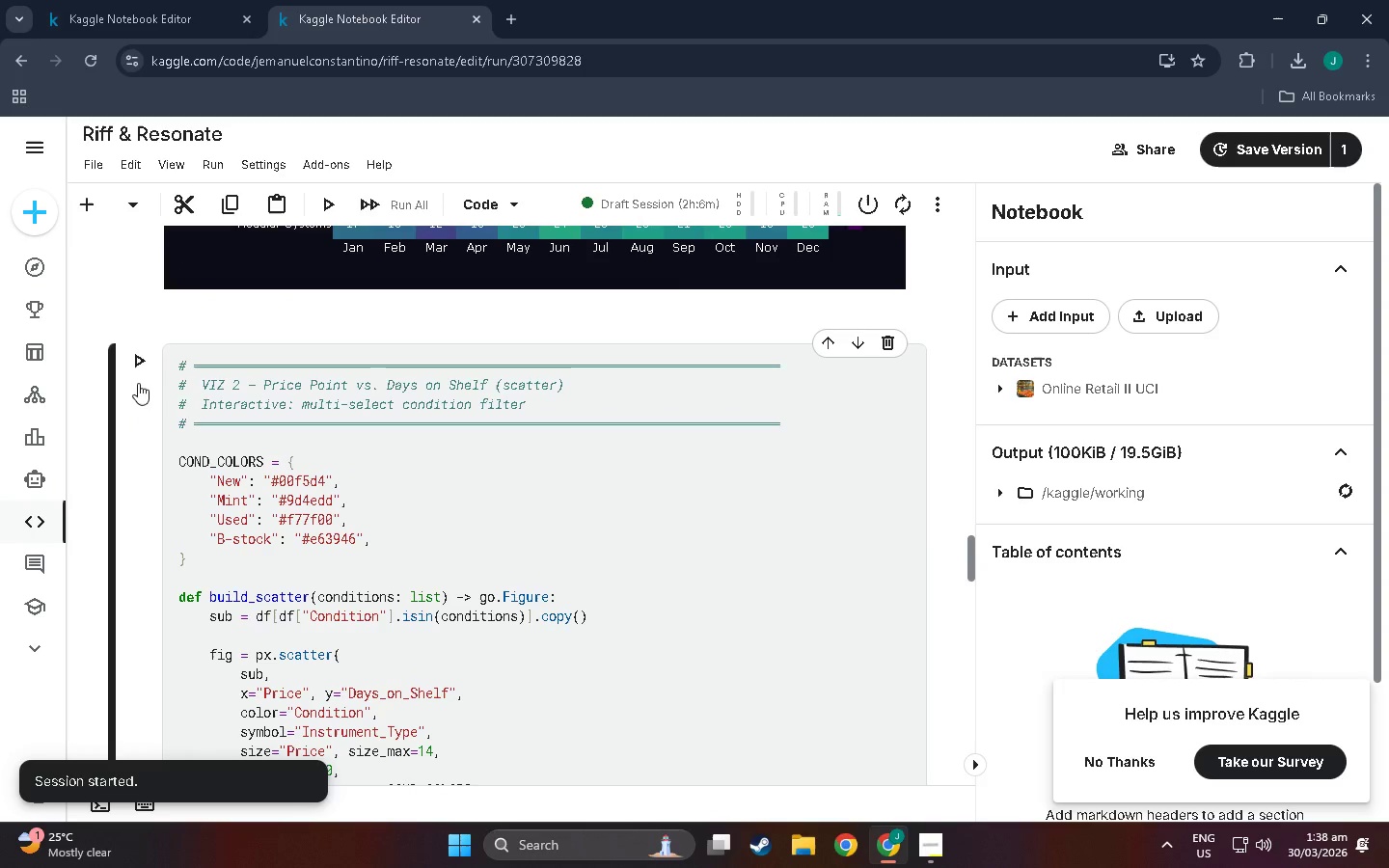 
double_click([135, 367])
 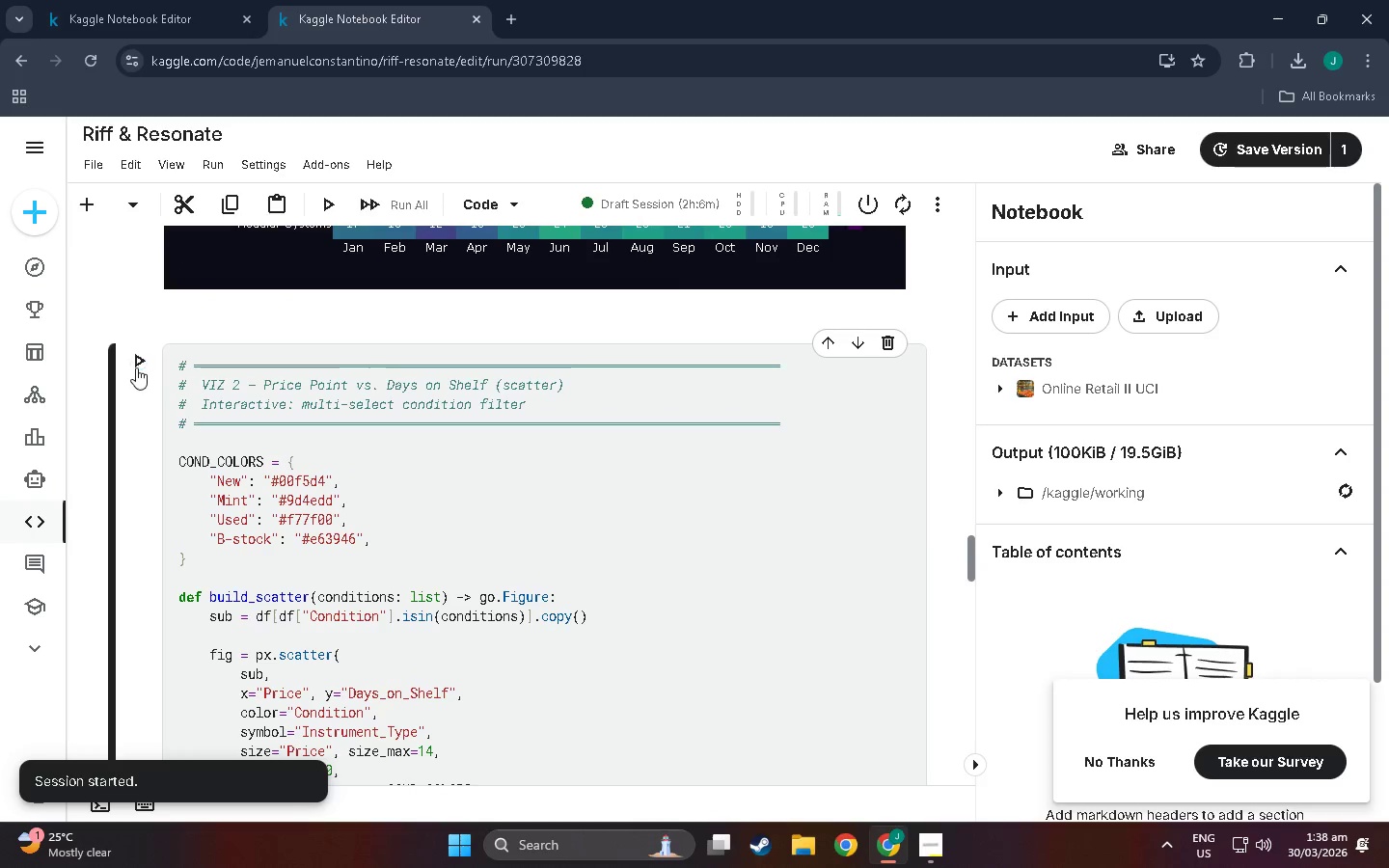 
scroll: coordinate [159, 435], scroll_direction: down, amount: 60.0
 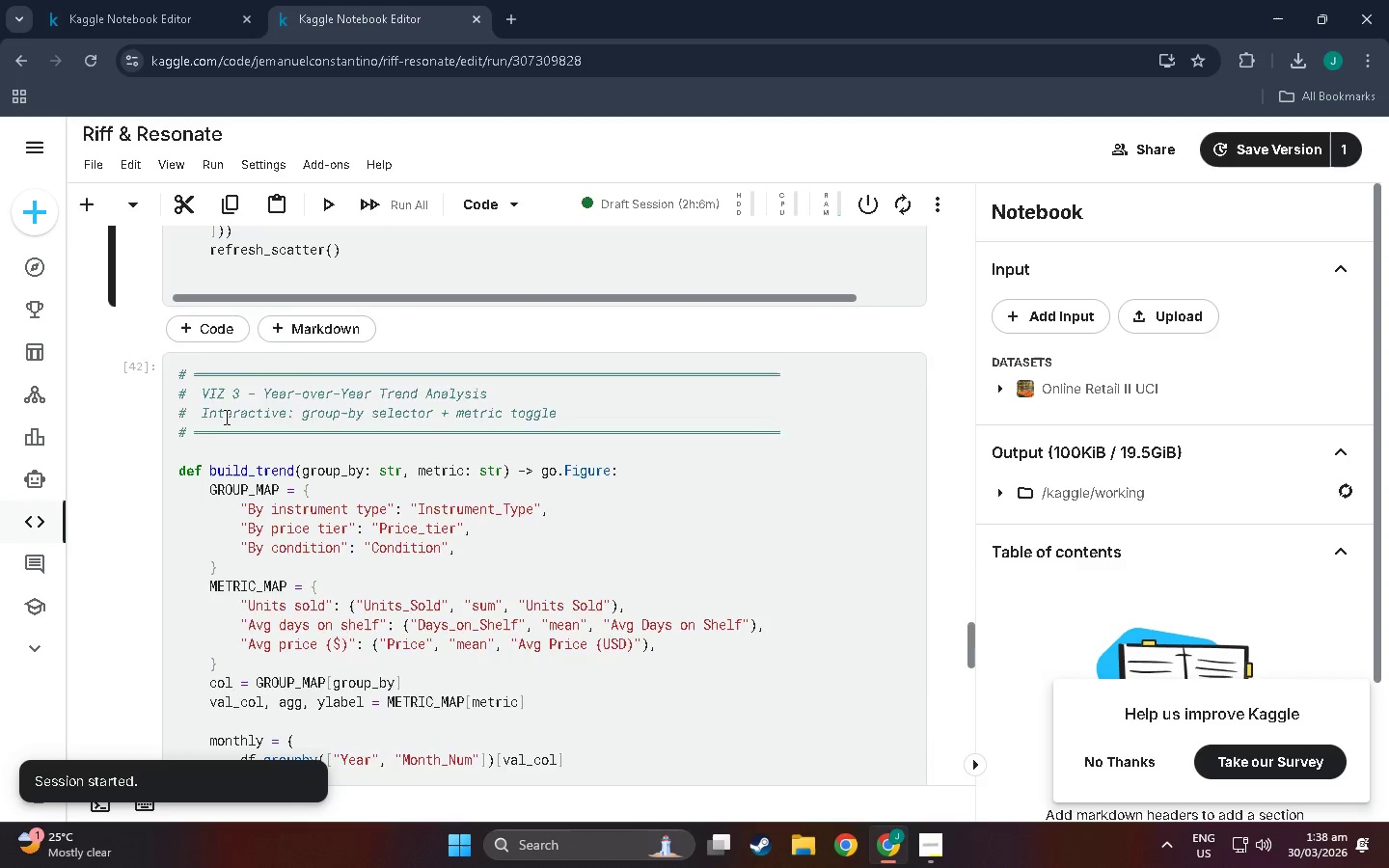 
left_click([137, 331])
 